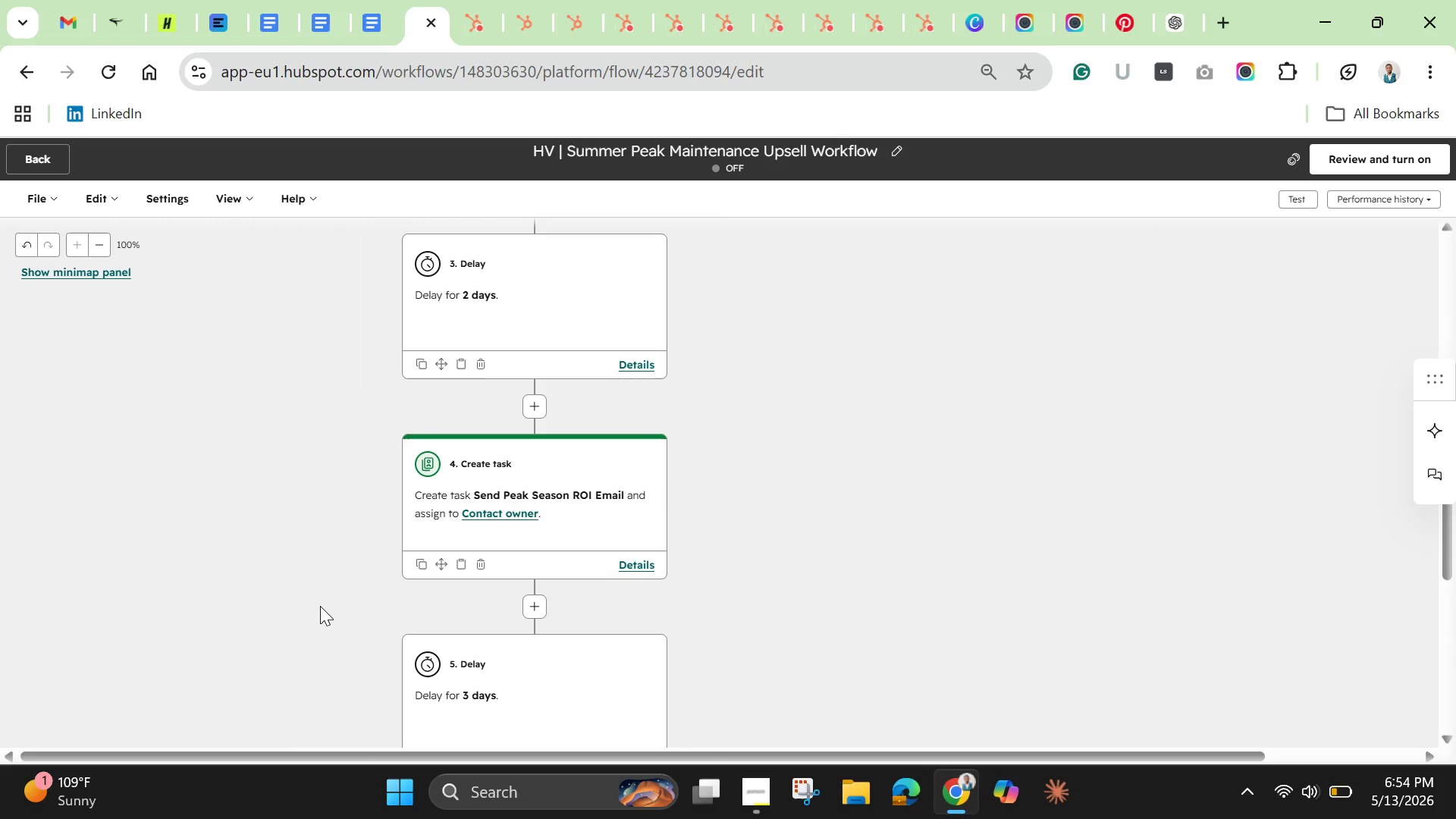 
wait(21.33)
 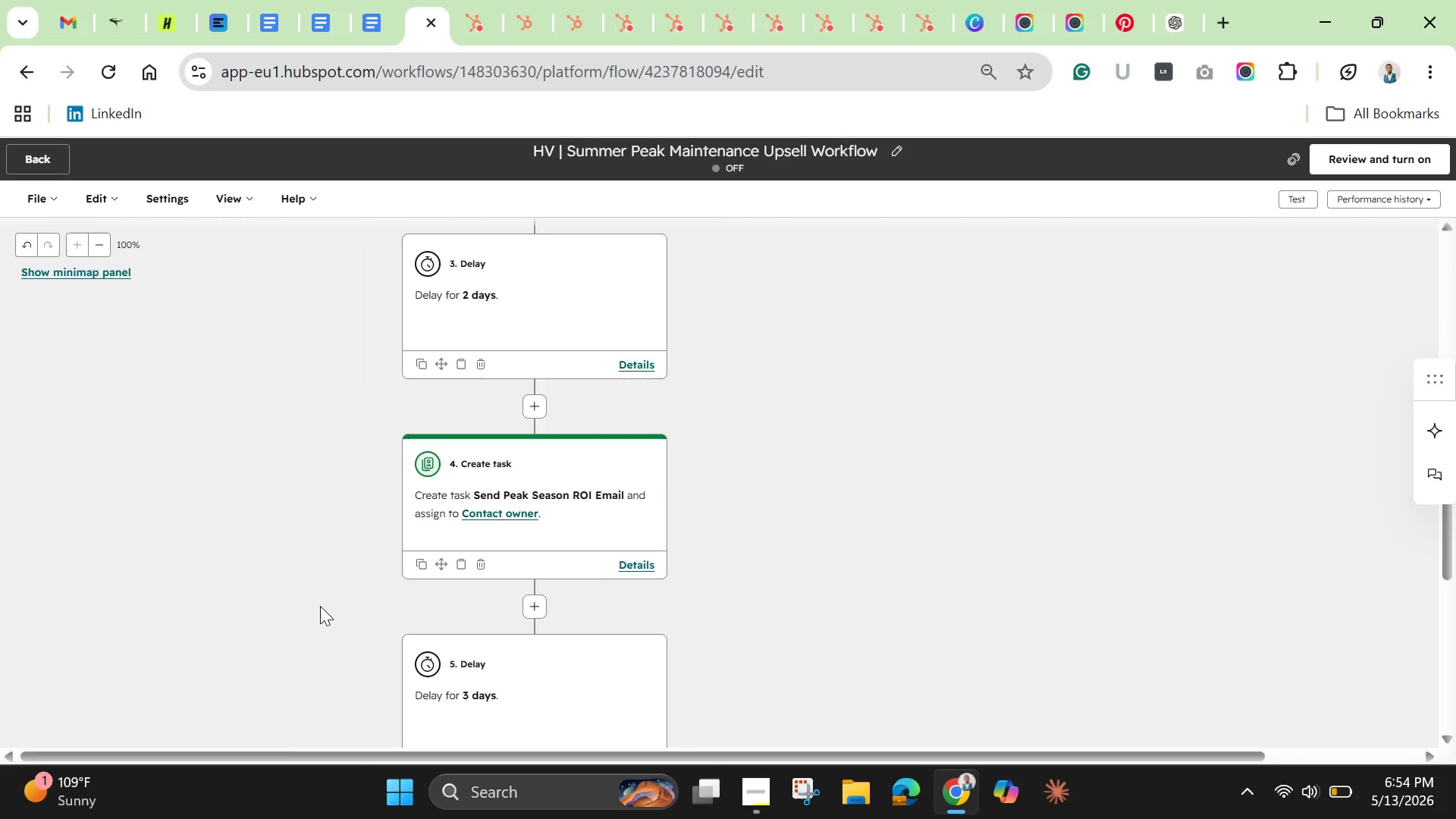 
scroll: coordinate [720, 284], scroll_direction: up, amount: 4.0
 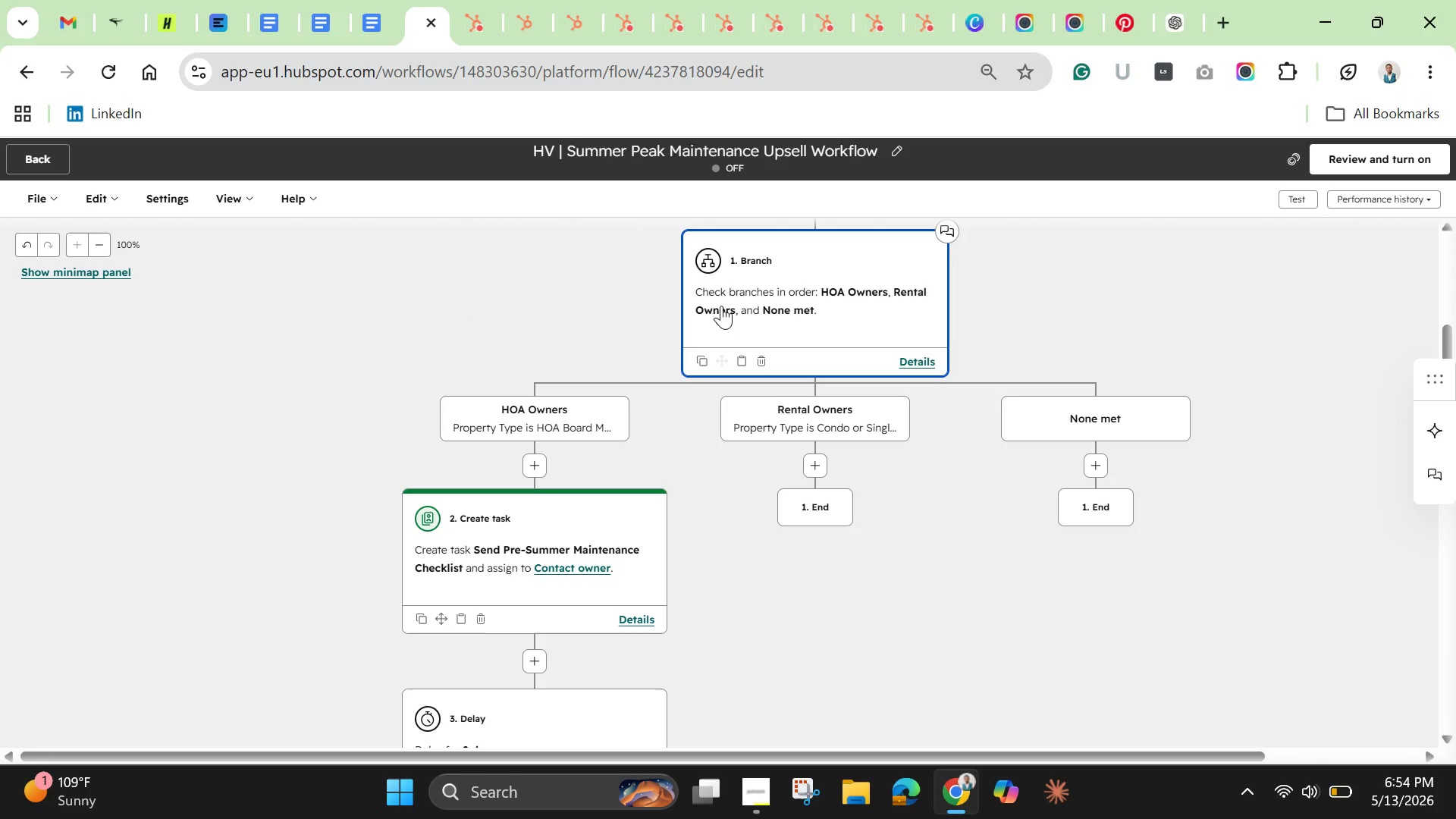 
wait(8.18)
 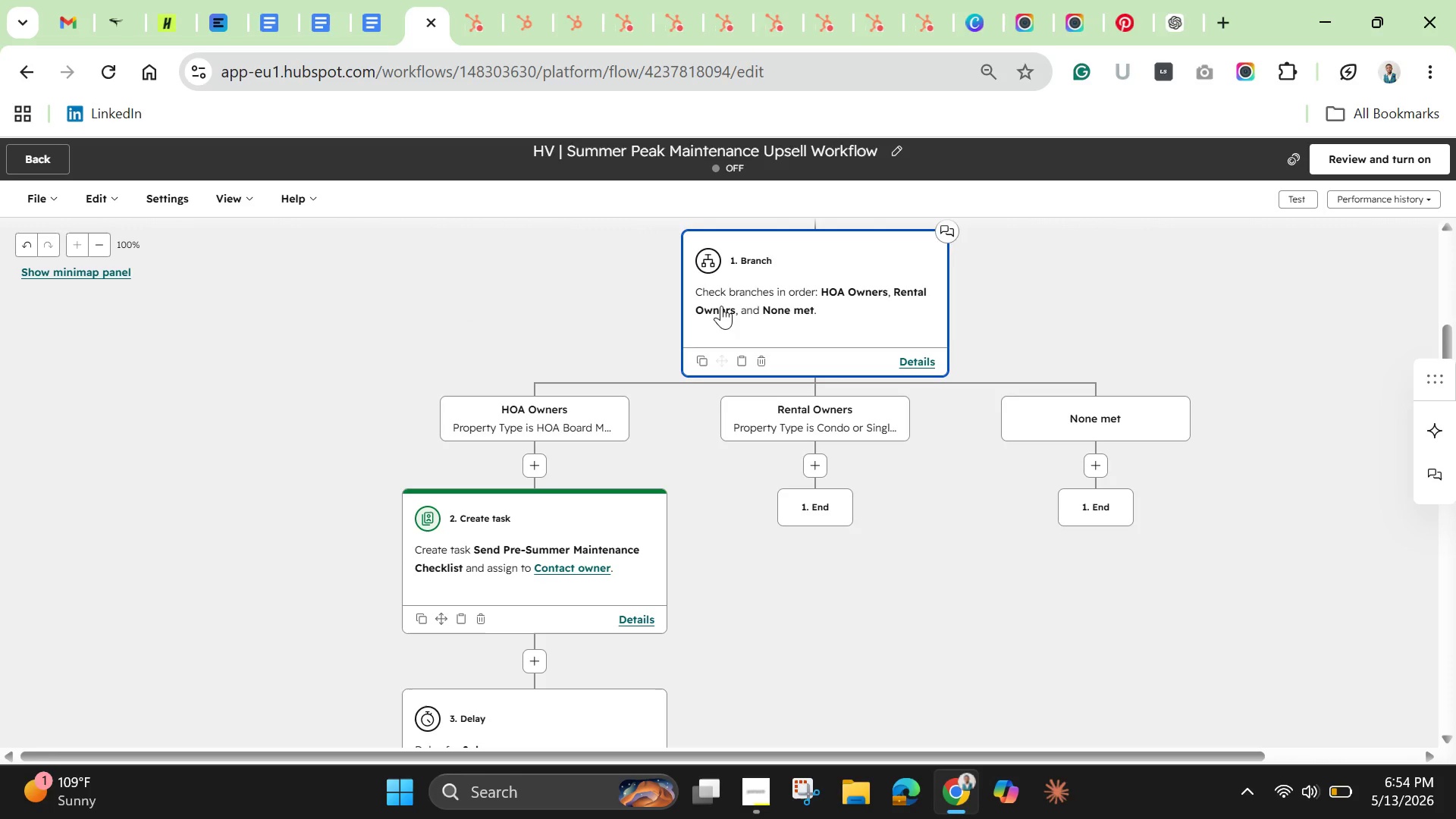 
scroll: coordinate [588, 567], scroll_direction: down, amount: 9.0
 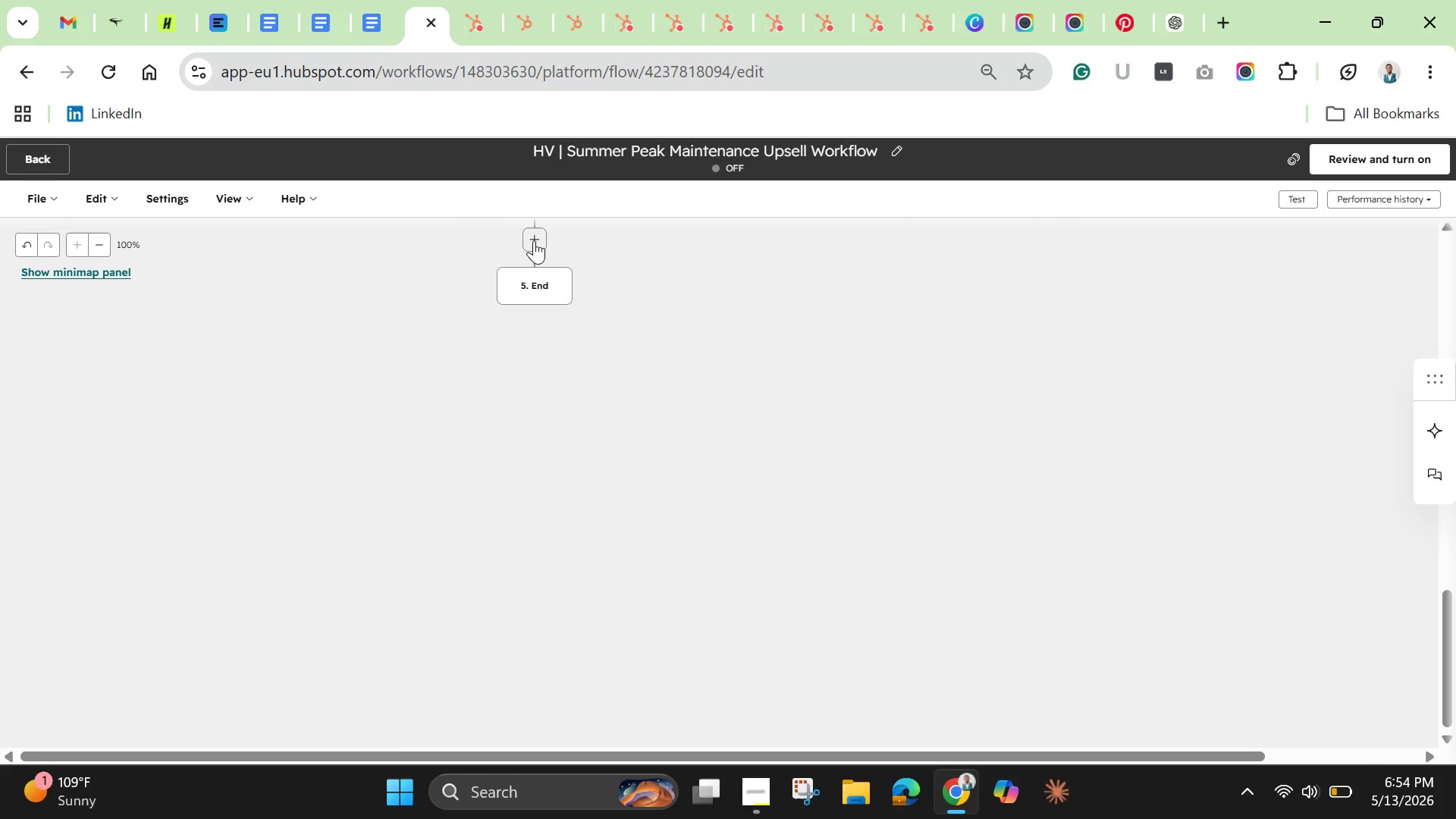 
left_click([534, 240])
 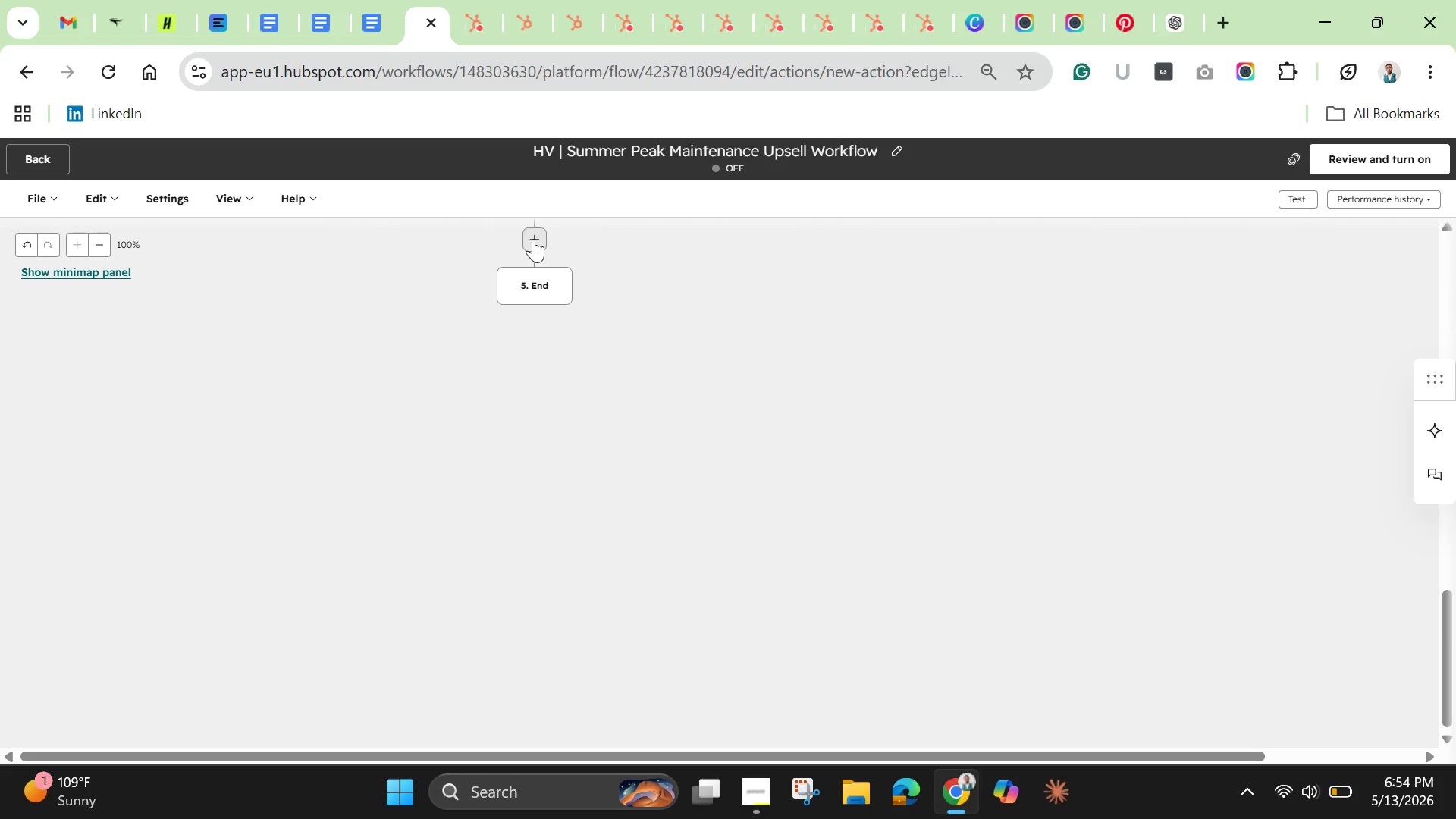 
mouse_move([516, 253])
 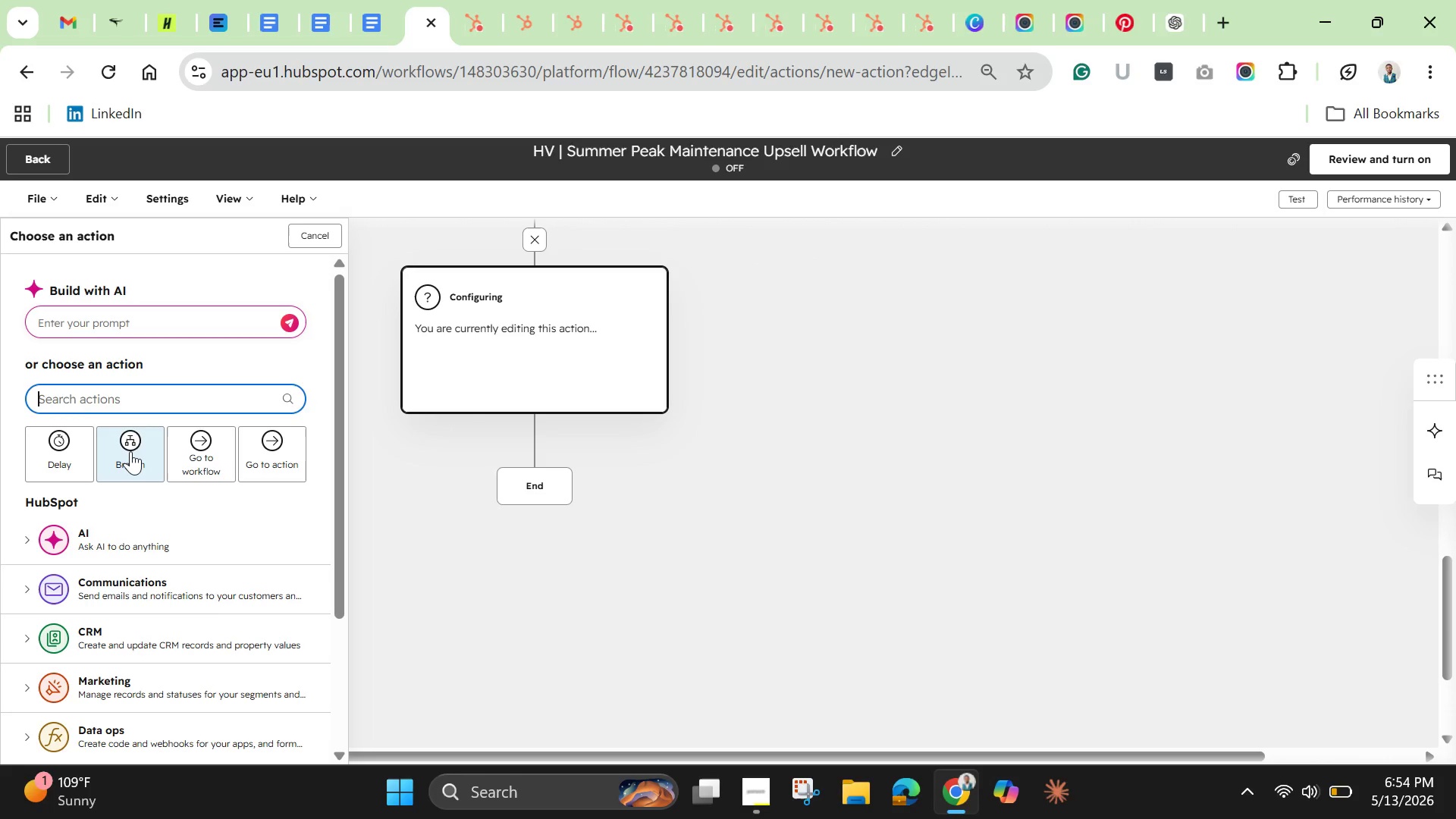 
left_click([130, 451])
 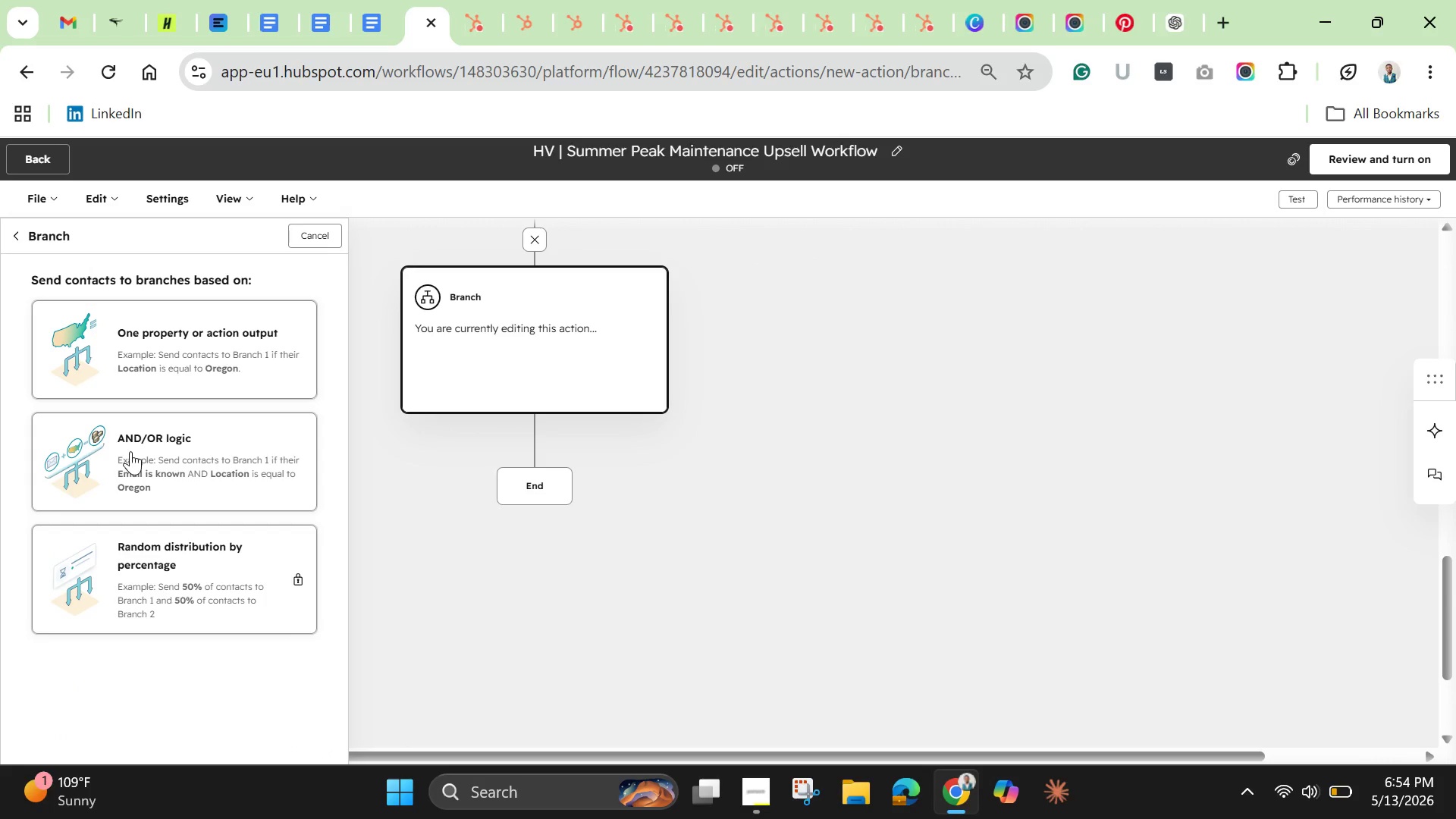 
left_click([136, 444])
 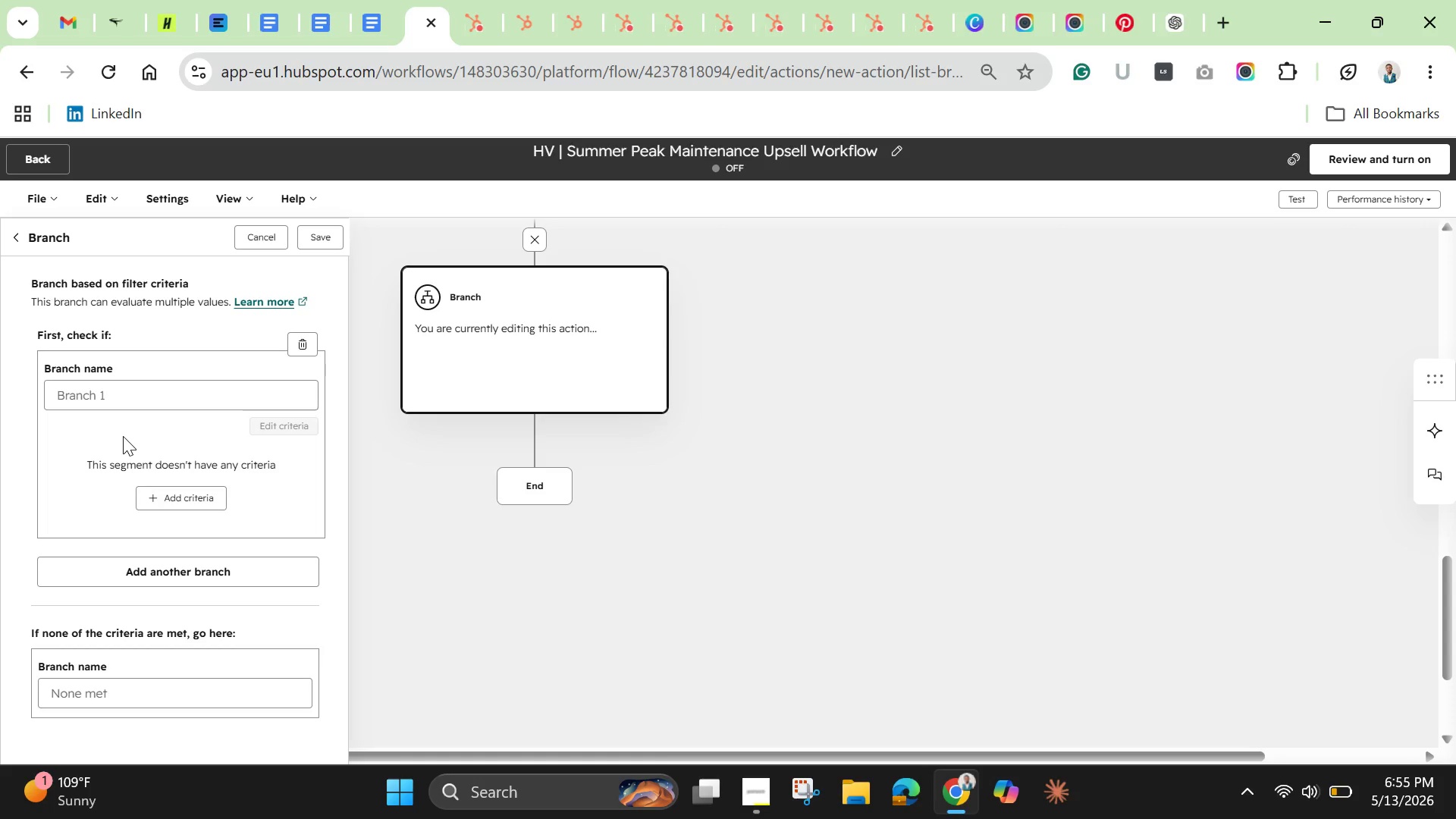 
wait(19.58)
 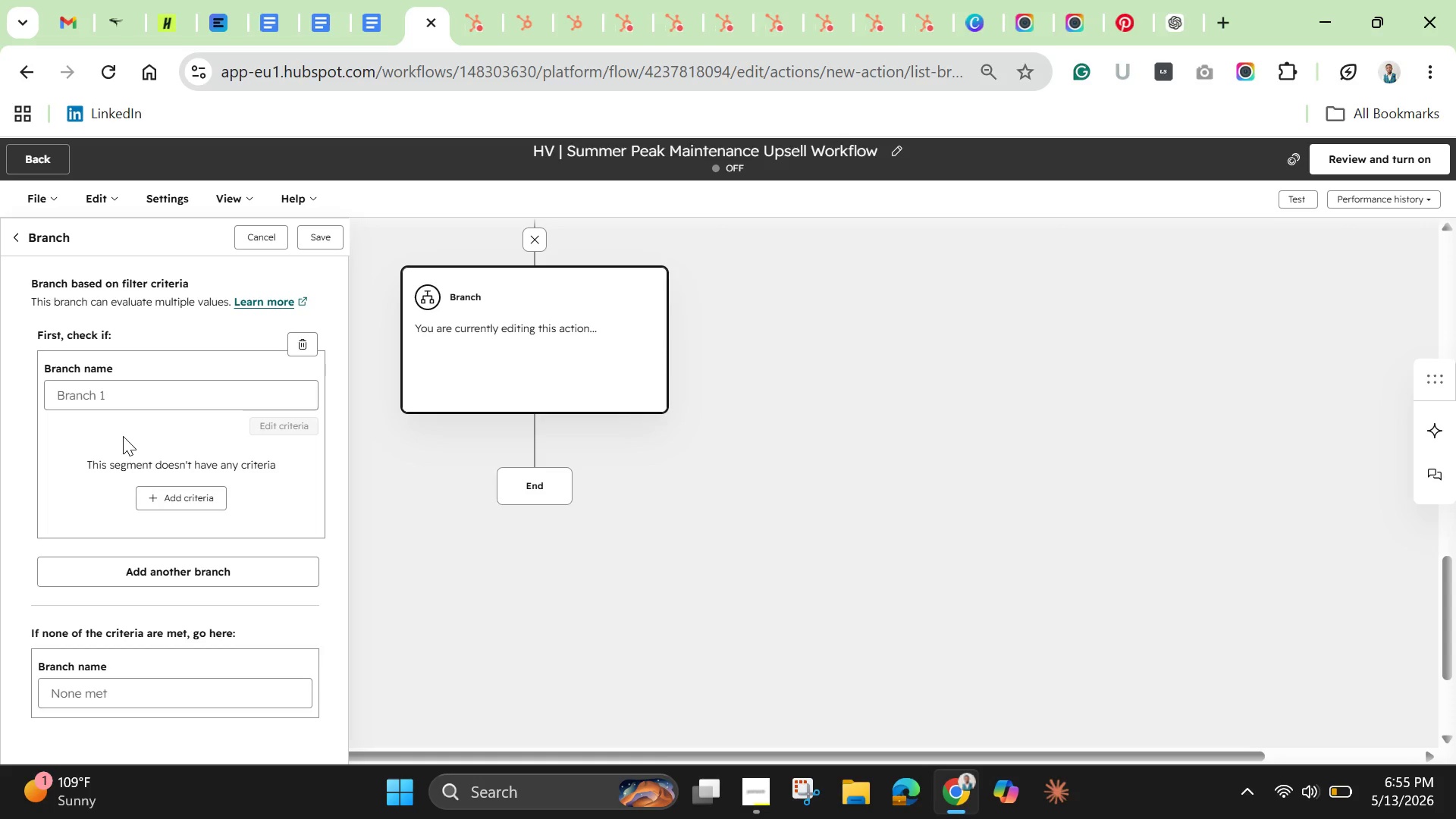 
left_click([115, 397])
 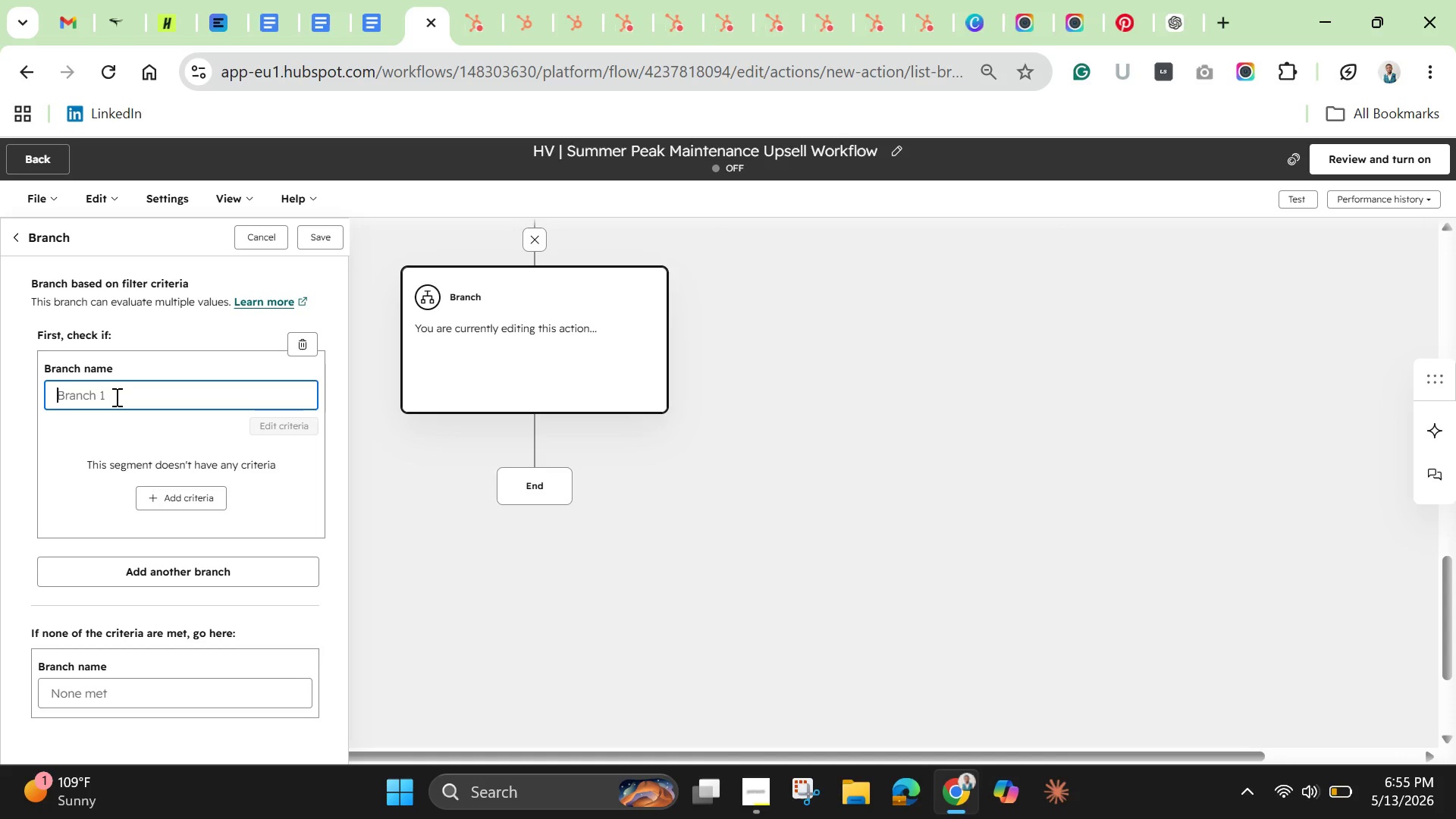 
type(Yes Path)
 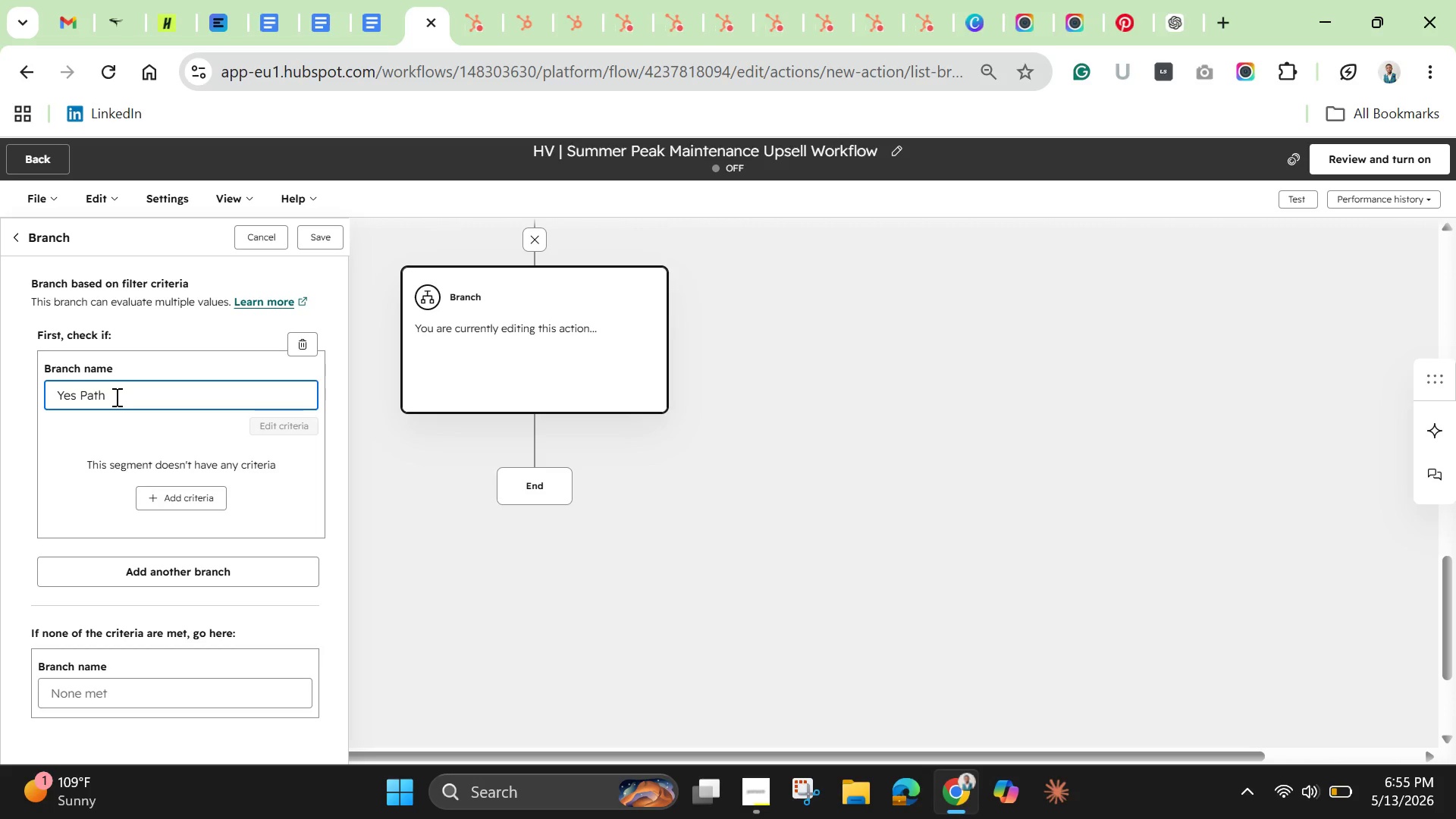 
left_click([175, 494])
 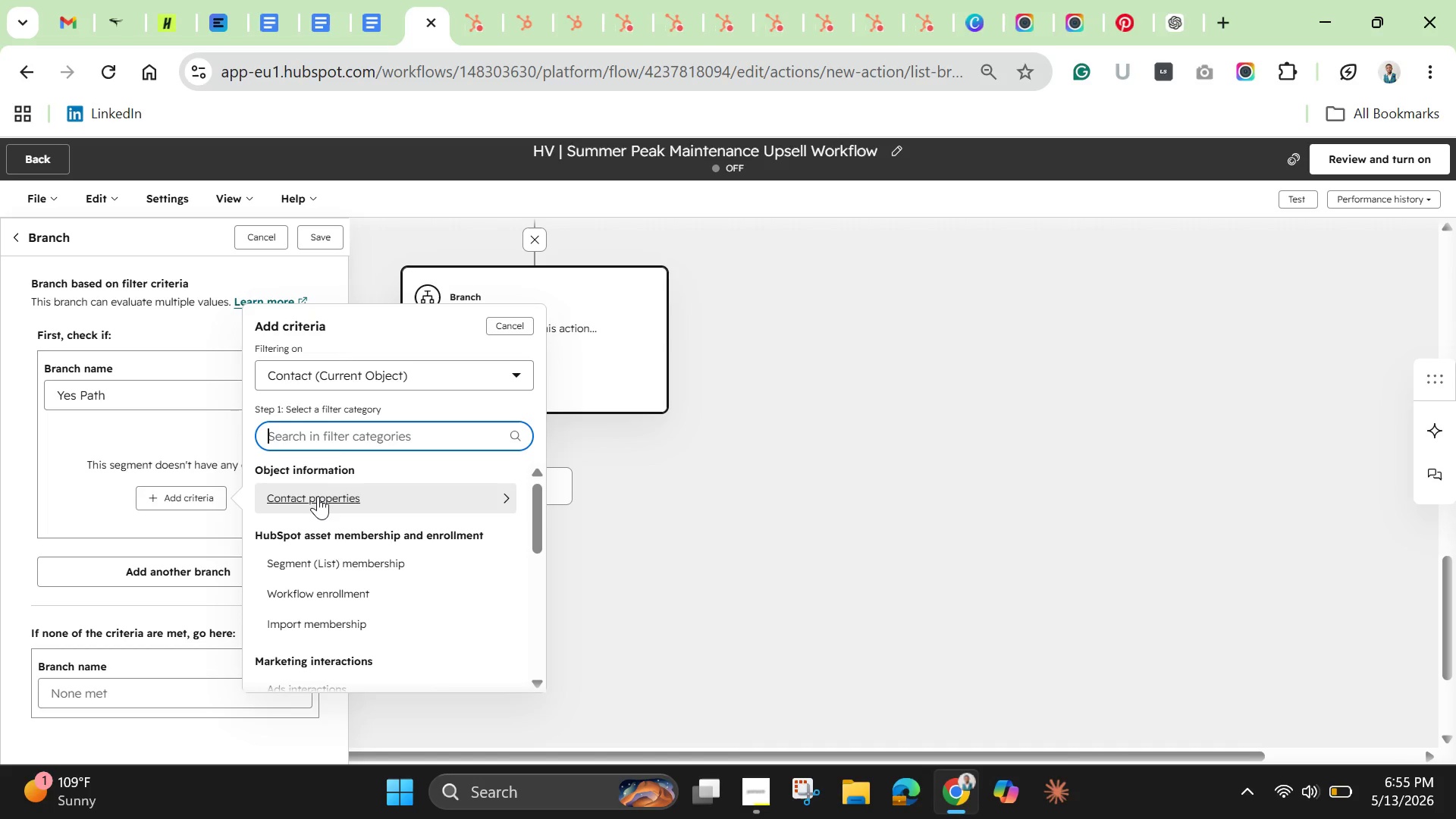 
left_click([318, 496])
 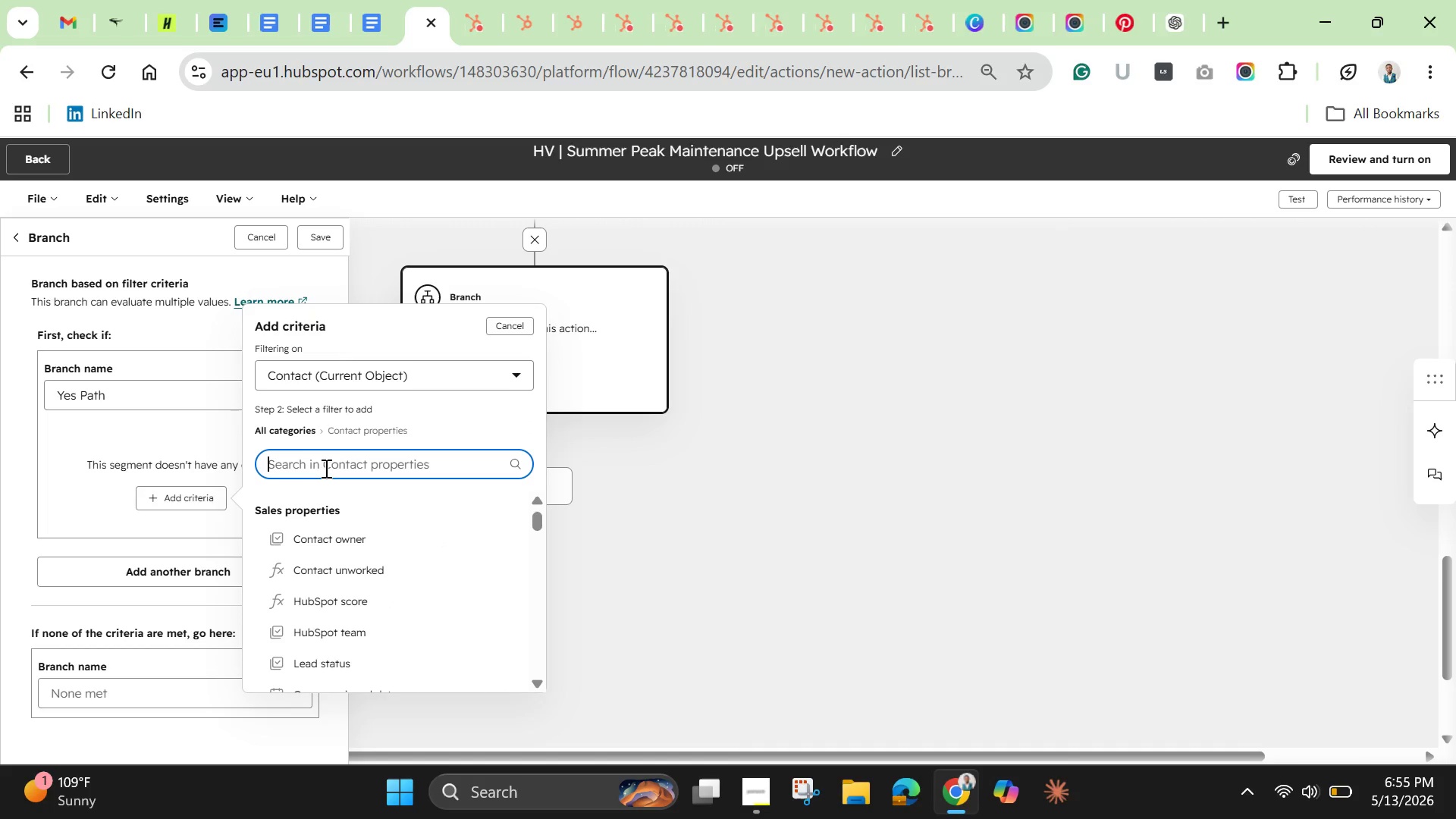 
left_click([326, 449])
 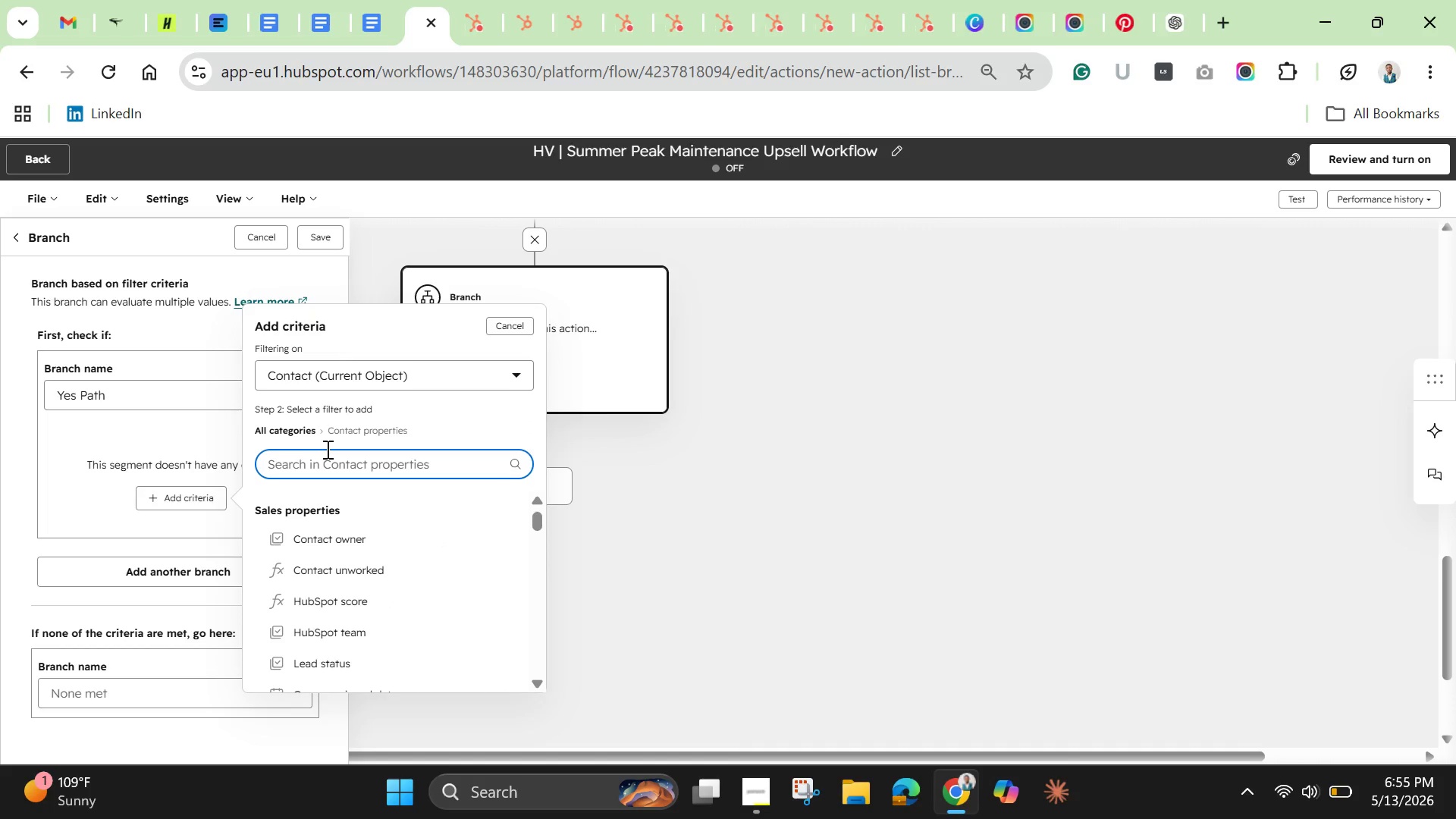 
type(task)
 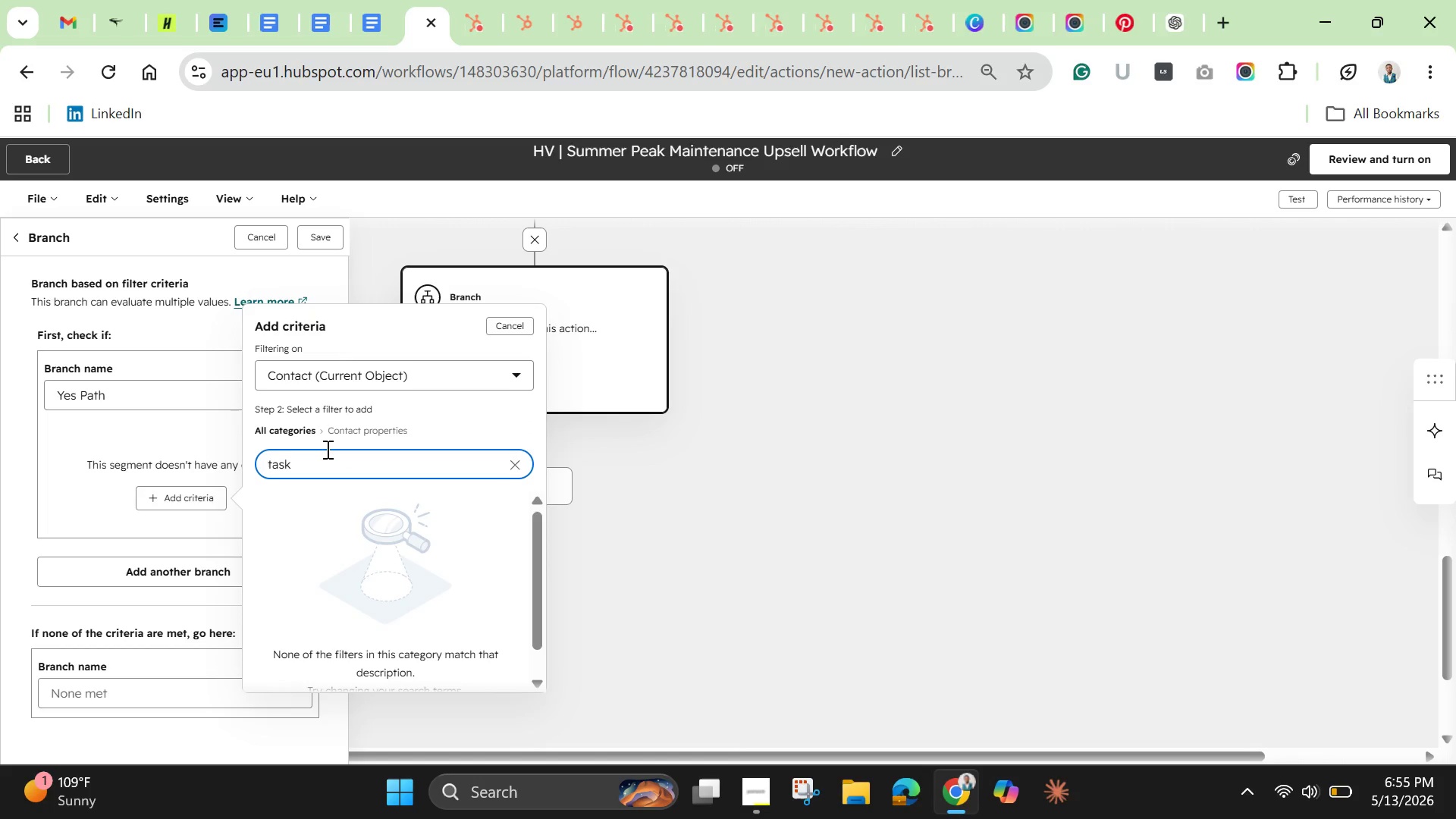 
hold_key(key=Backspace, duration=1.5)
 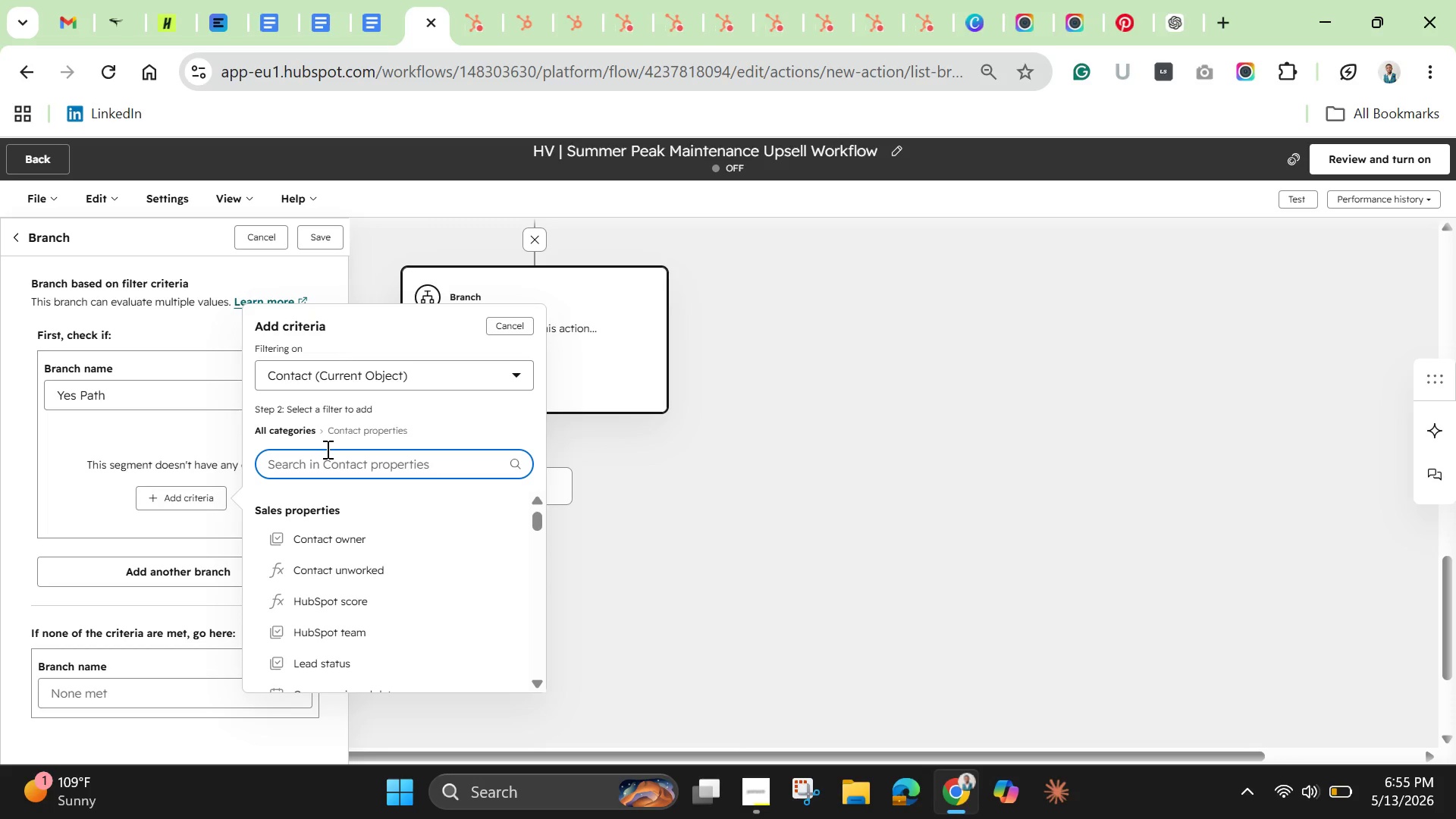 
key(Backspace)
 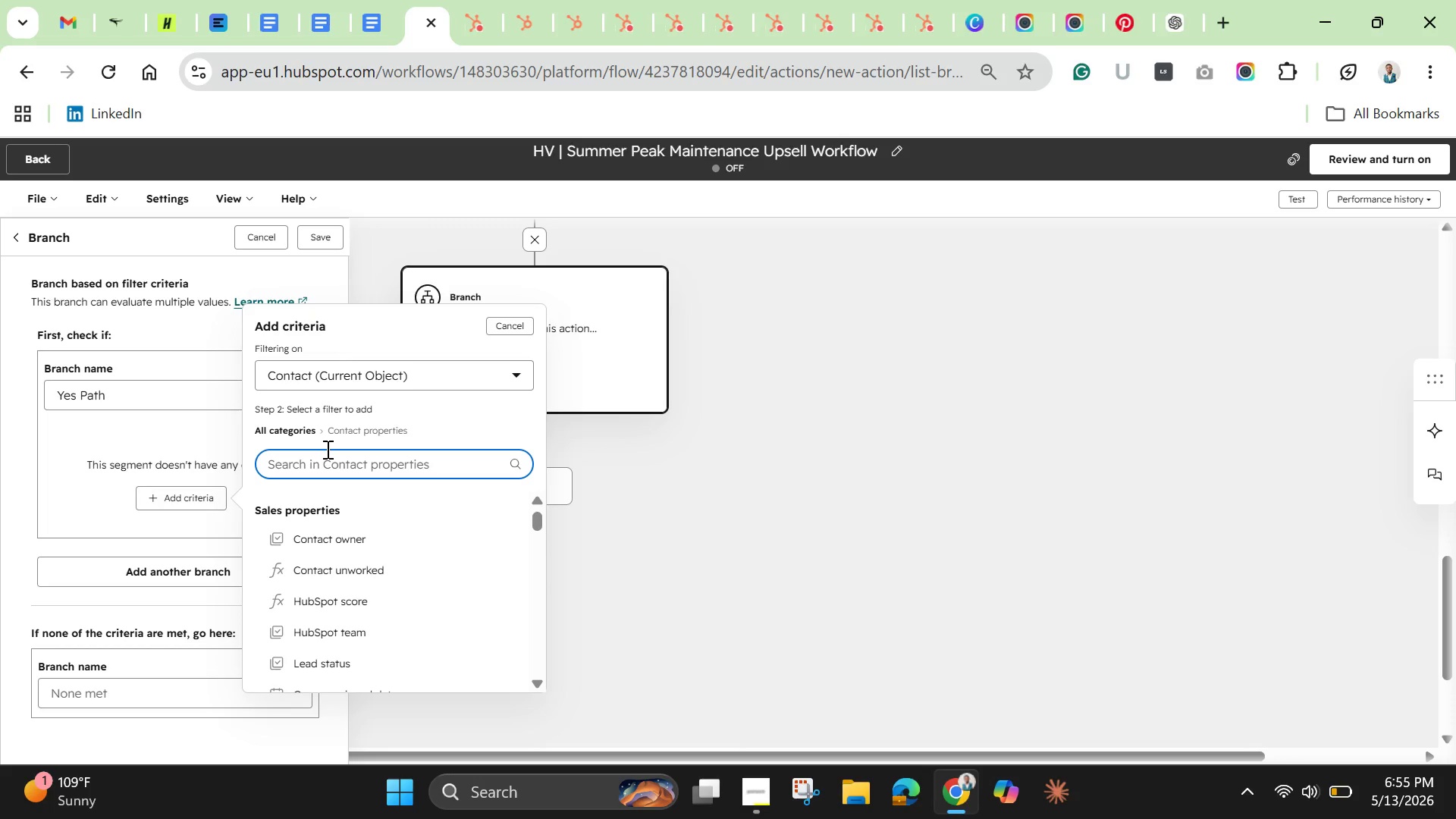 
key(Backspace)
 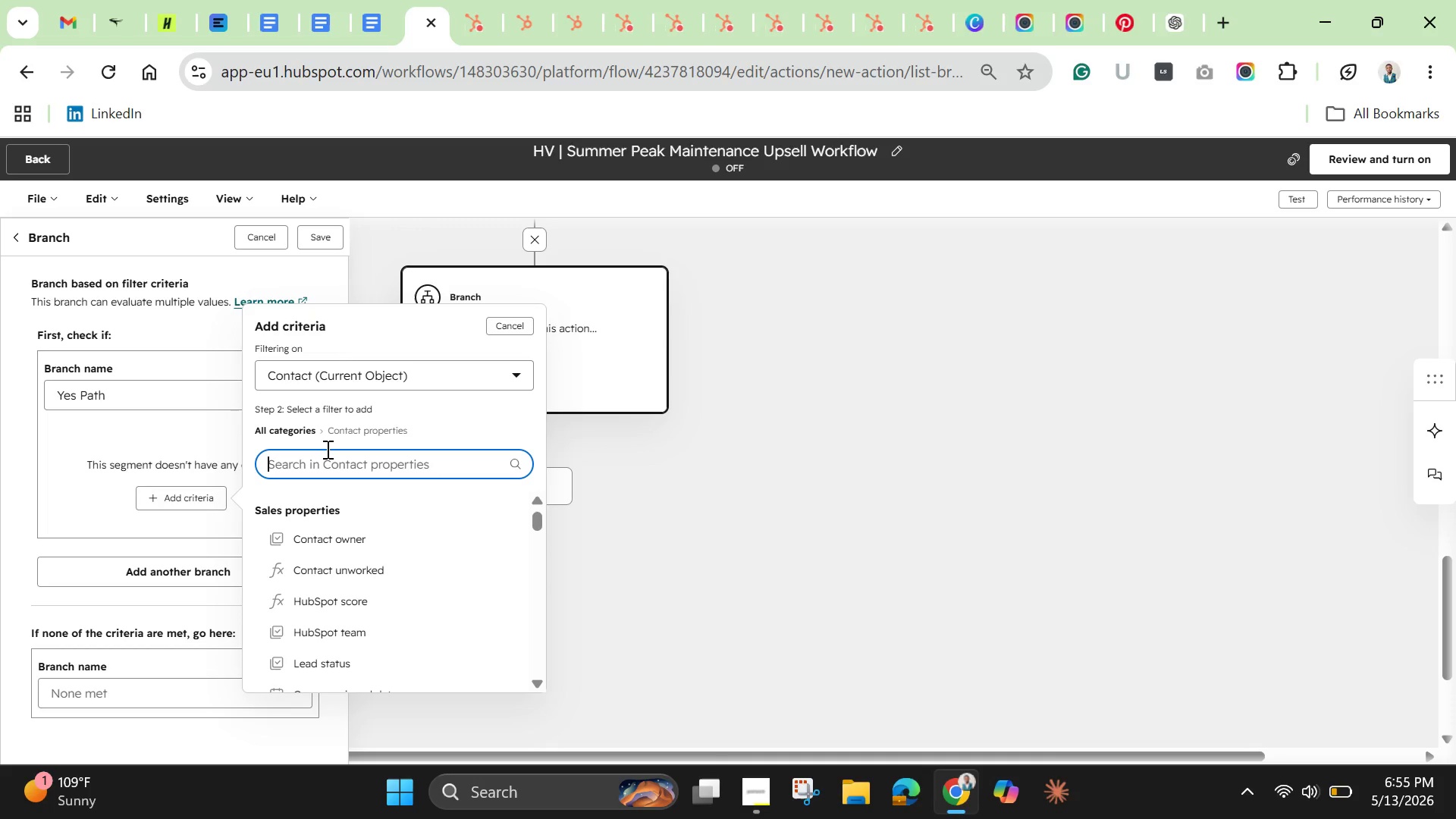 
key(Backspace)
 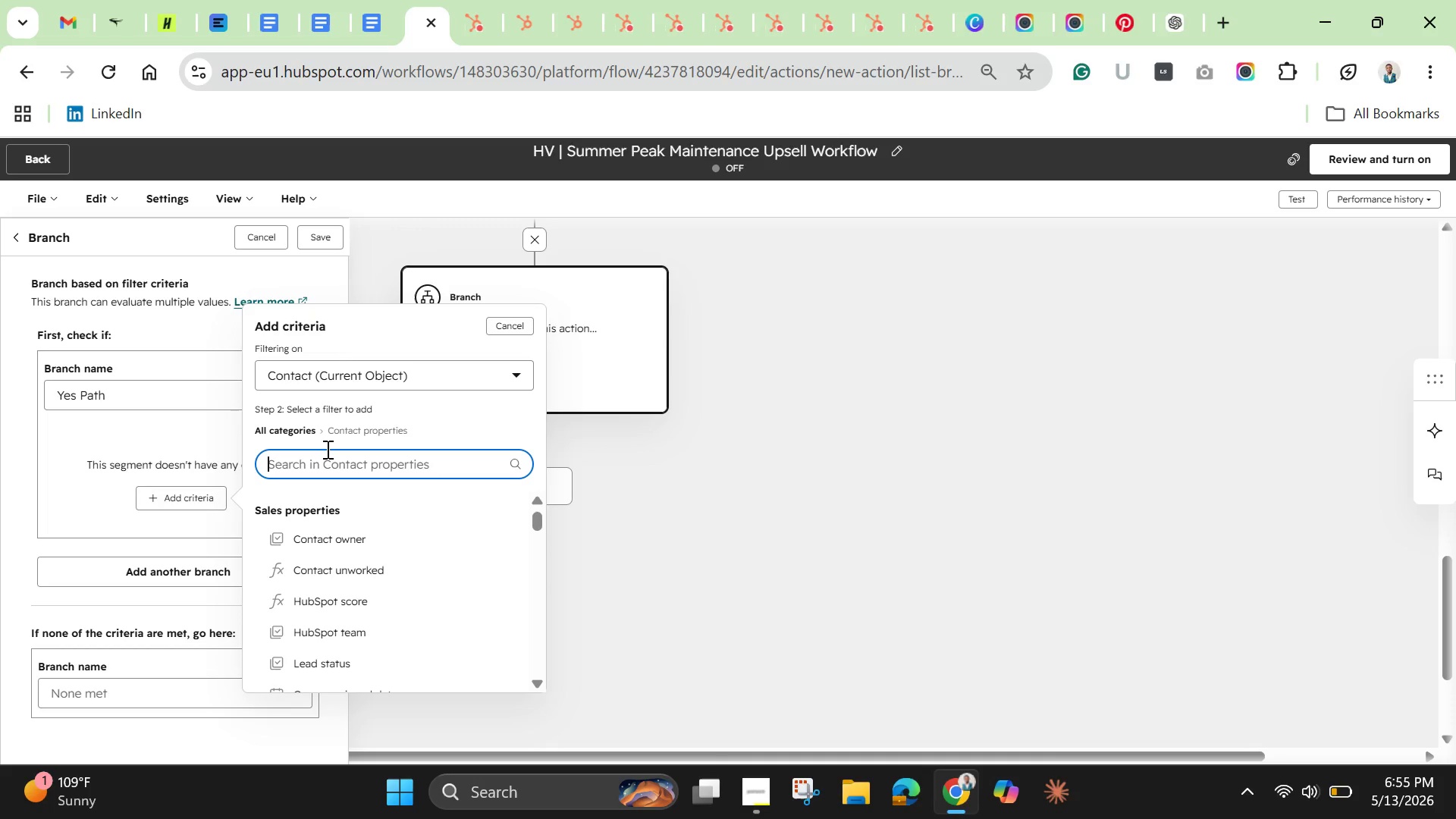 
key(Backspace)
 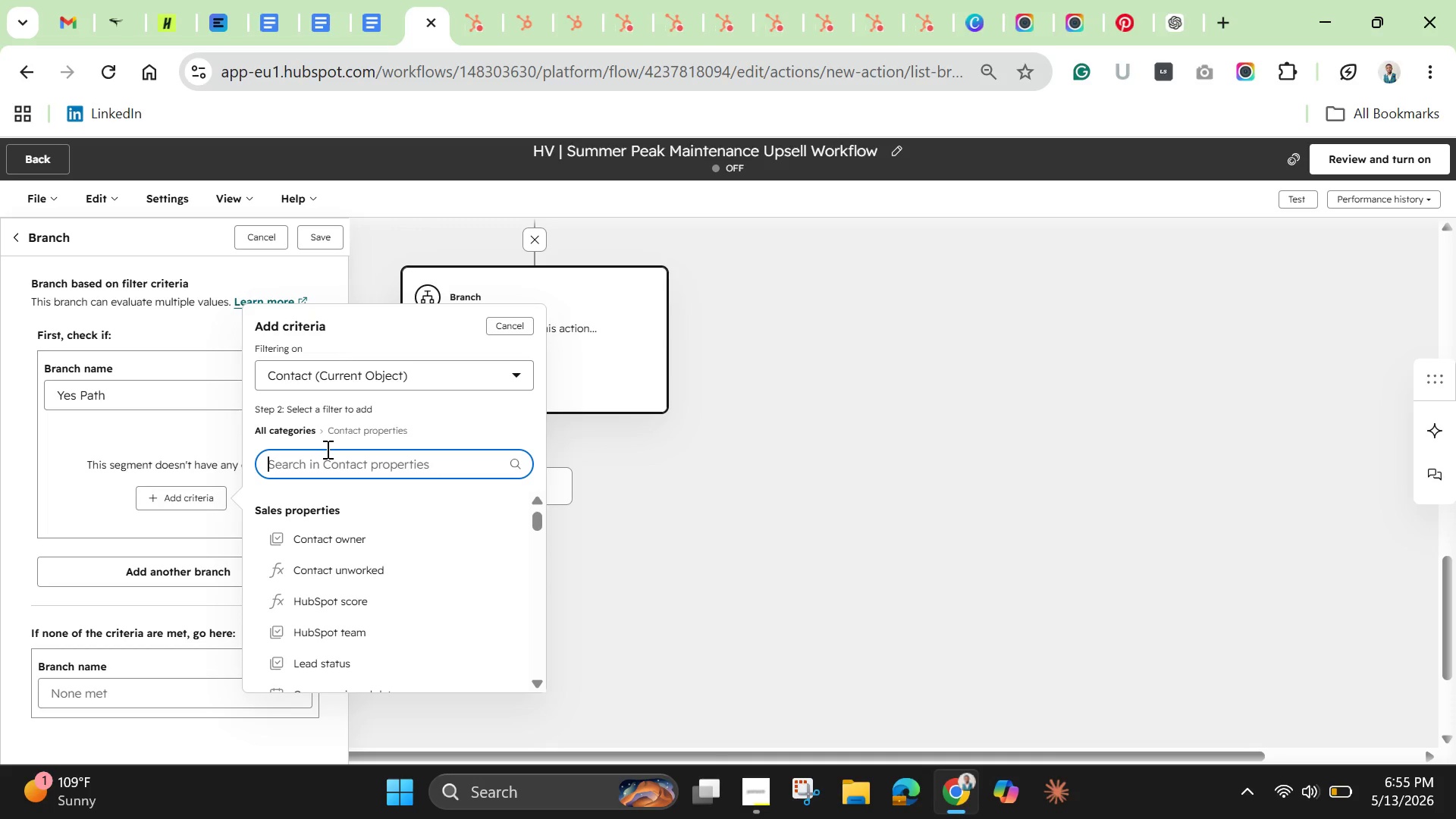 
key(Backspace)
 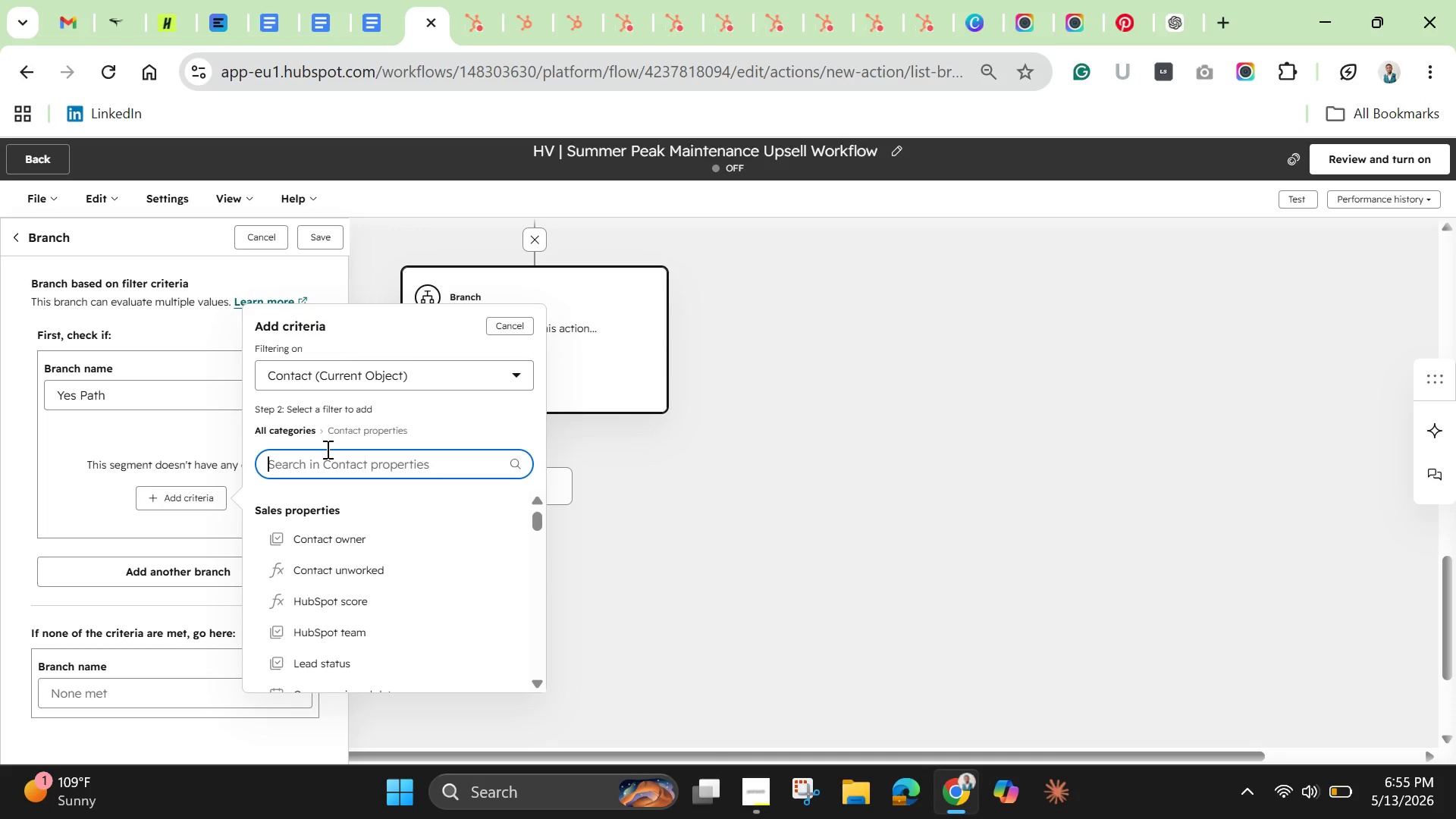 
key(Backspace)
 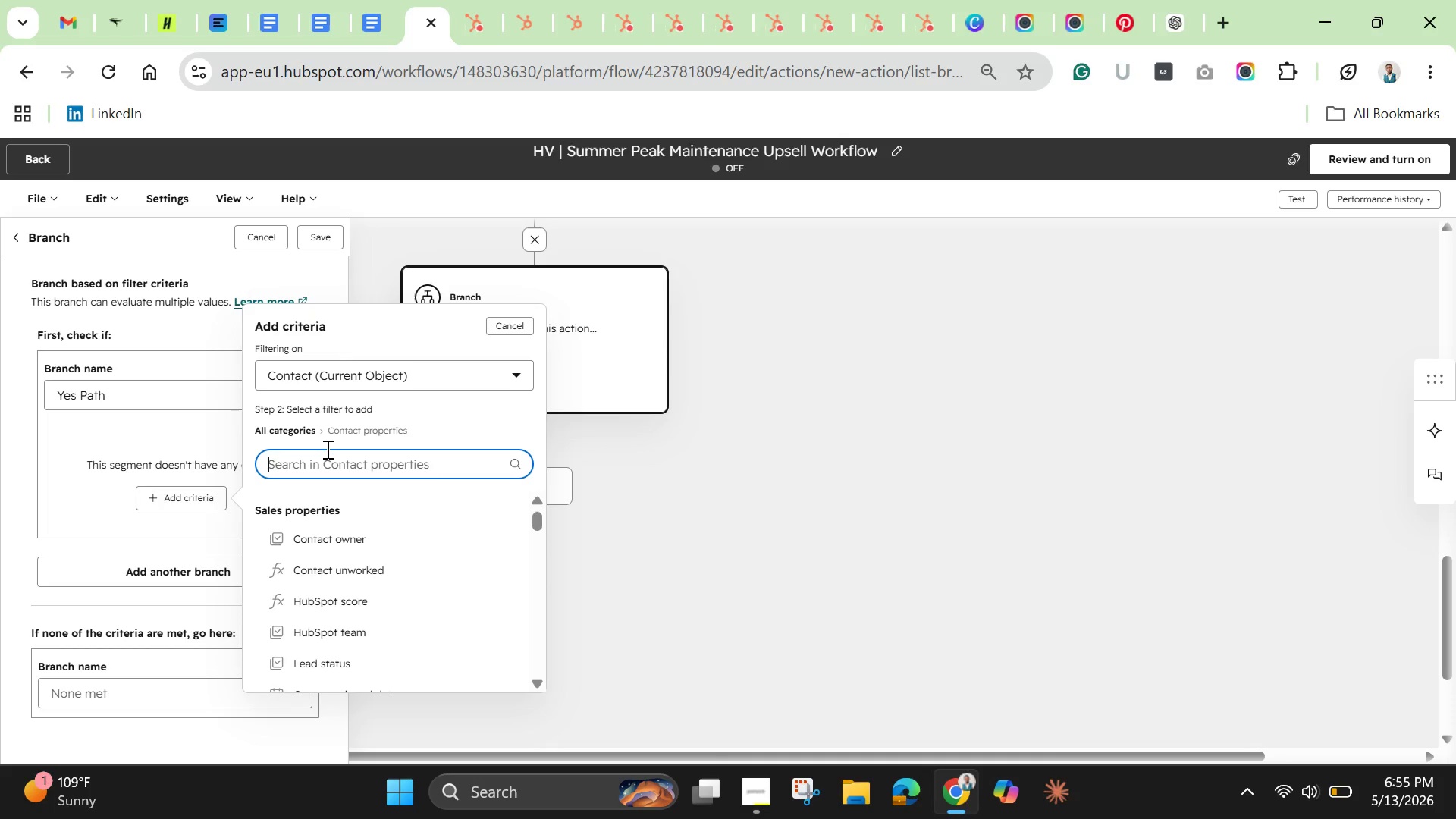 
key(Backspace)
 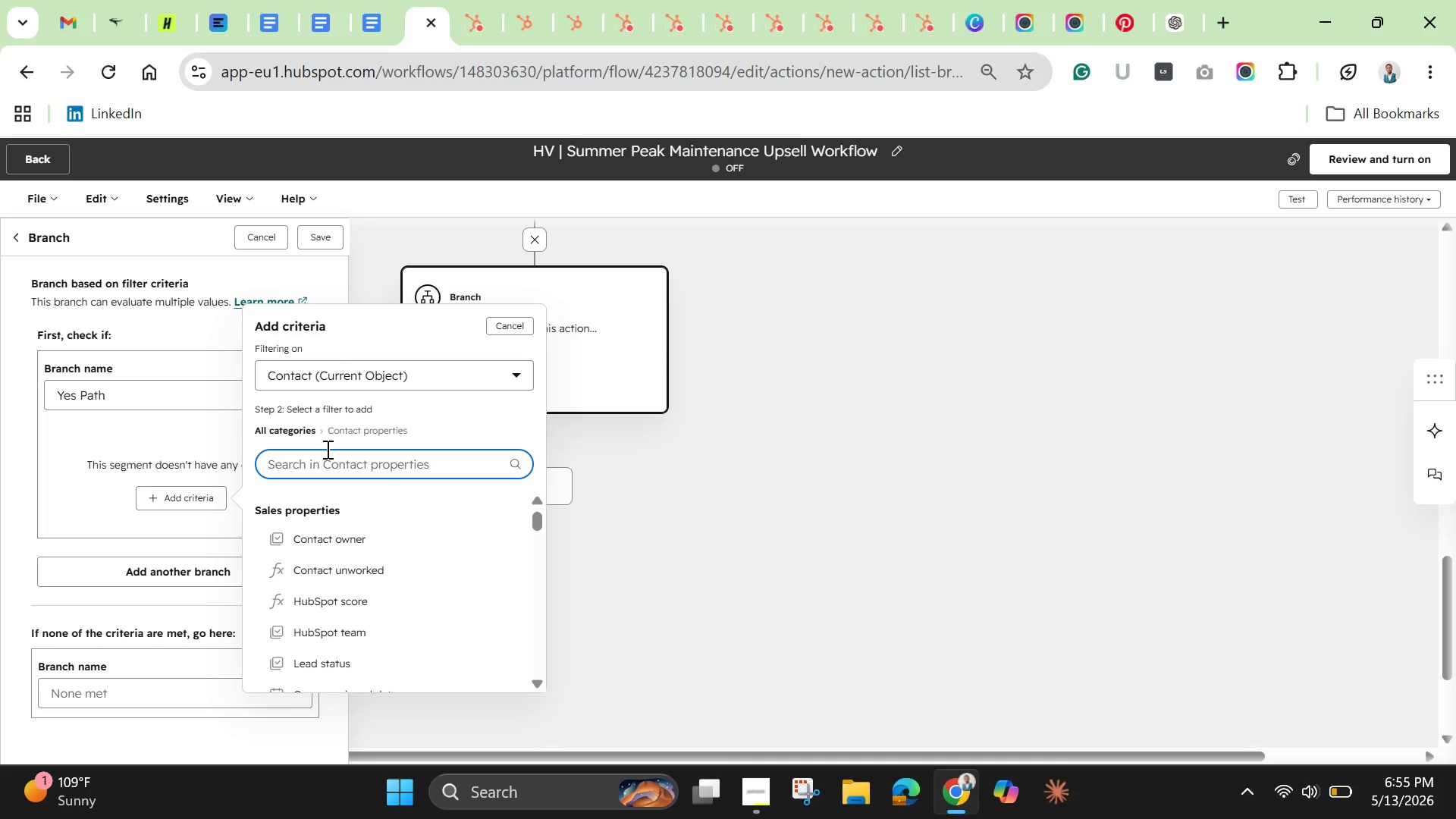 
key(Backspace)
 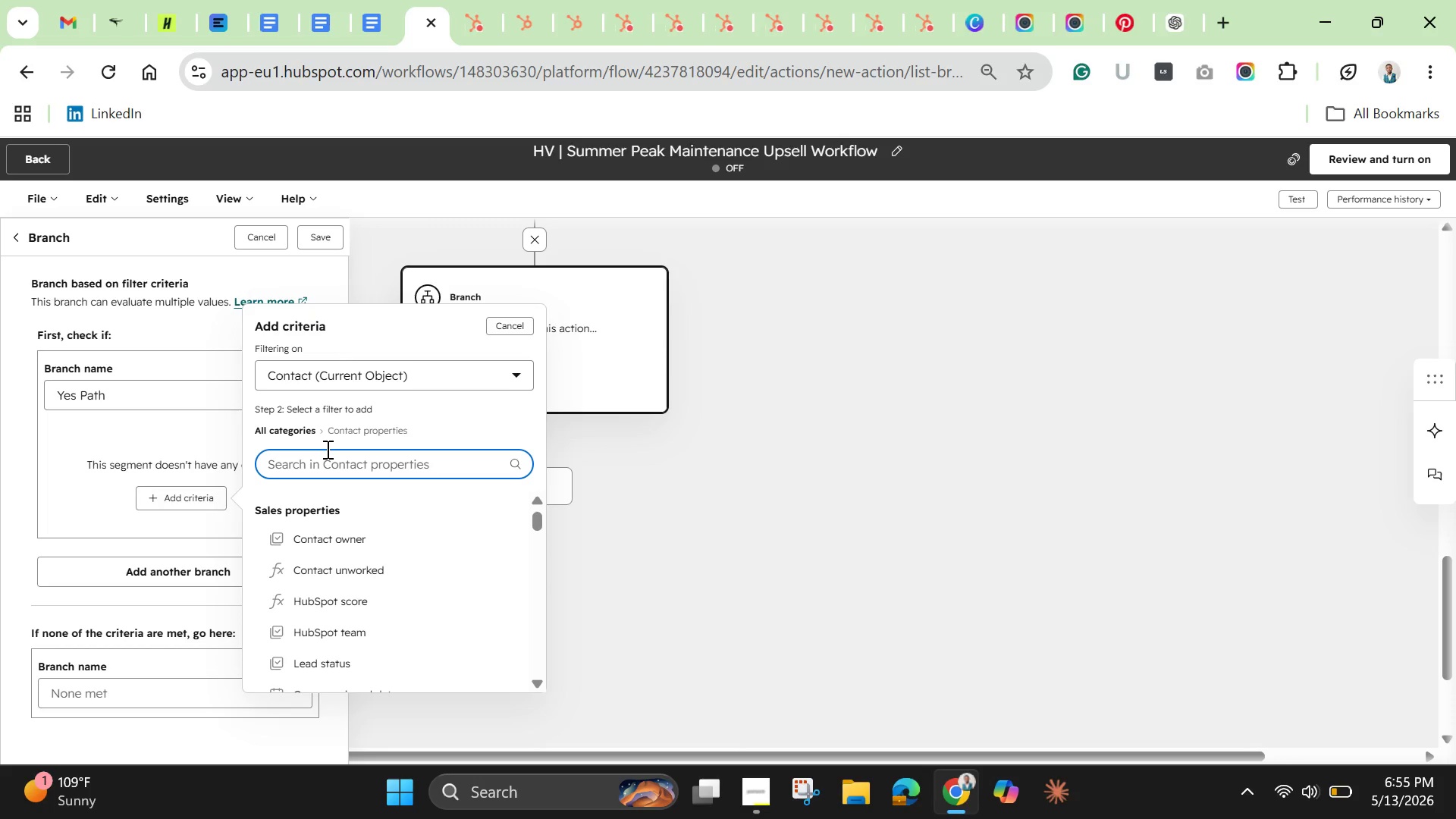 
key(Backspace)
 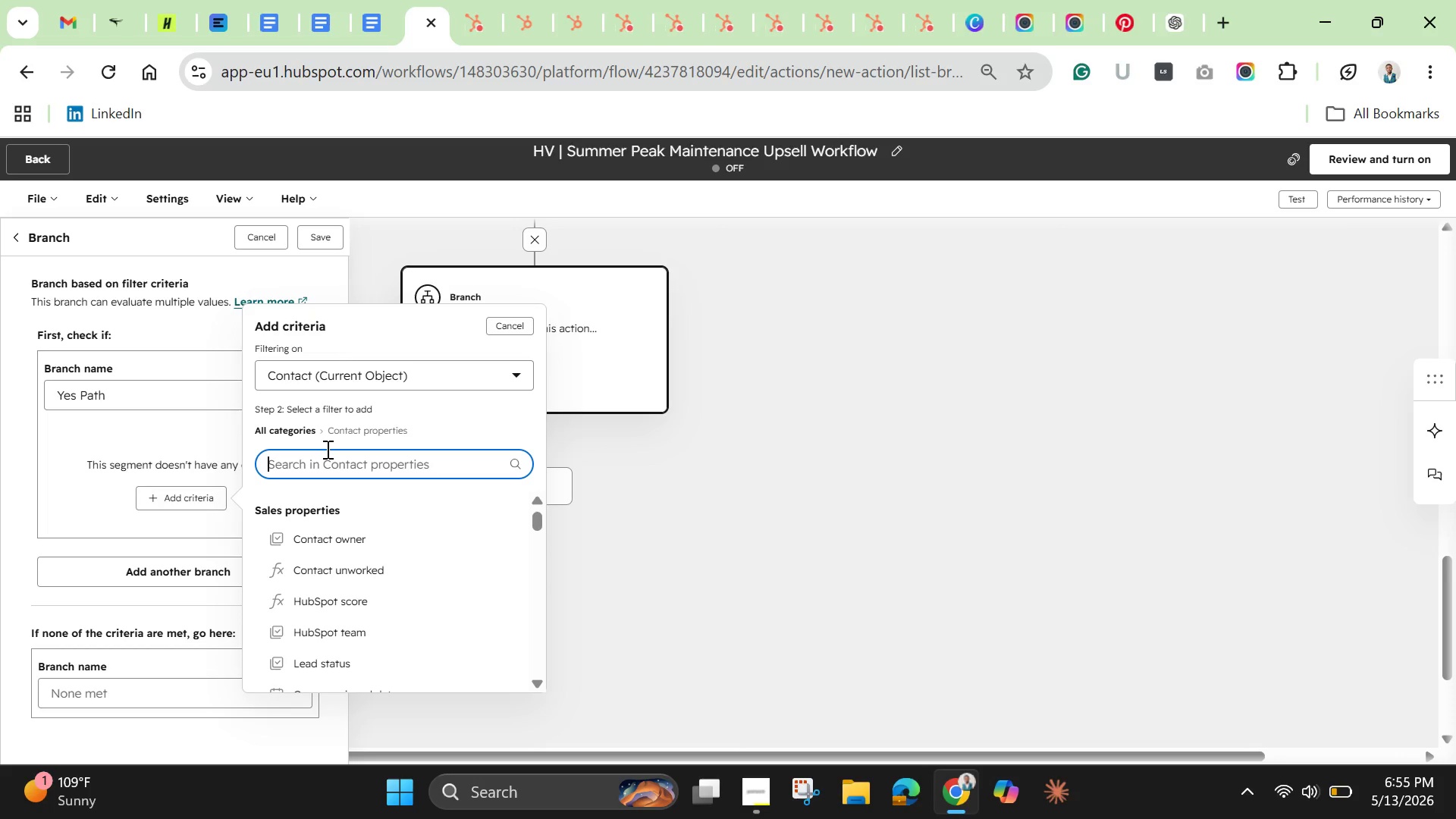 
key(Backspace)
 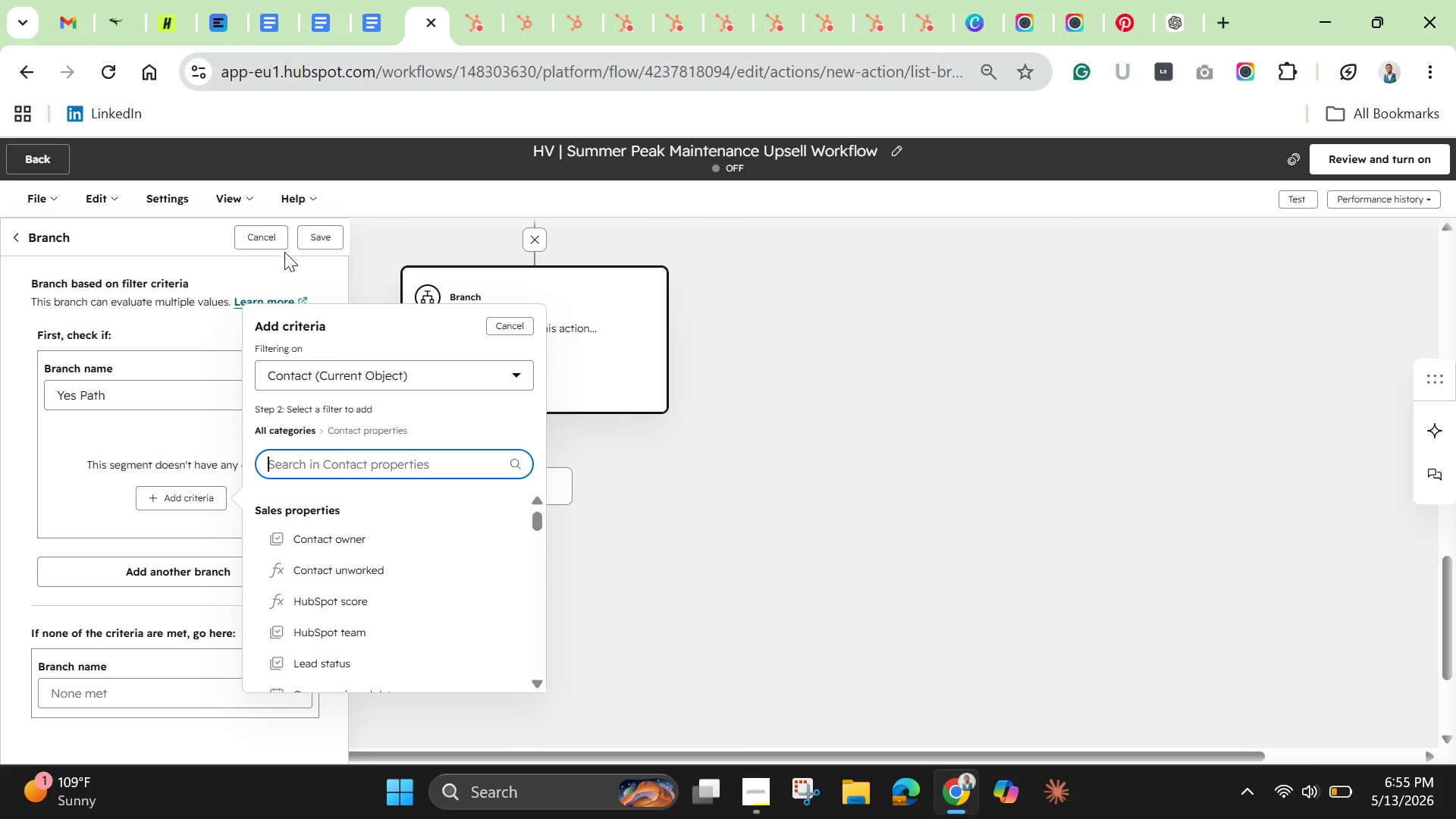 
left_click([264, 237])
 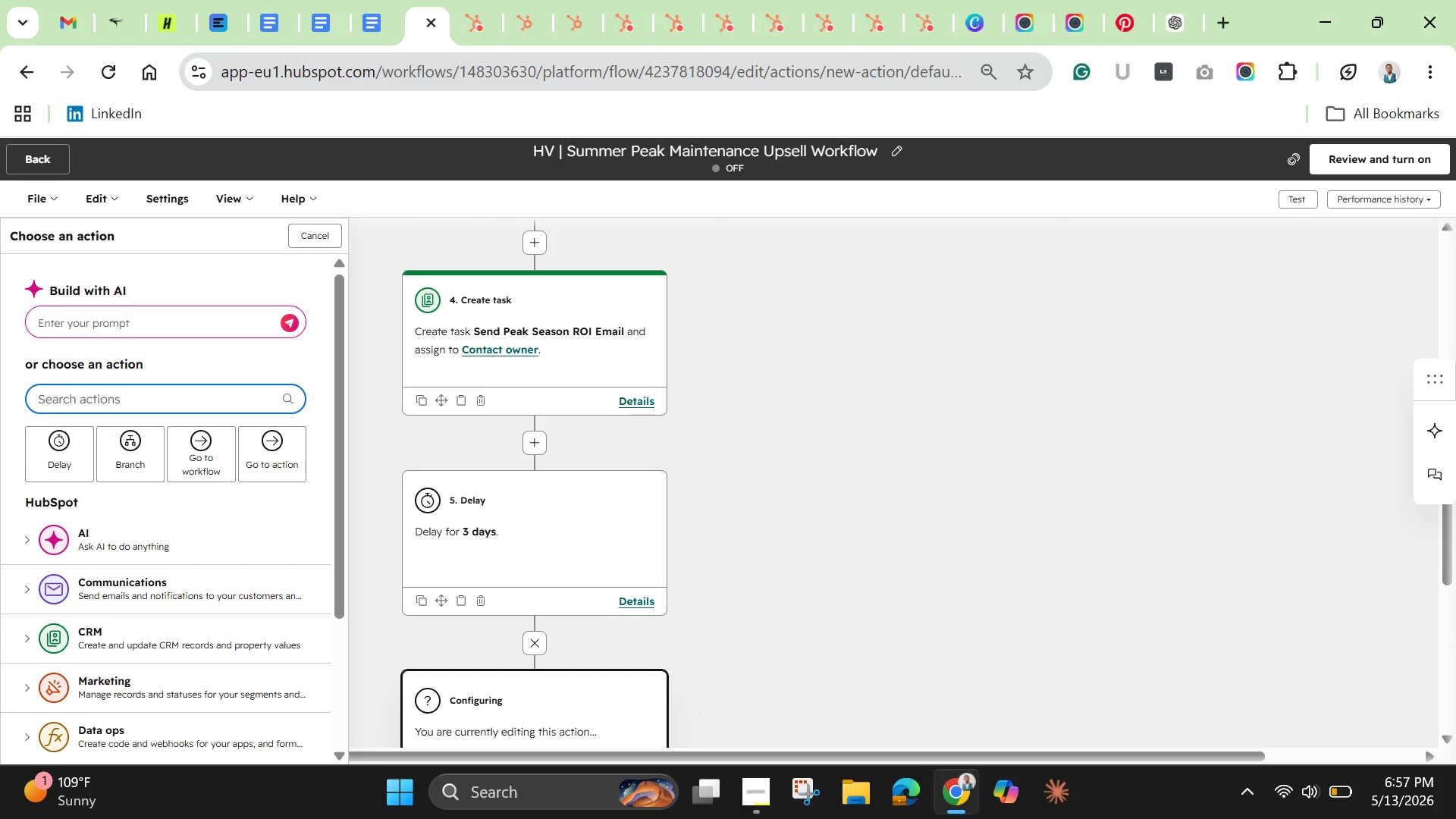 
wait(94.2)
 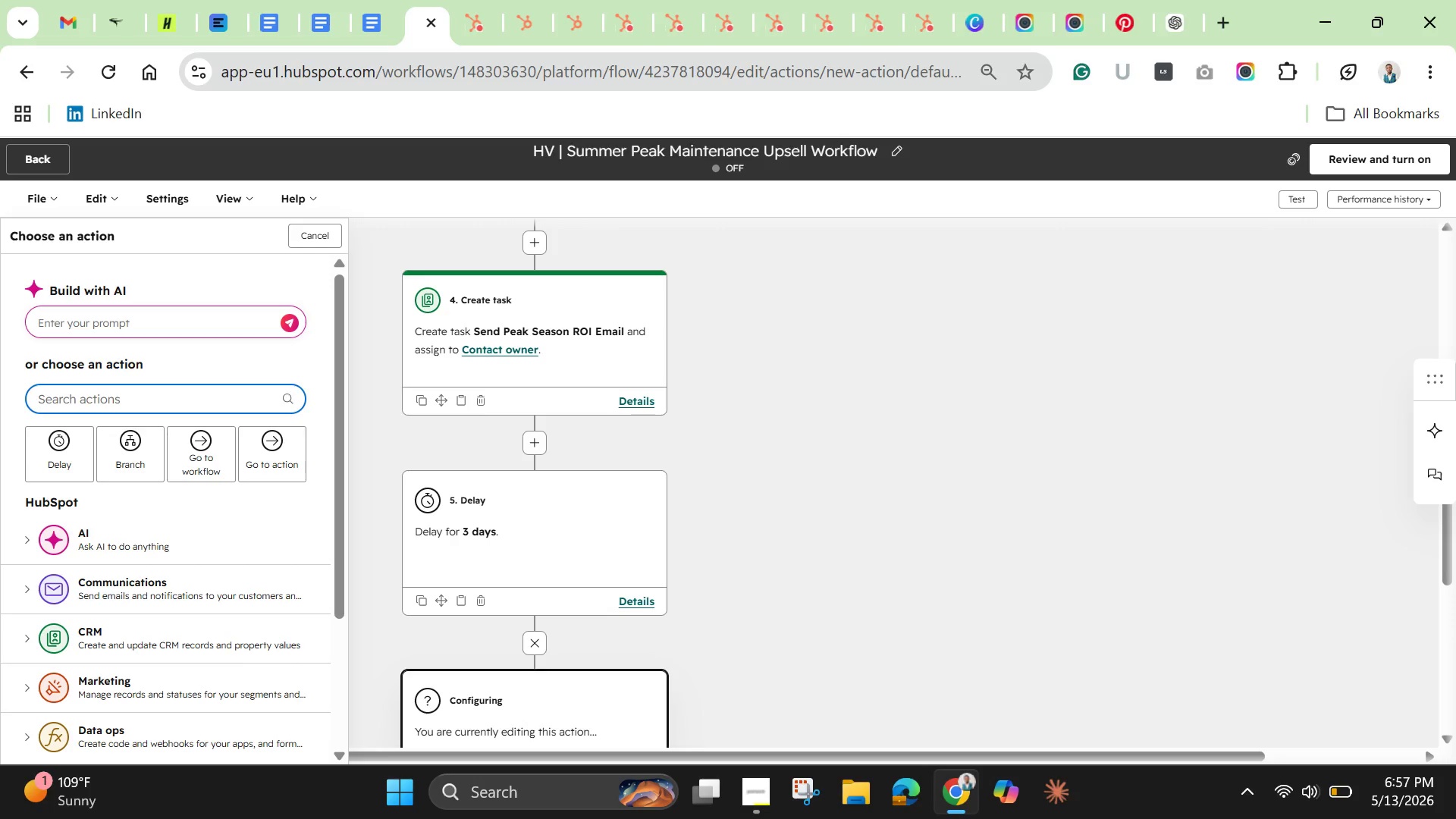 
scroll: coordinate [485, 526], scroll_direction: down, amount: 5.0
 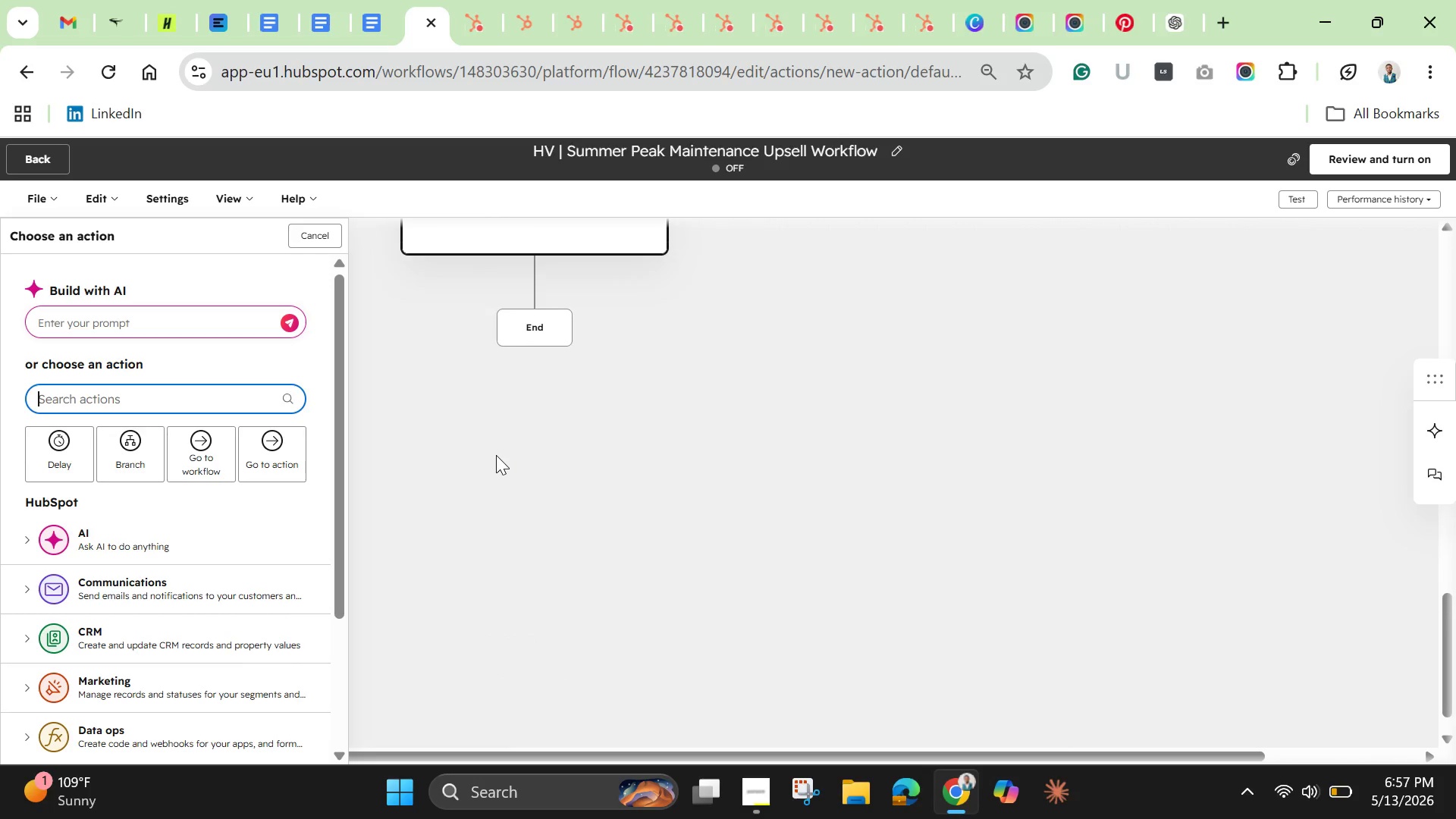 
scroll: coordinate [496, 455], scroll_direction: up, amount: 1.0
 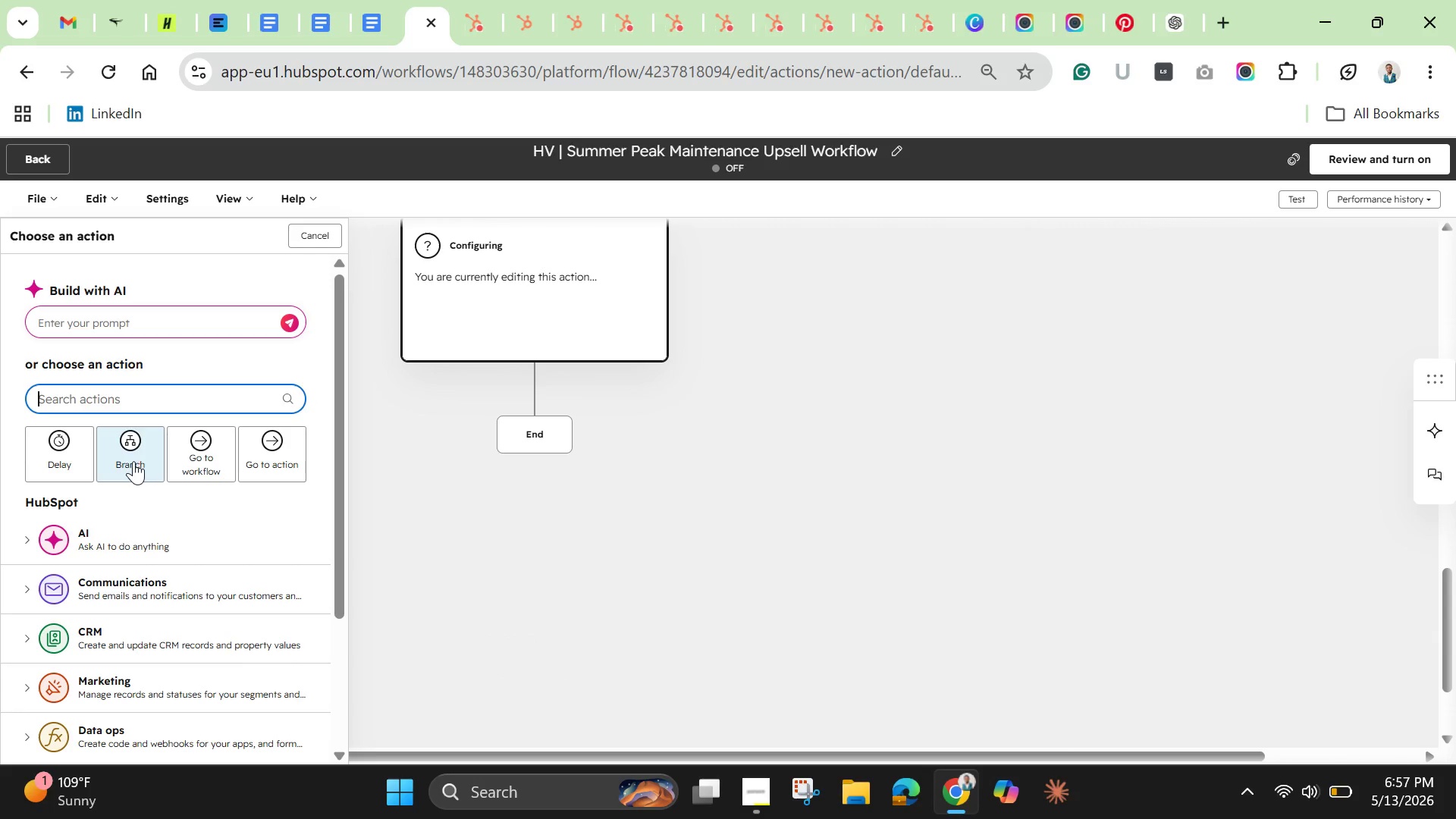 
left_click([133, 461])
 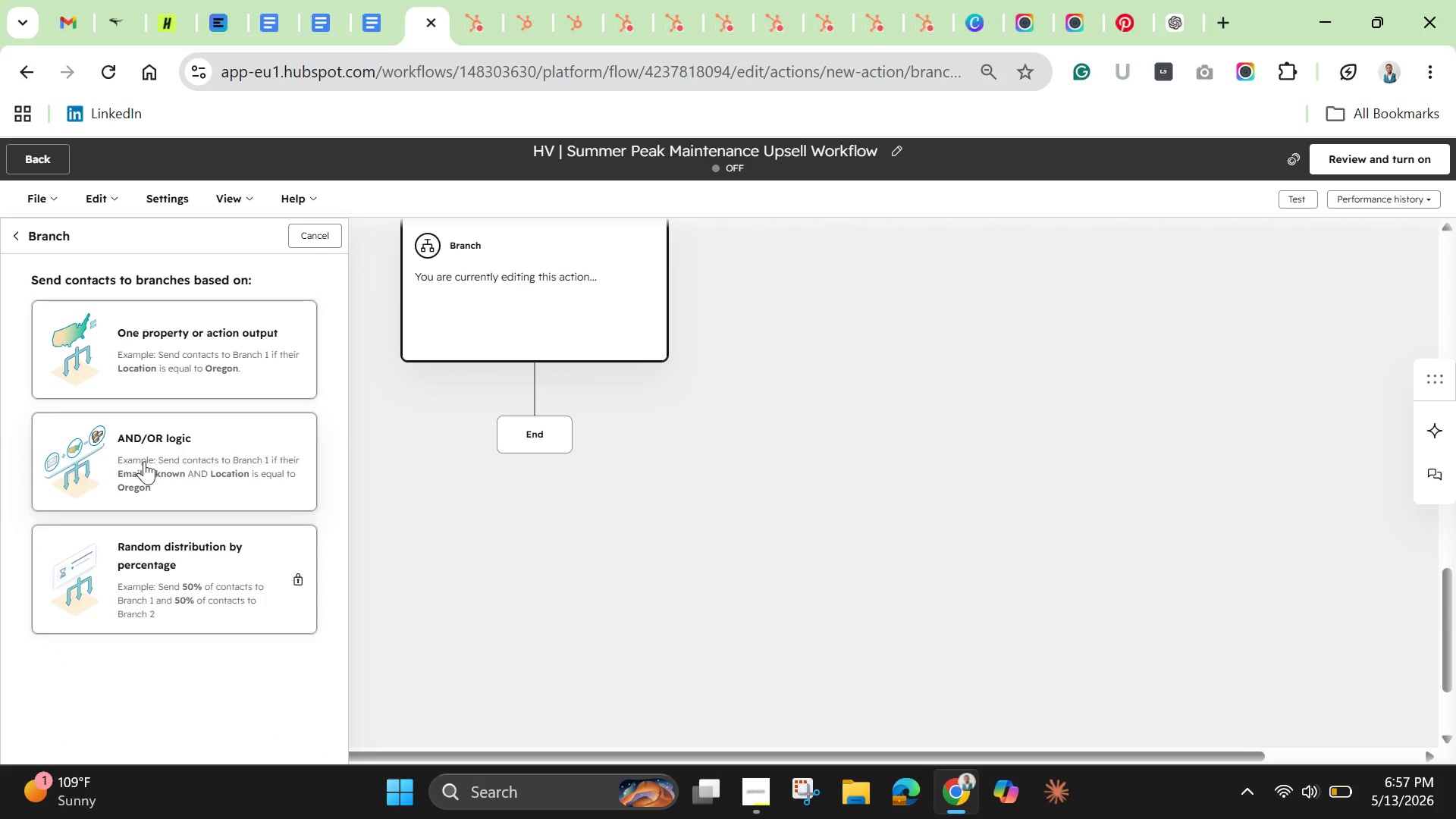 
left_click([147, 459])
 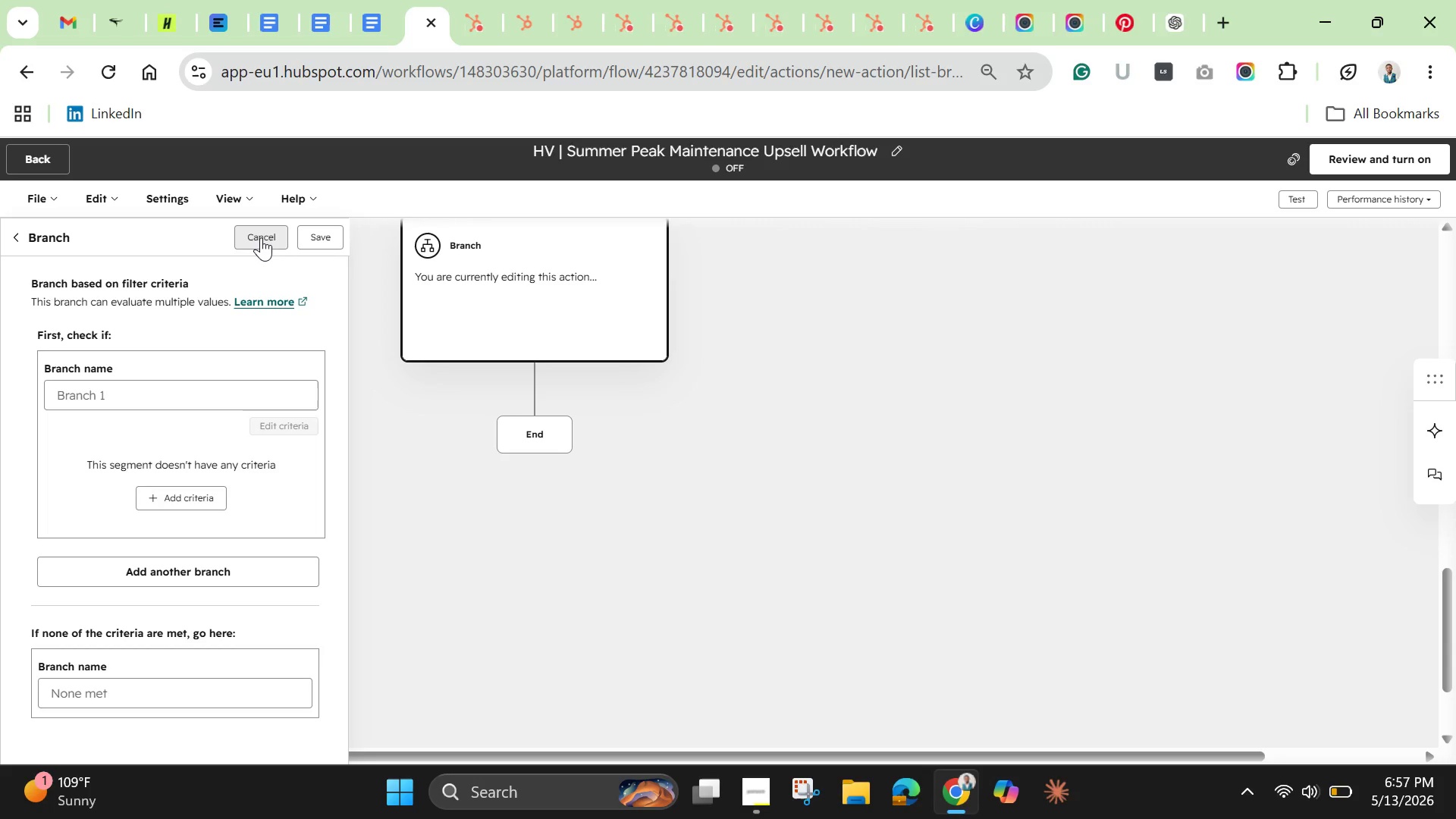 
wait(46.78)
 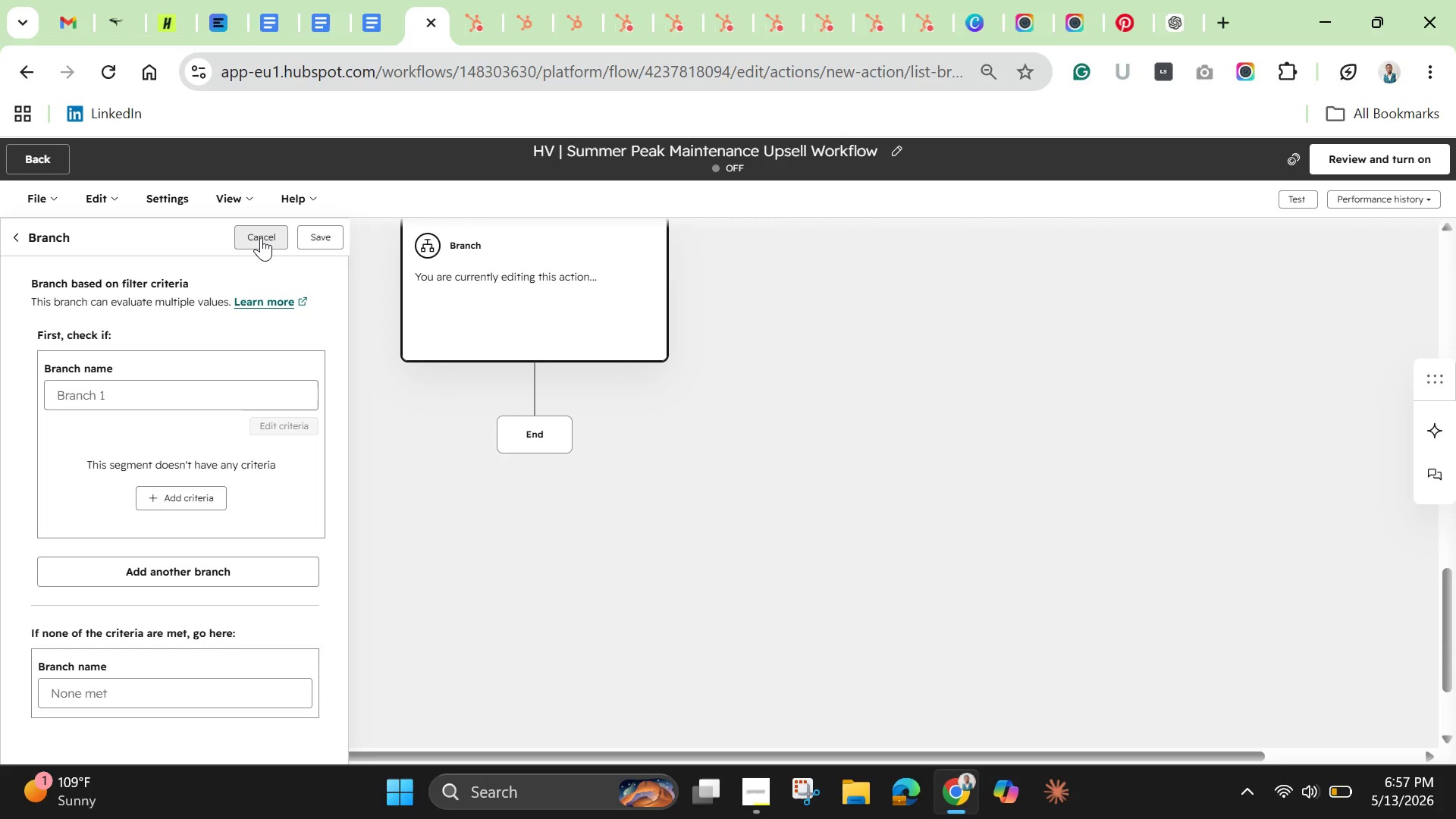 
left_click([255, 236])
 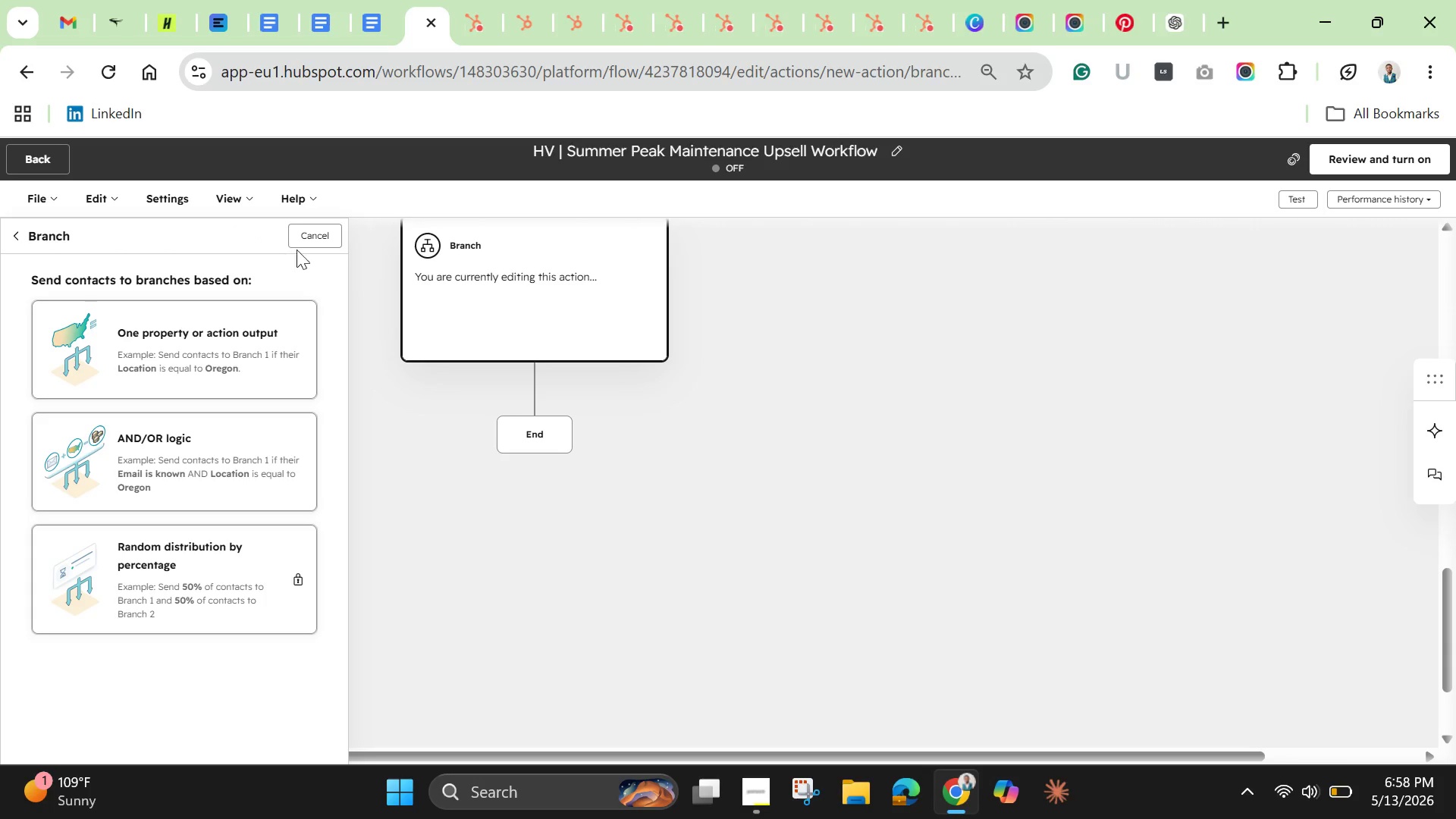 
left_click([296, 236])
 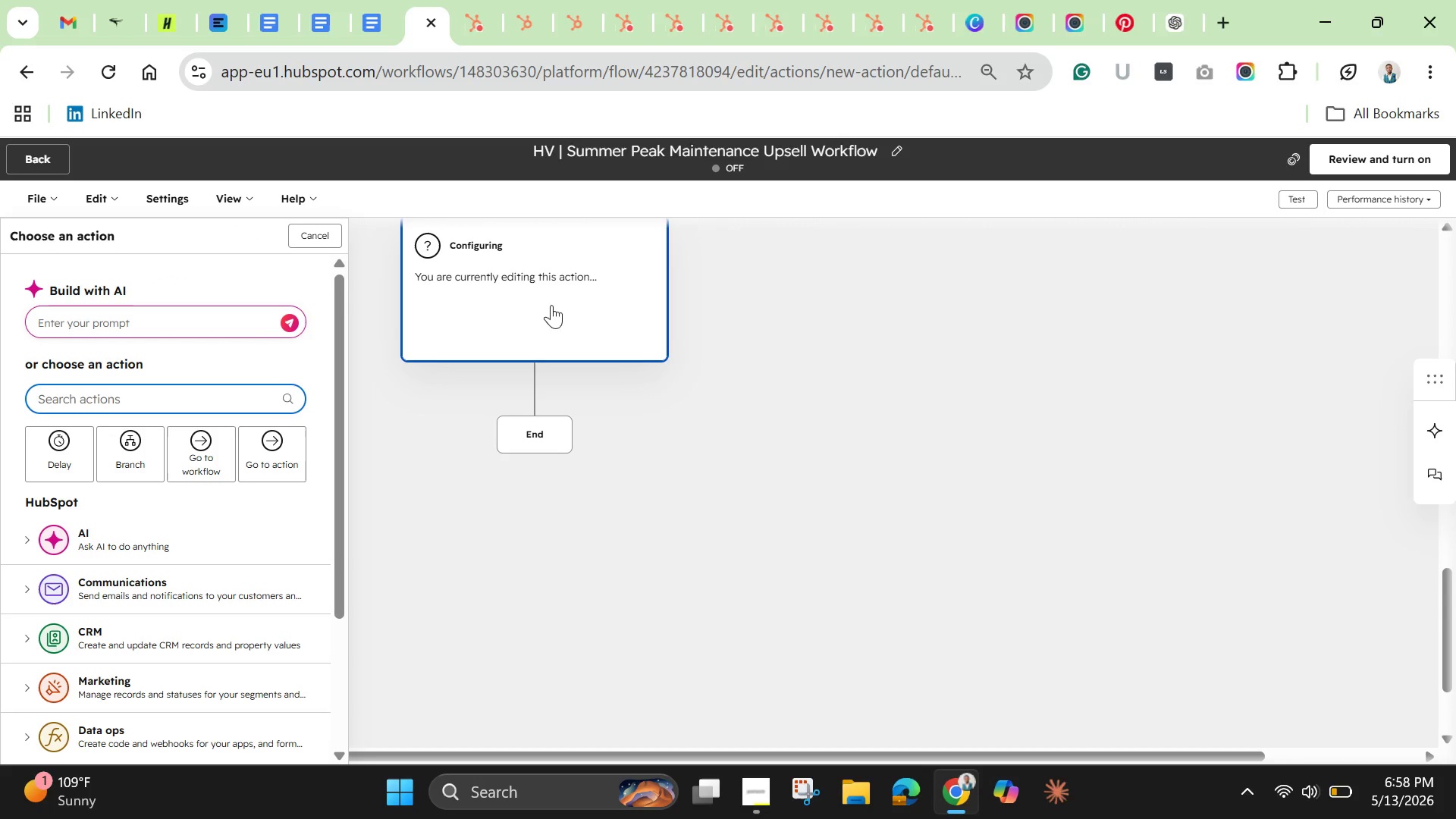 
left_click([553, 300])
 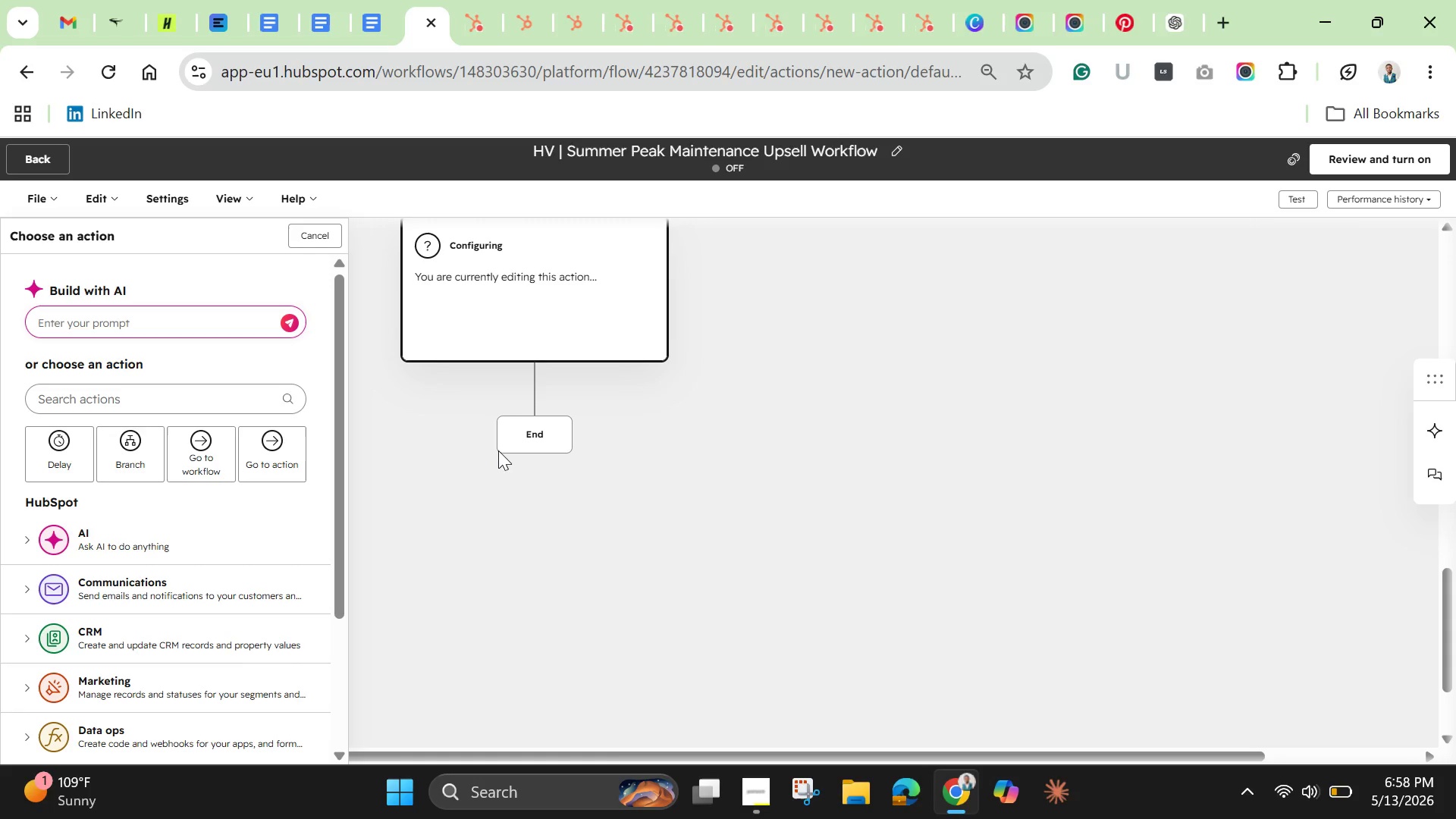 
wait(31.48)
 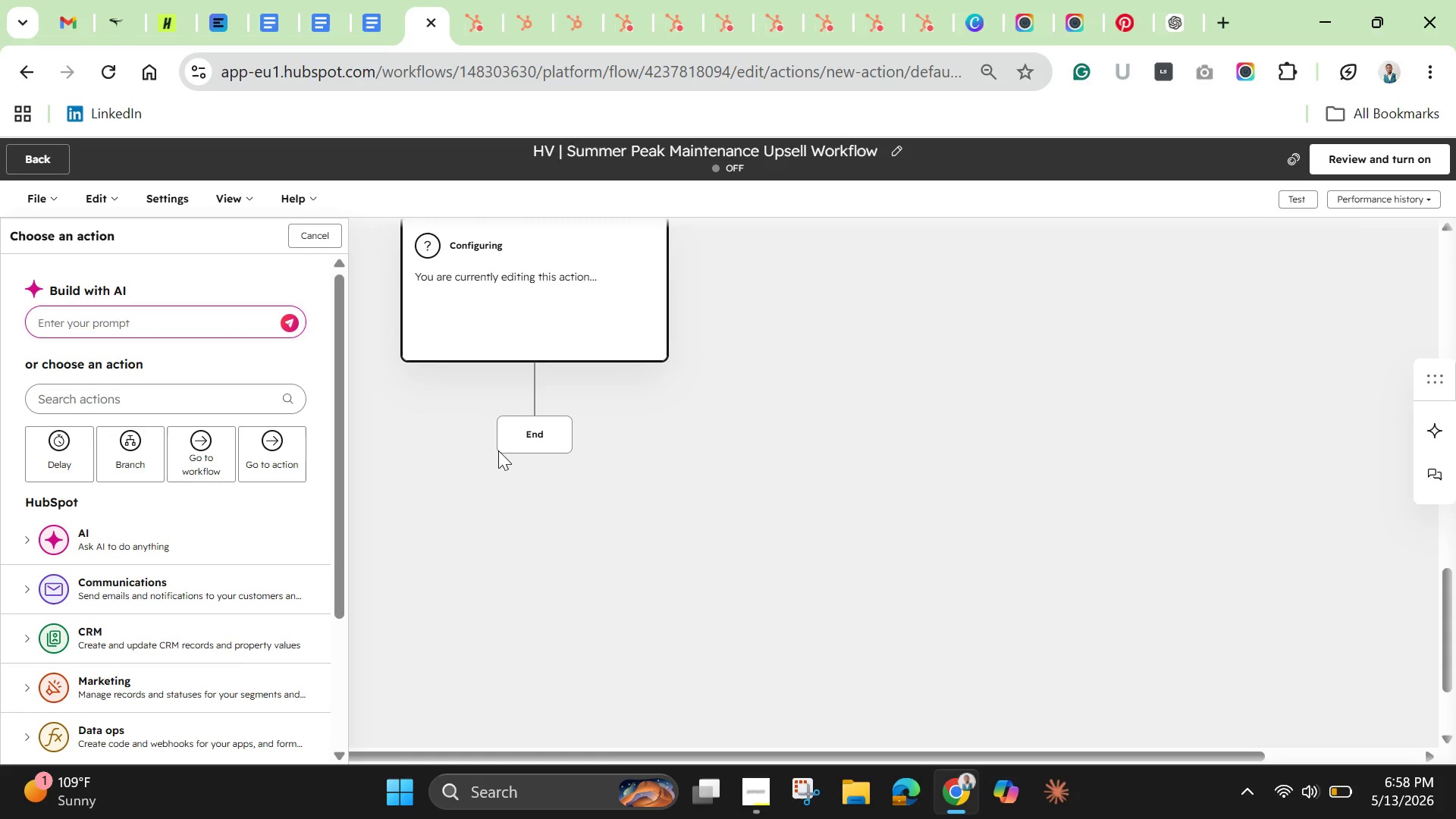 
left_click([135, 448])
 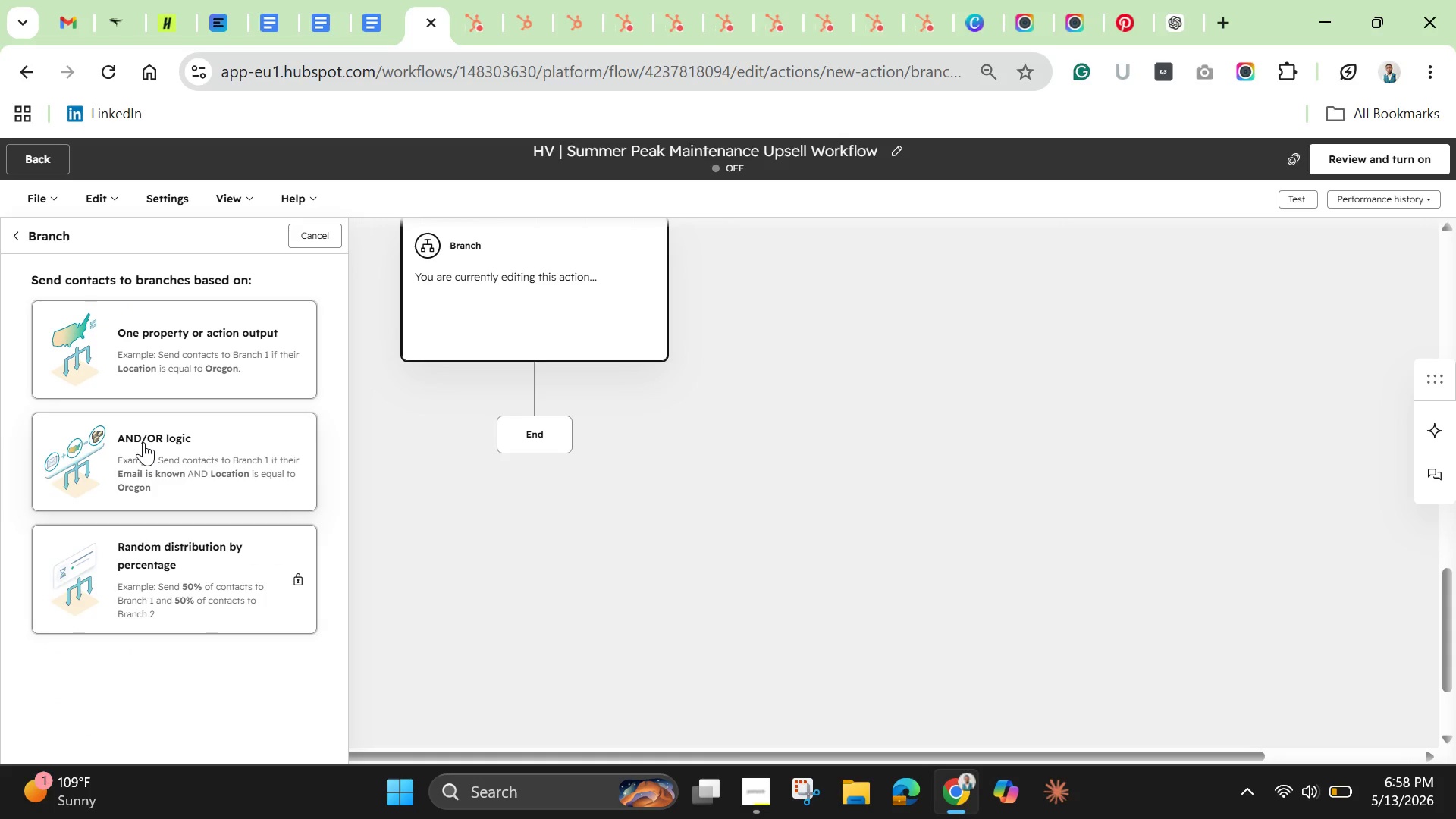 
left_click([143, 442])
 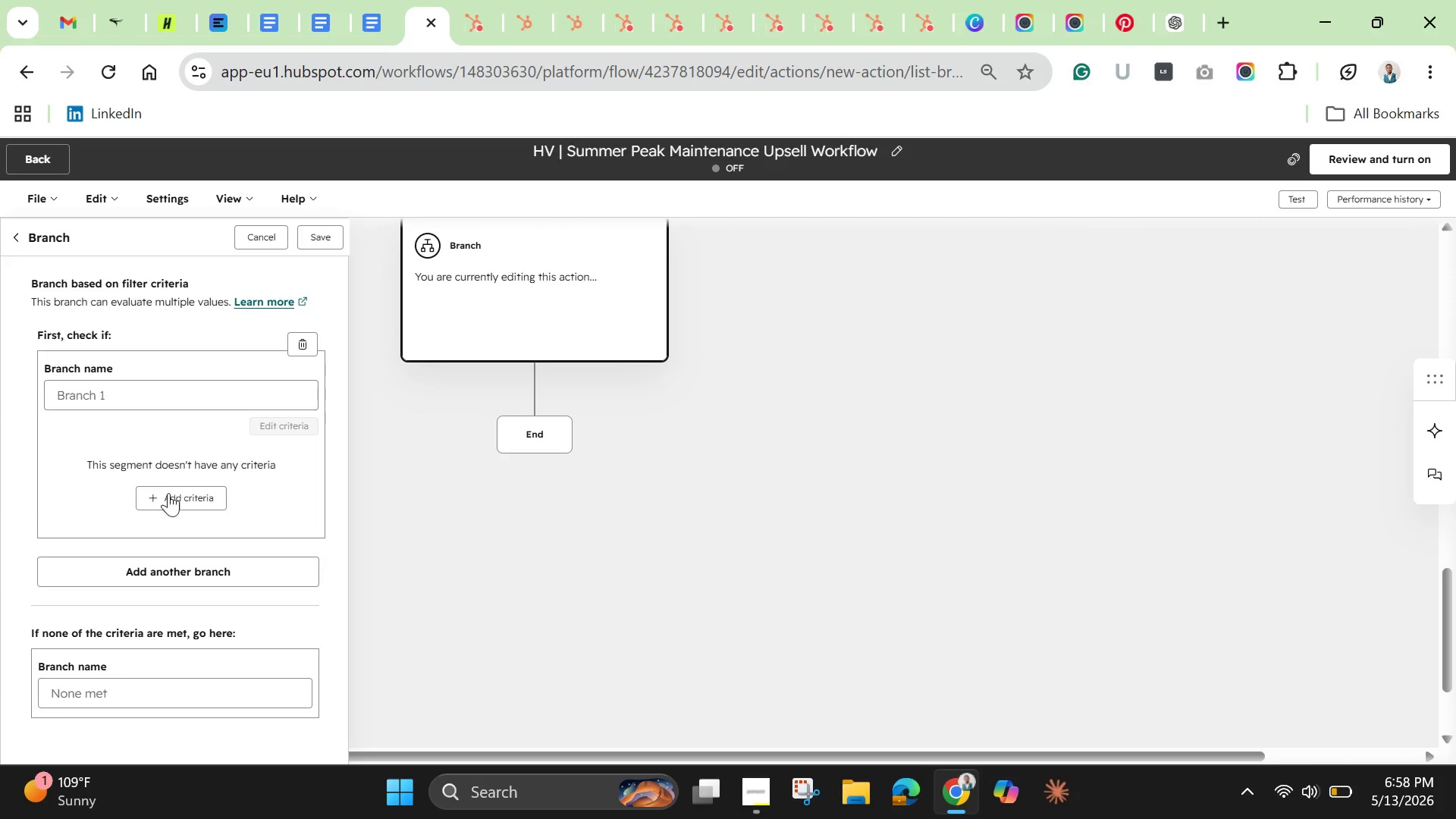 
left_click([167, 504])
 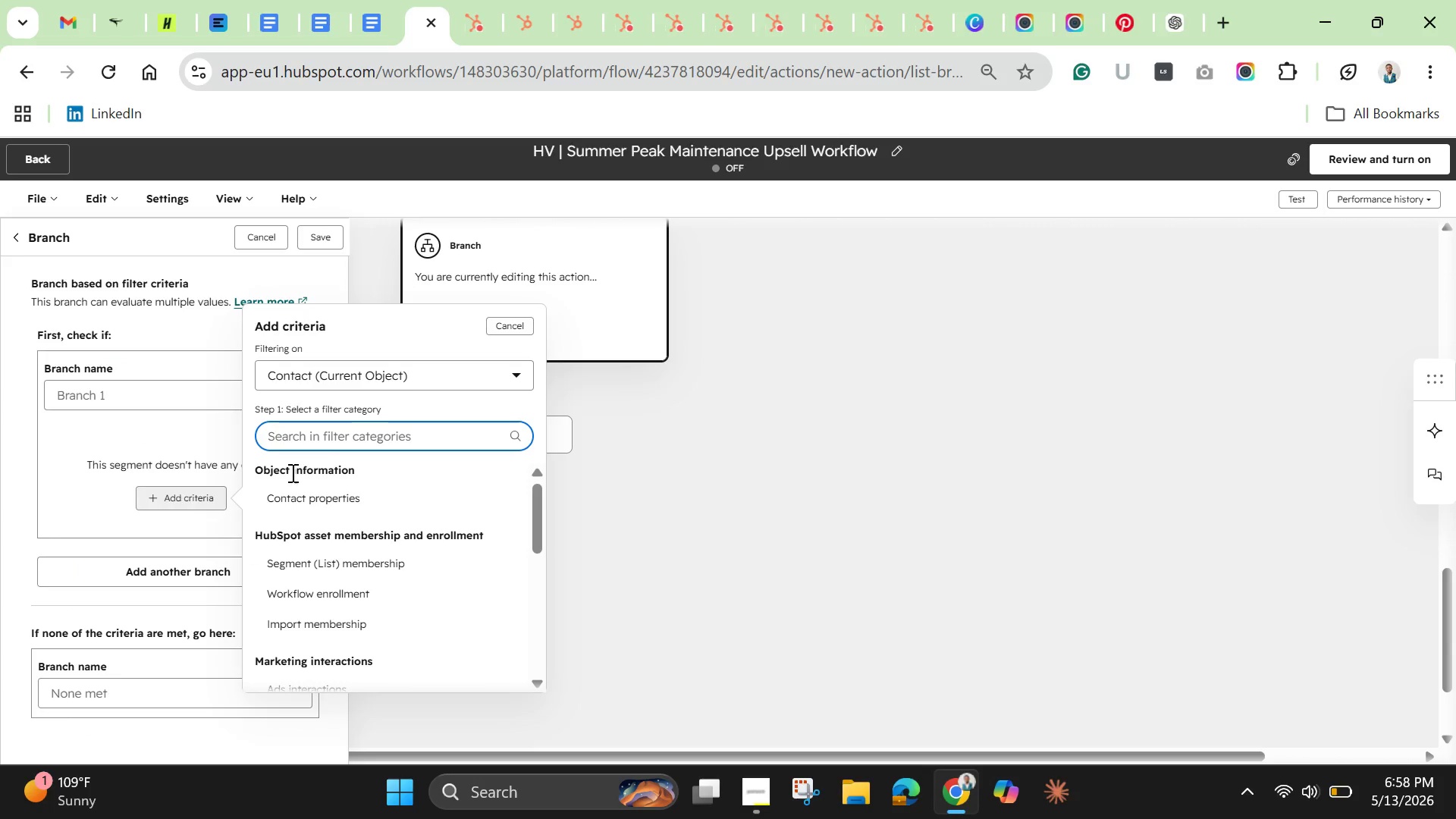 
left_click([322, 494])
 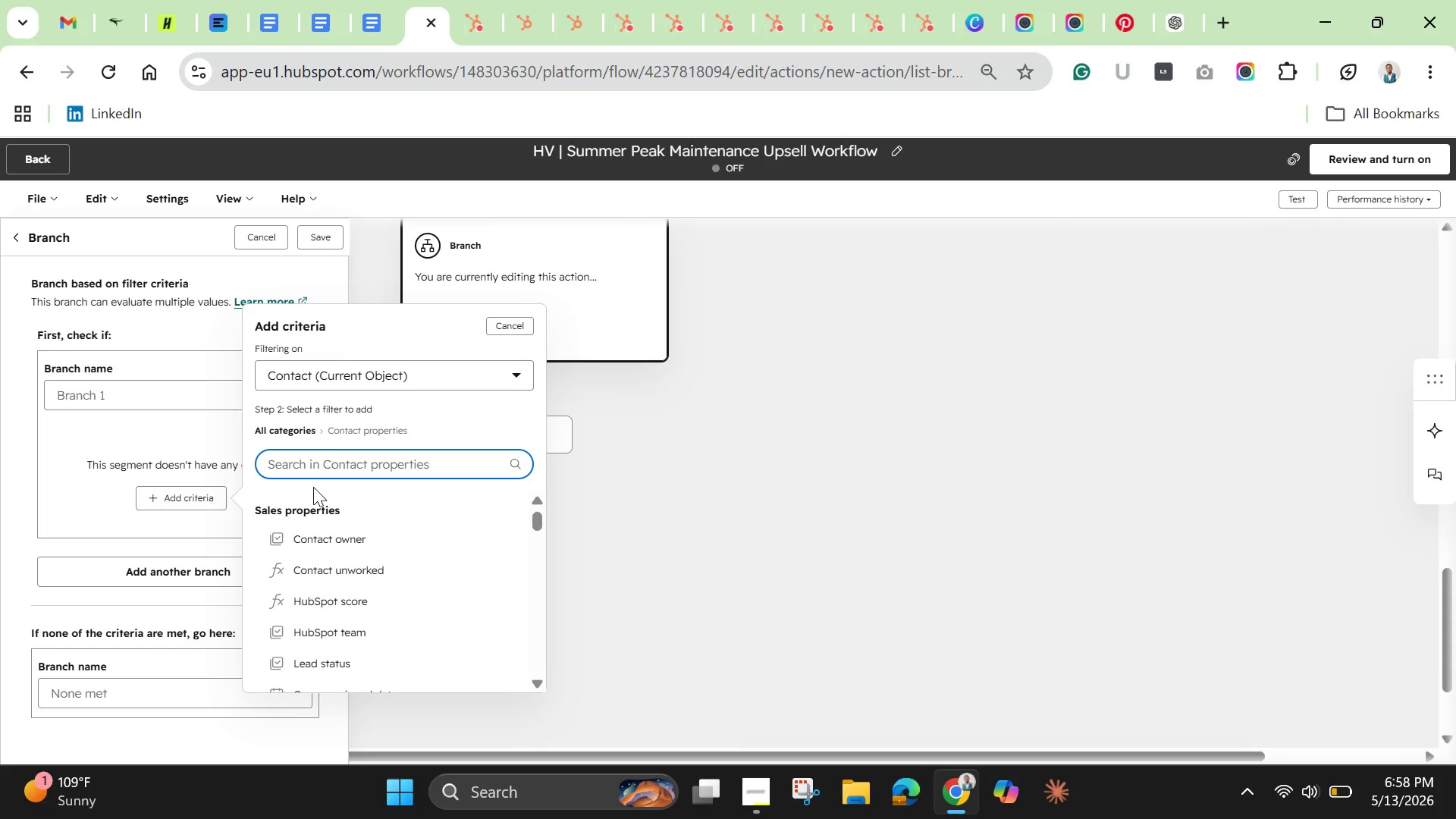 
wait(8.2)
 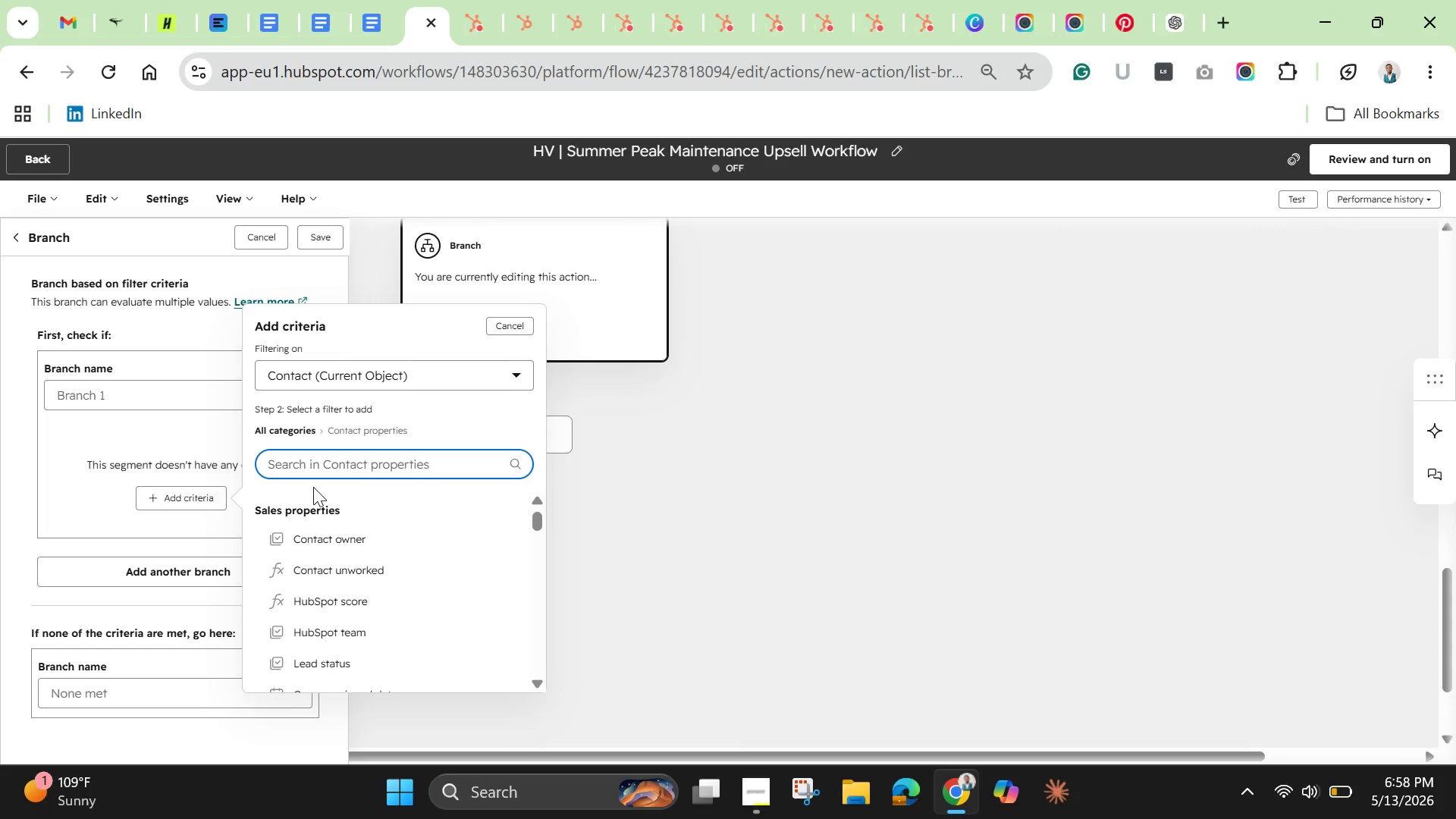 
type(marketing)
 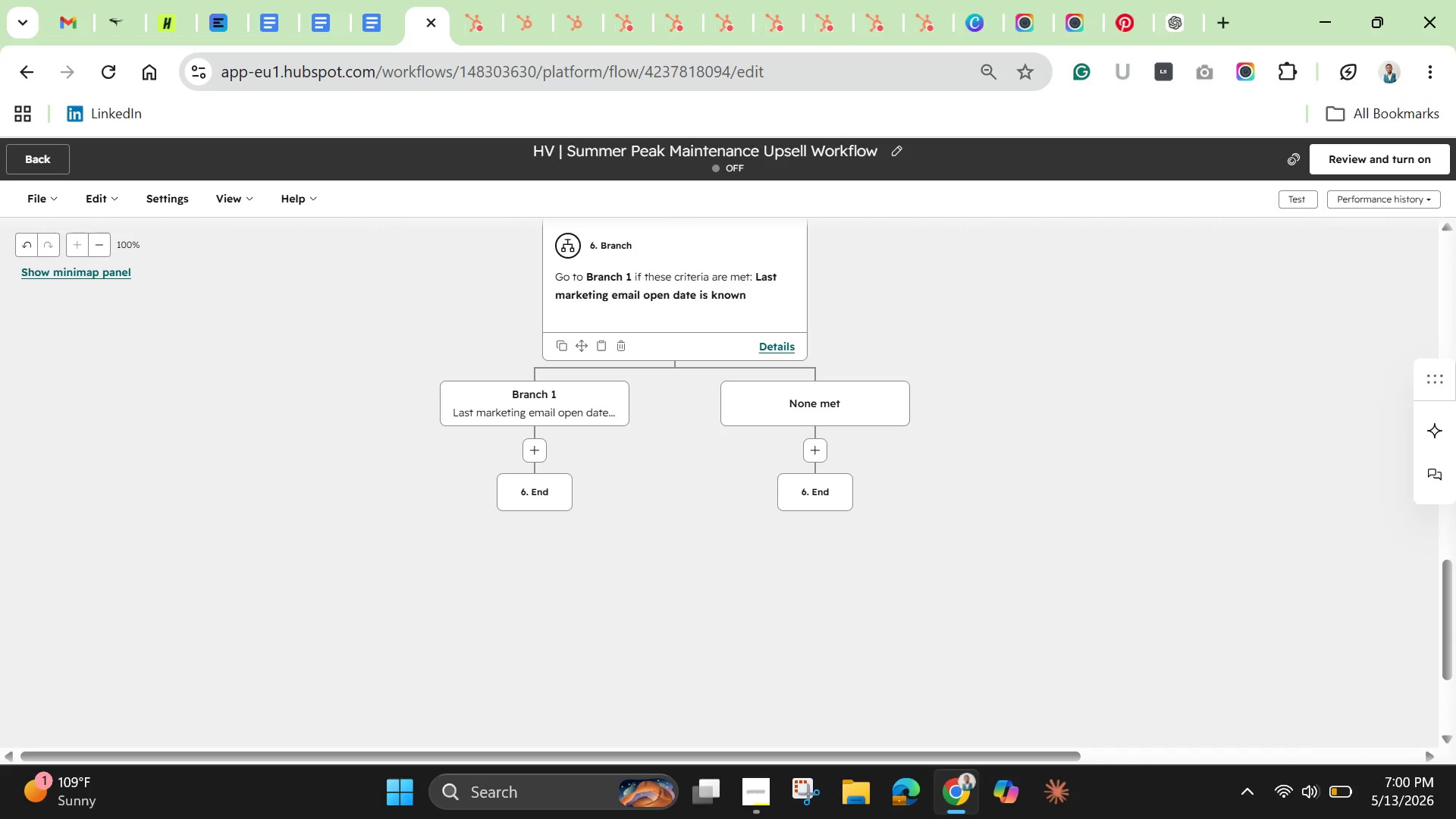 
wait(91.22)
 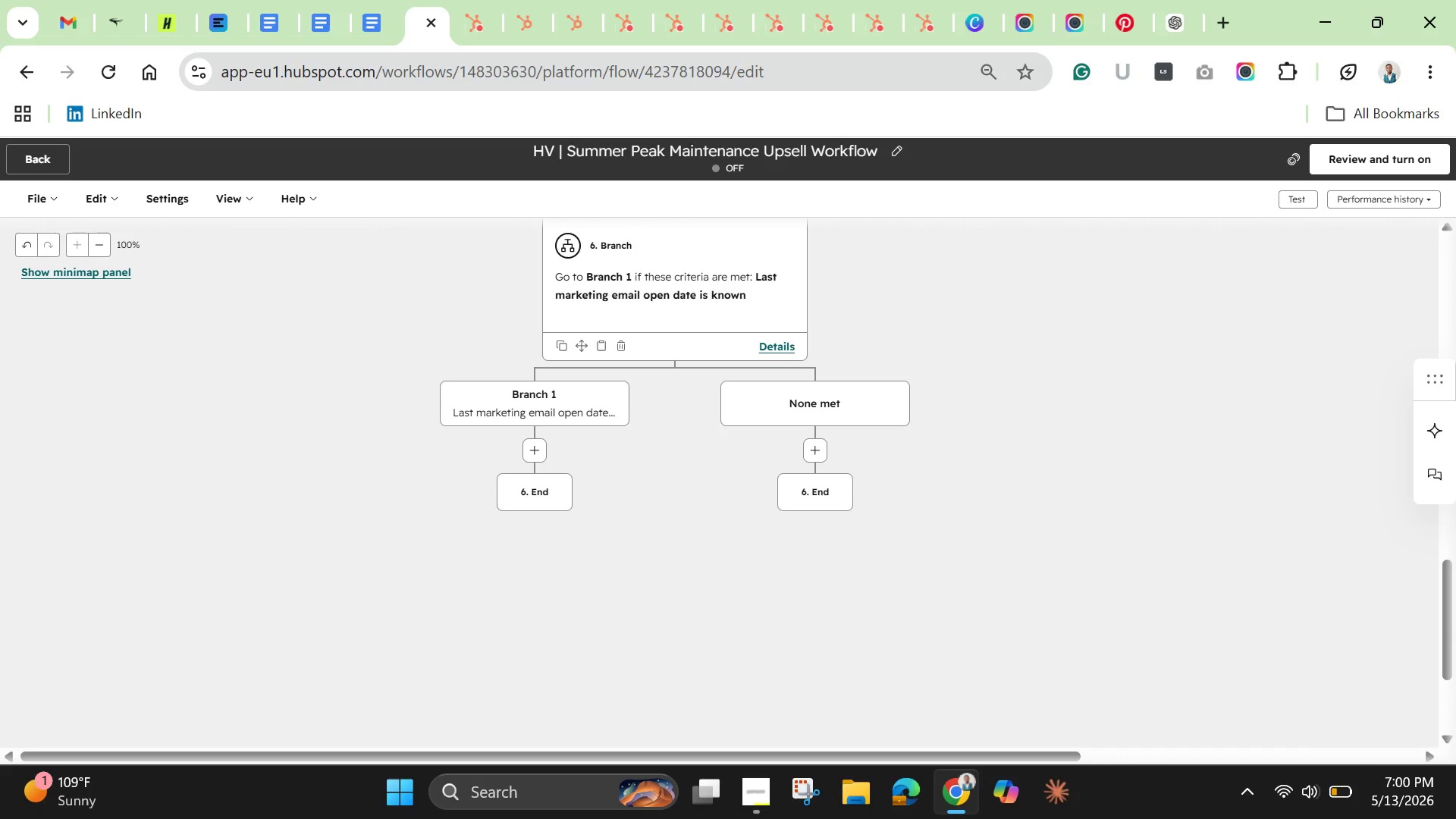 
key(C)
 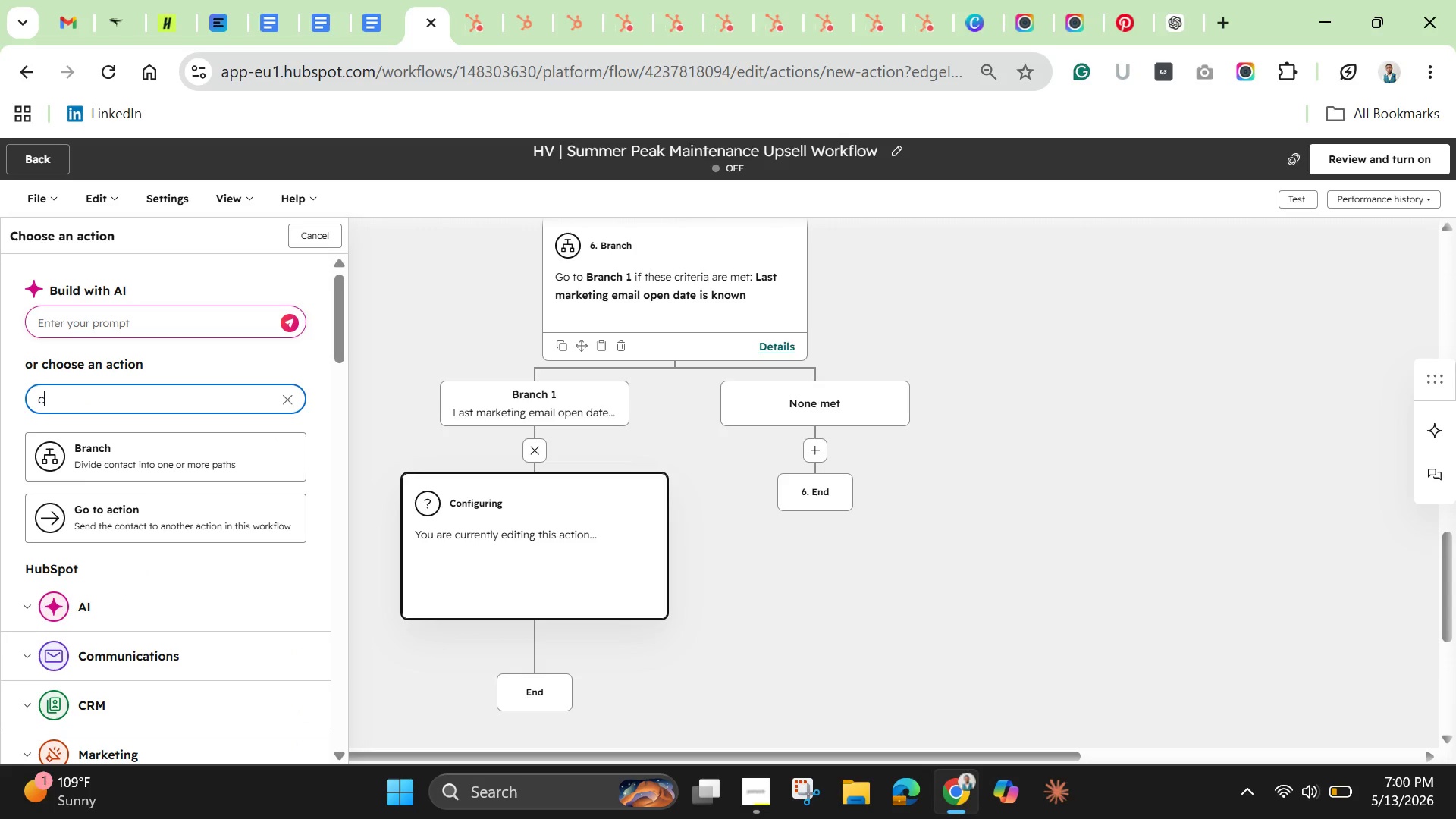 
key(Backspace)
type(task)
 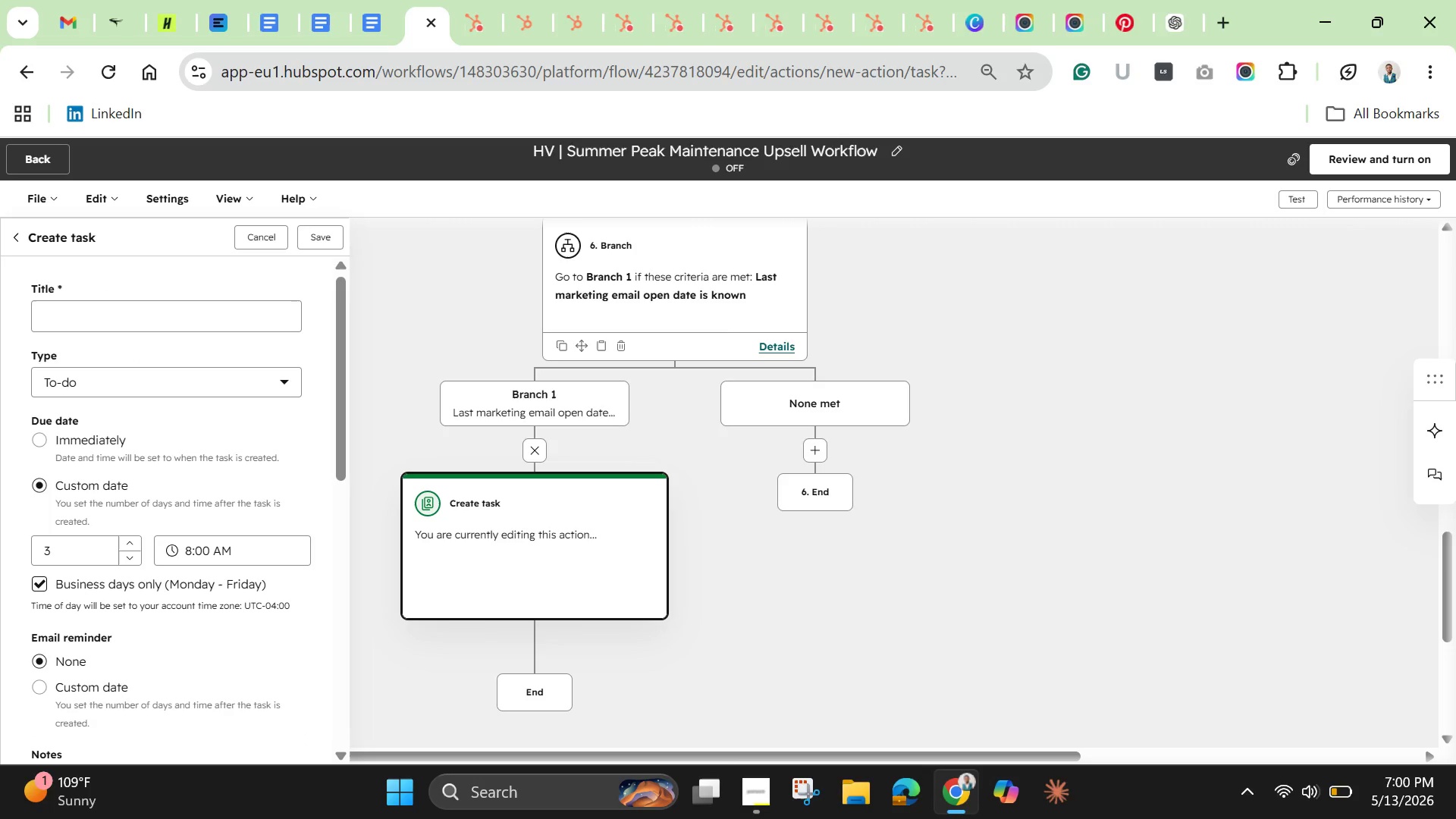 
wait(15.3)
 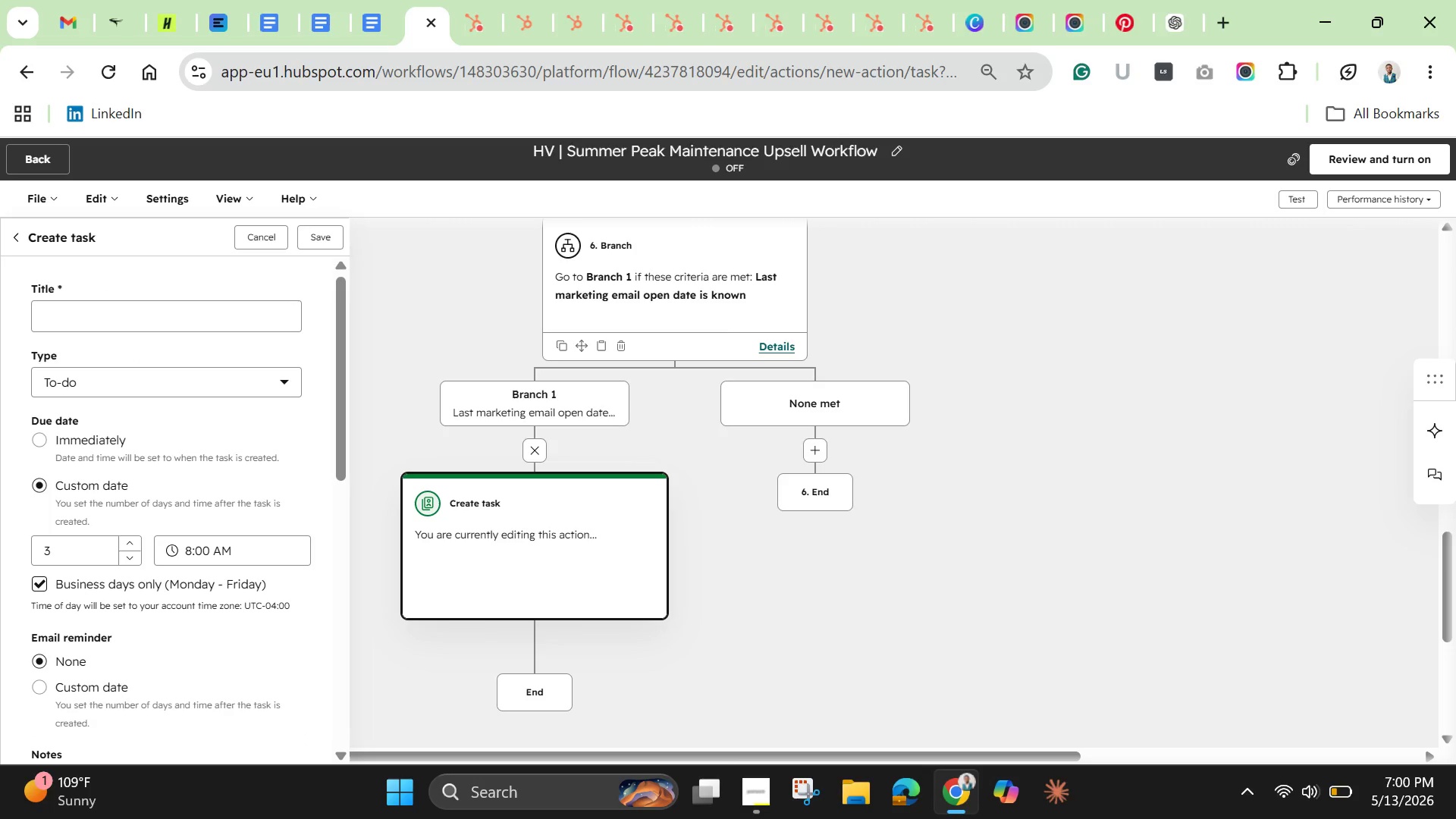 
type(Follow up nwith enag)
key(Backspace)
key(Backspace)
type(gged HOA owner)
 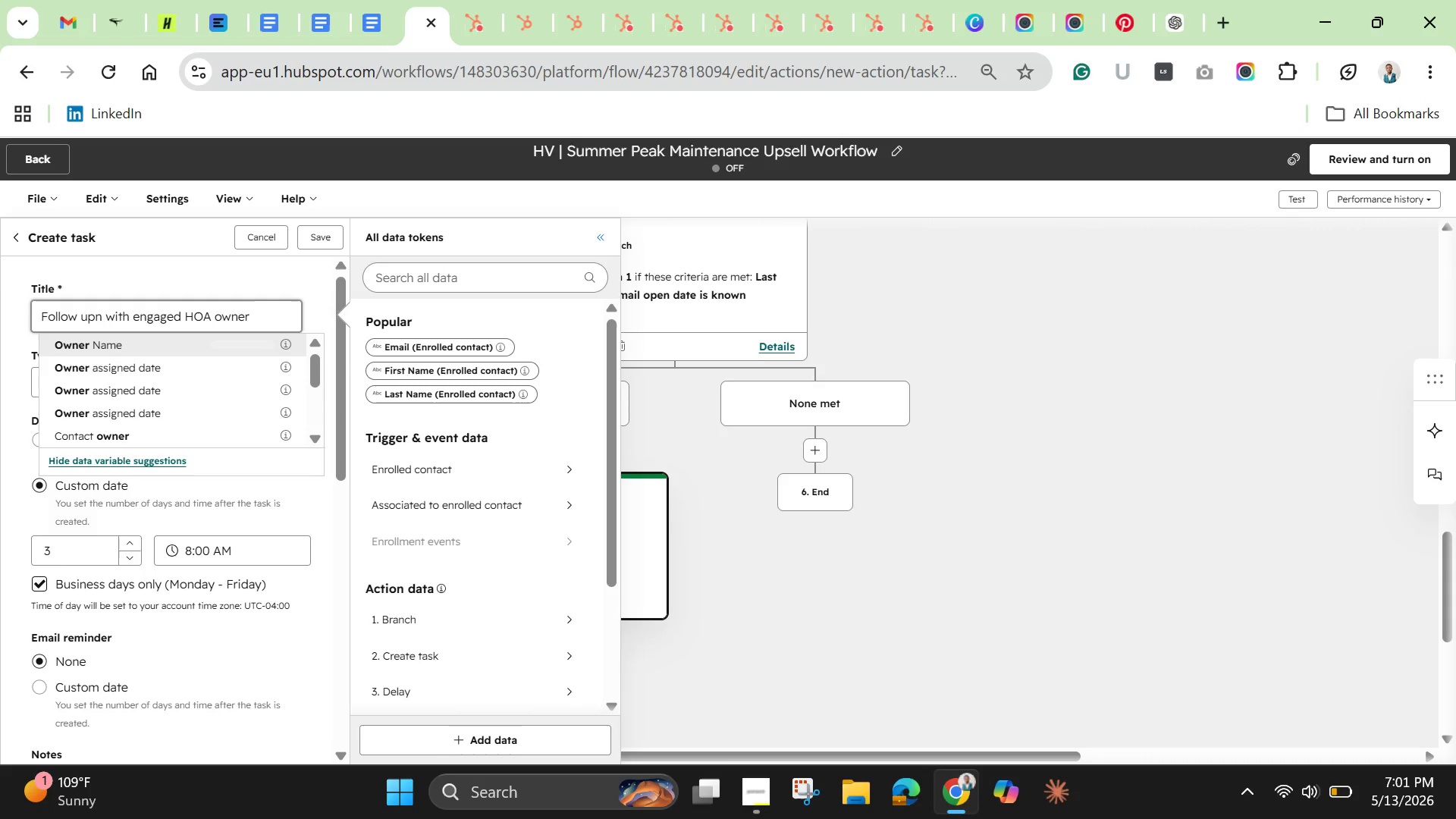 
left_click([247, 267])
 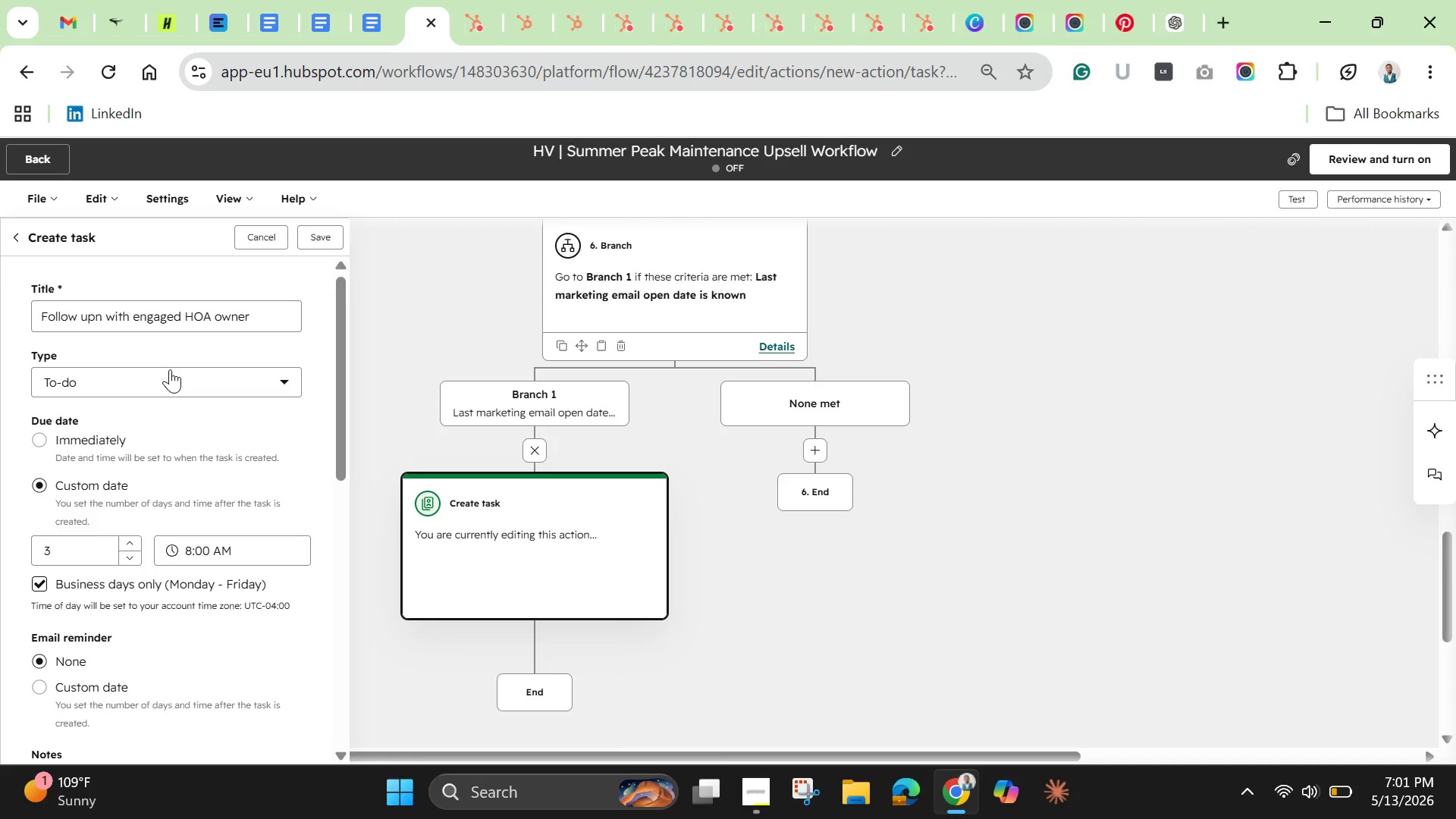 
left_click([170, 369])
 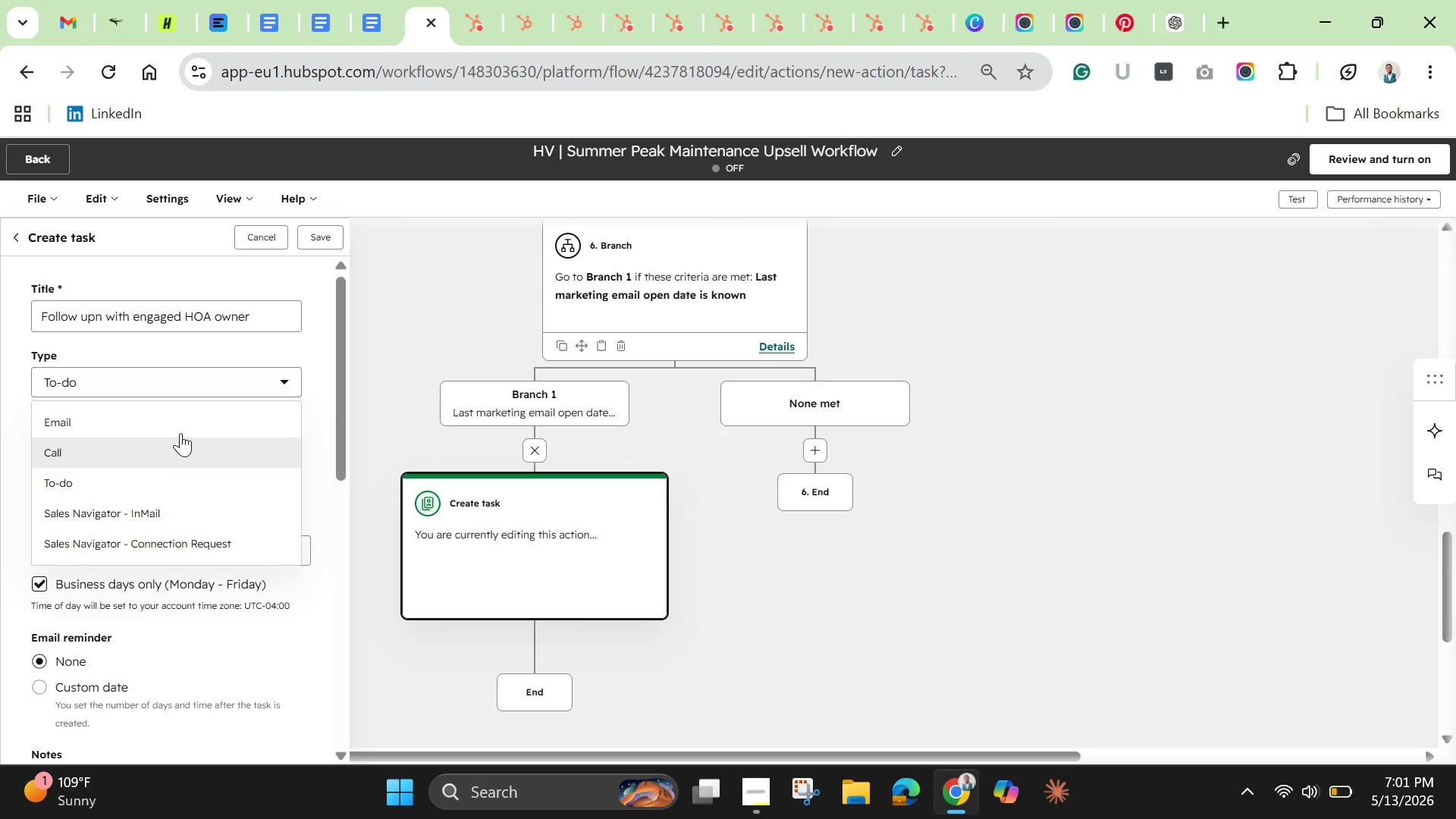 
left_click([179, 422])
 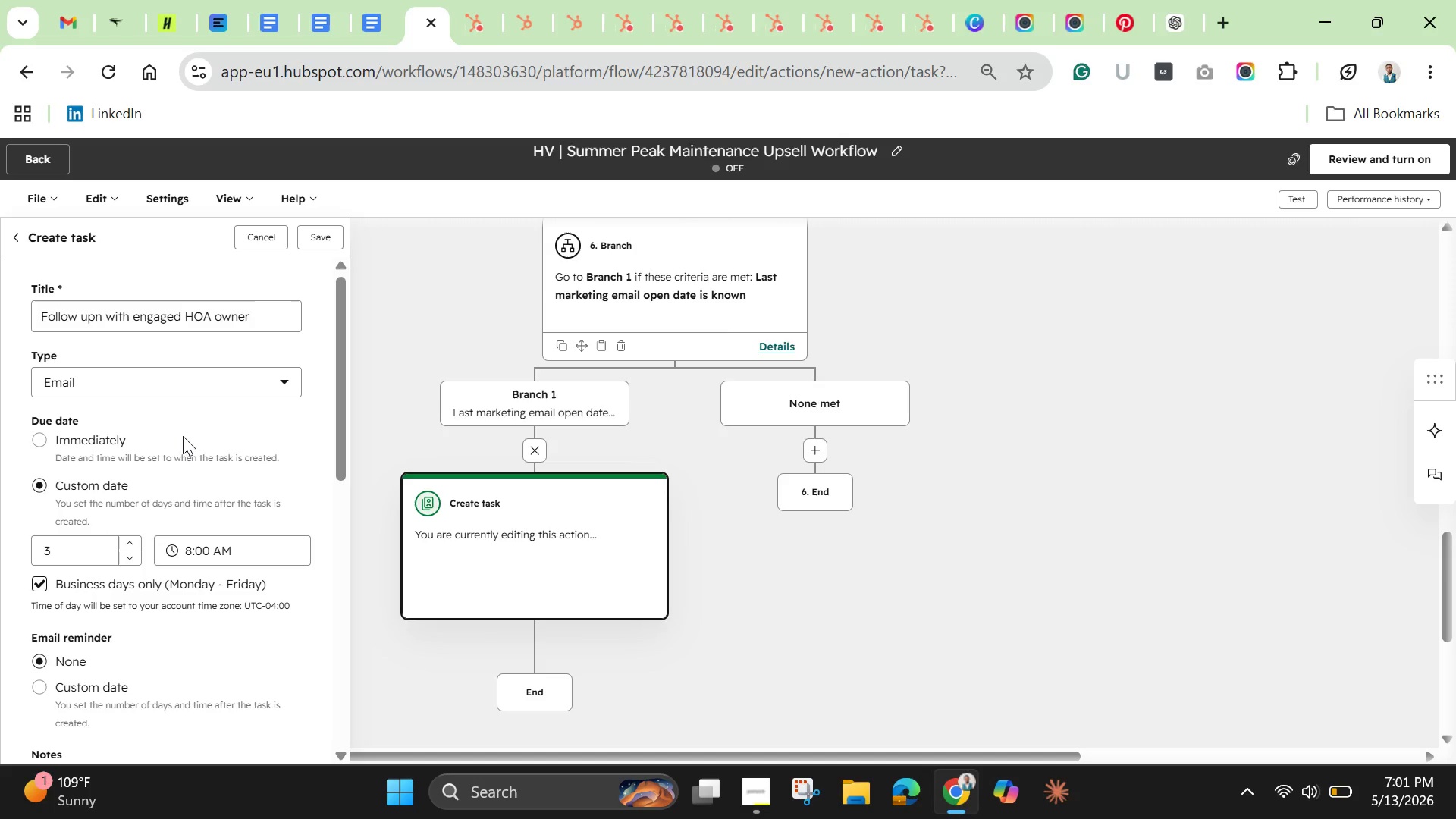 
wait(7.91)
 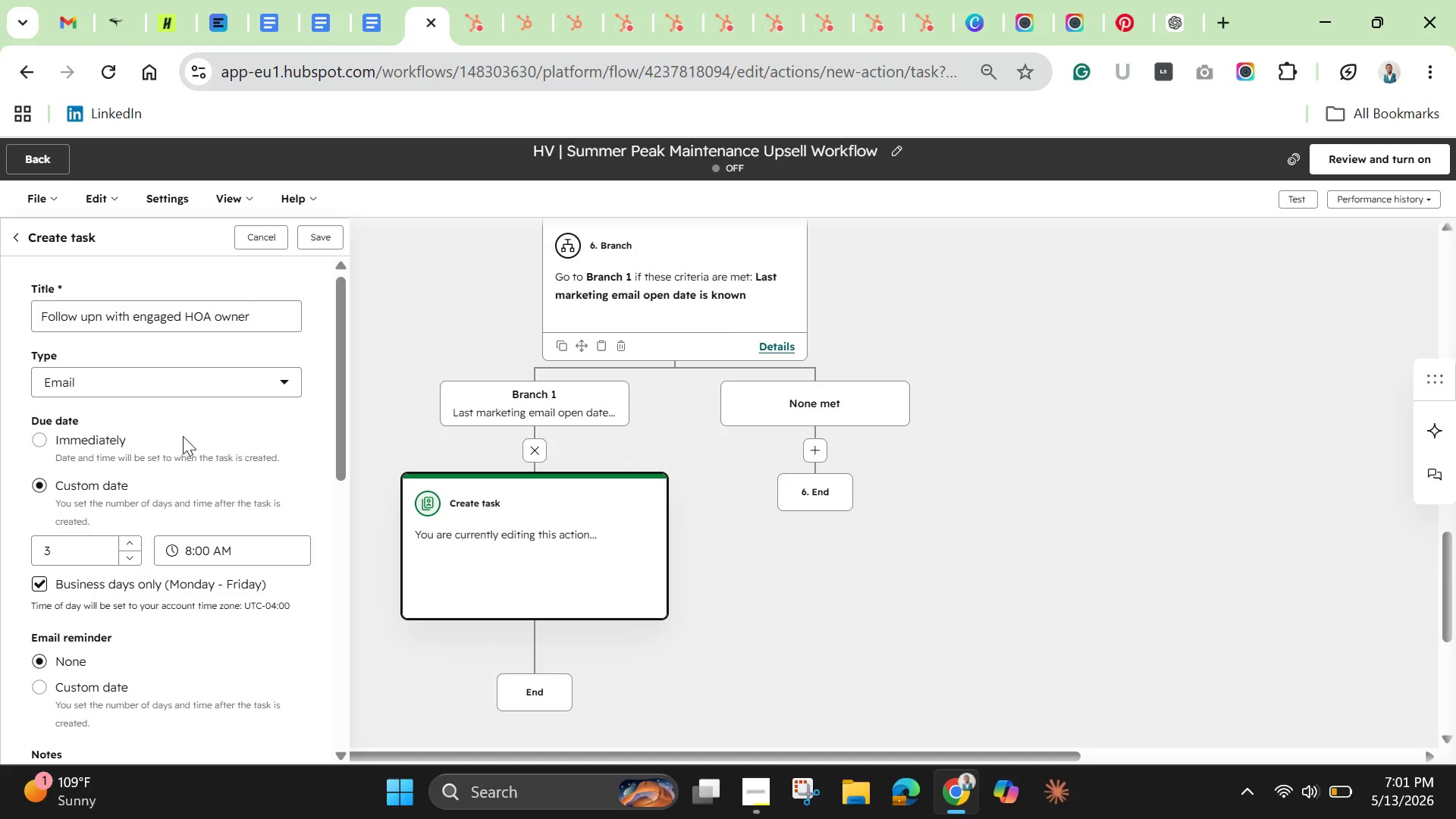 
scroll: coordinate [127, 718], scroll_direction: down, amount: 10.0
 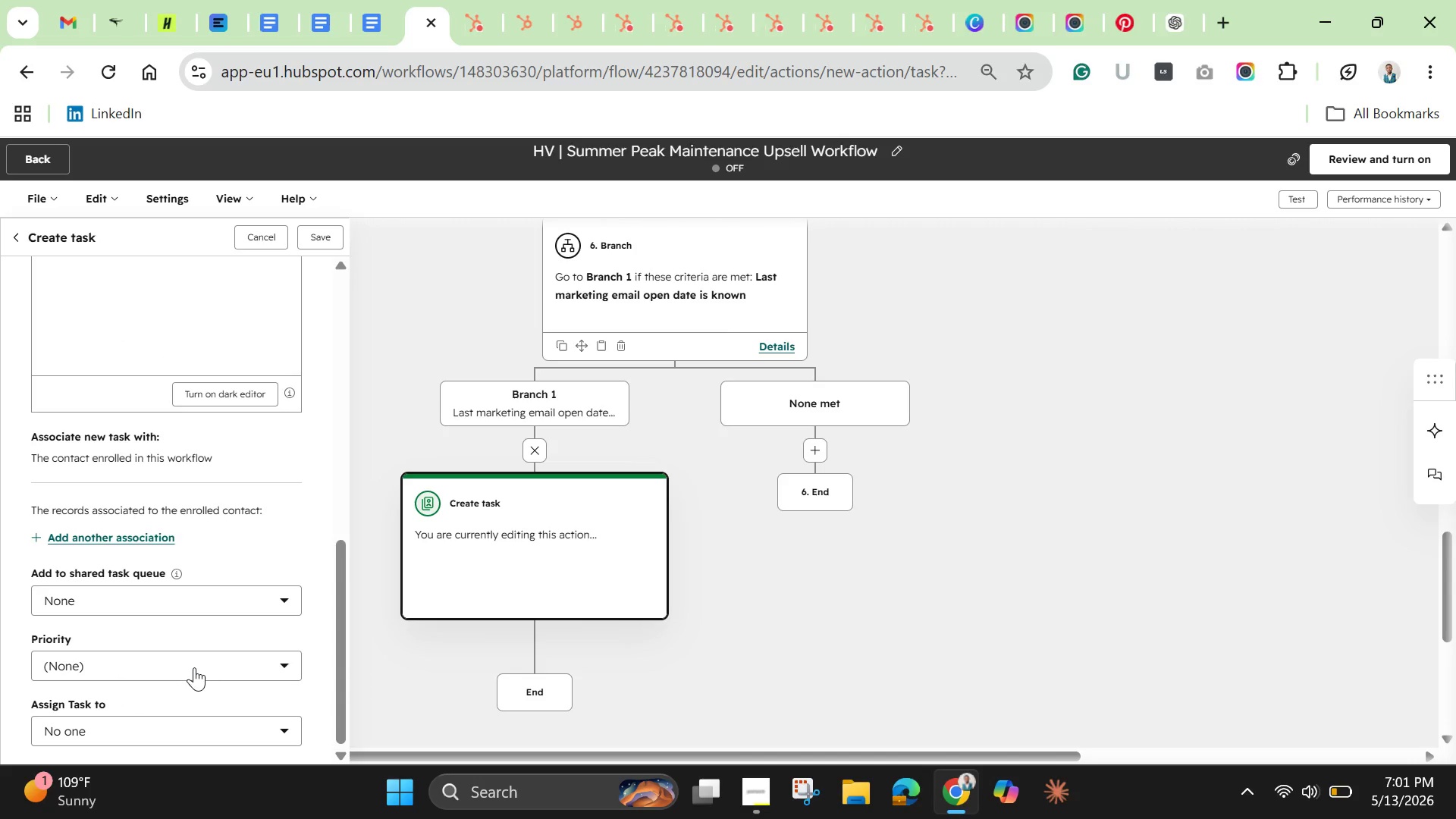 
left_click([194, 667])
 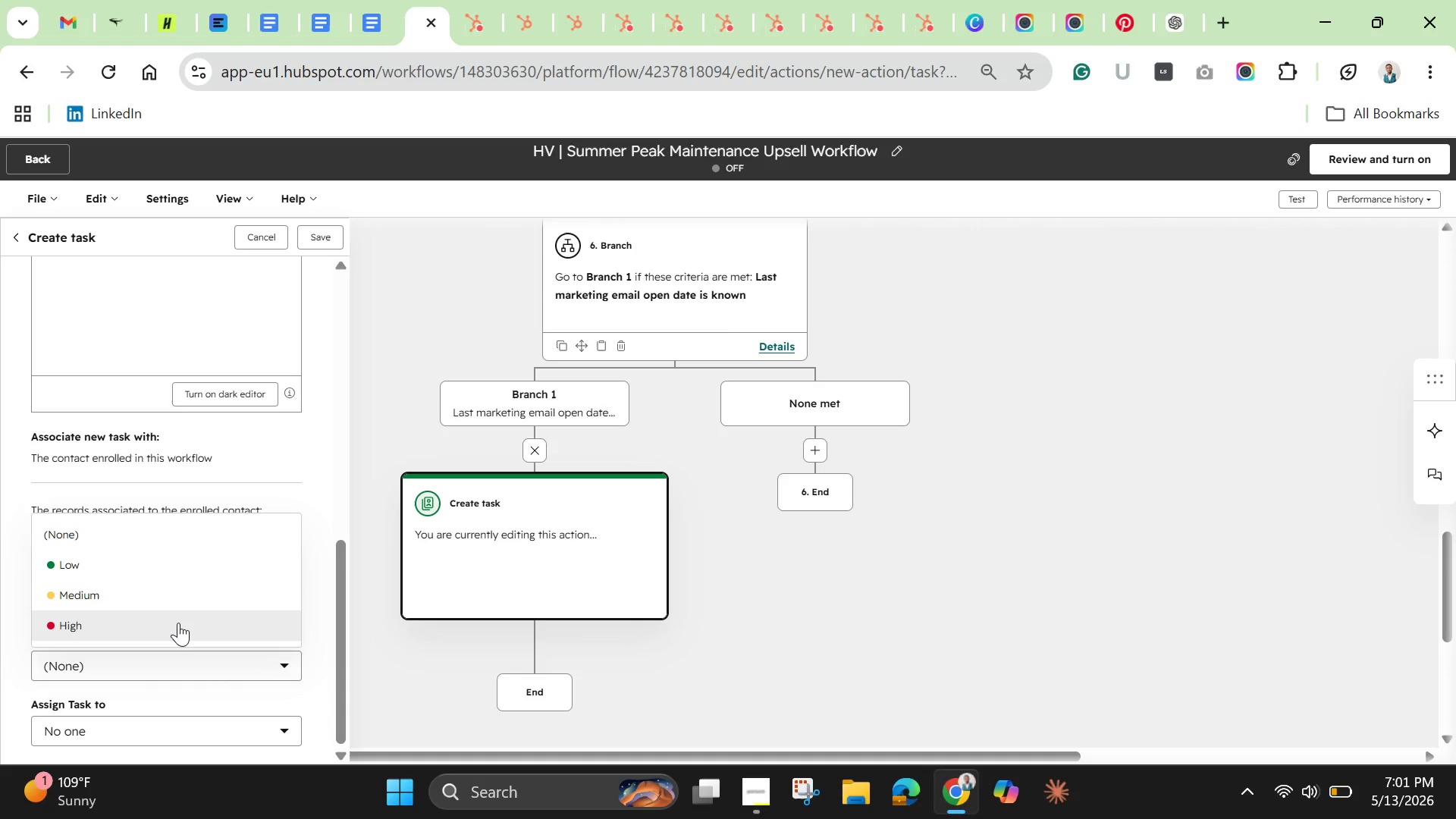 
left_click([178, 623])
 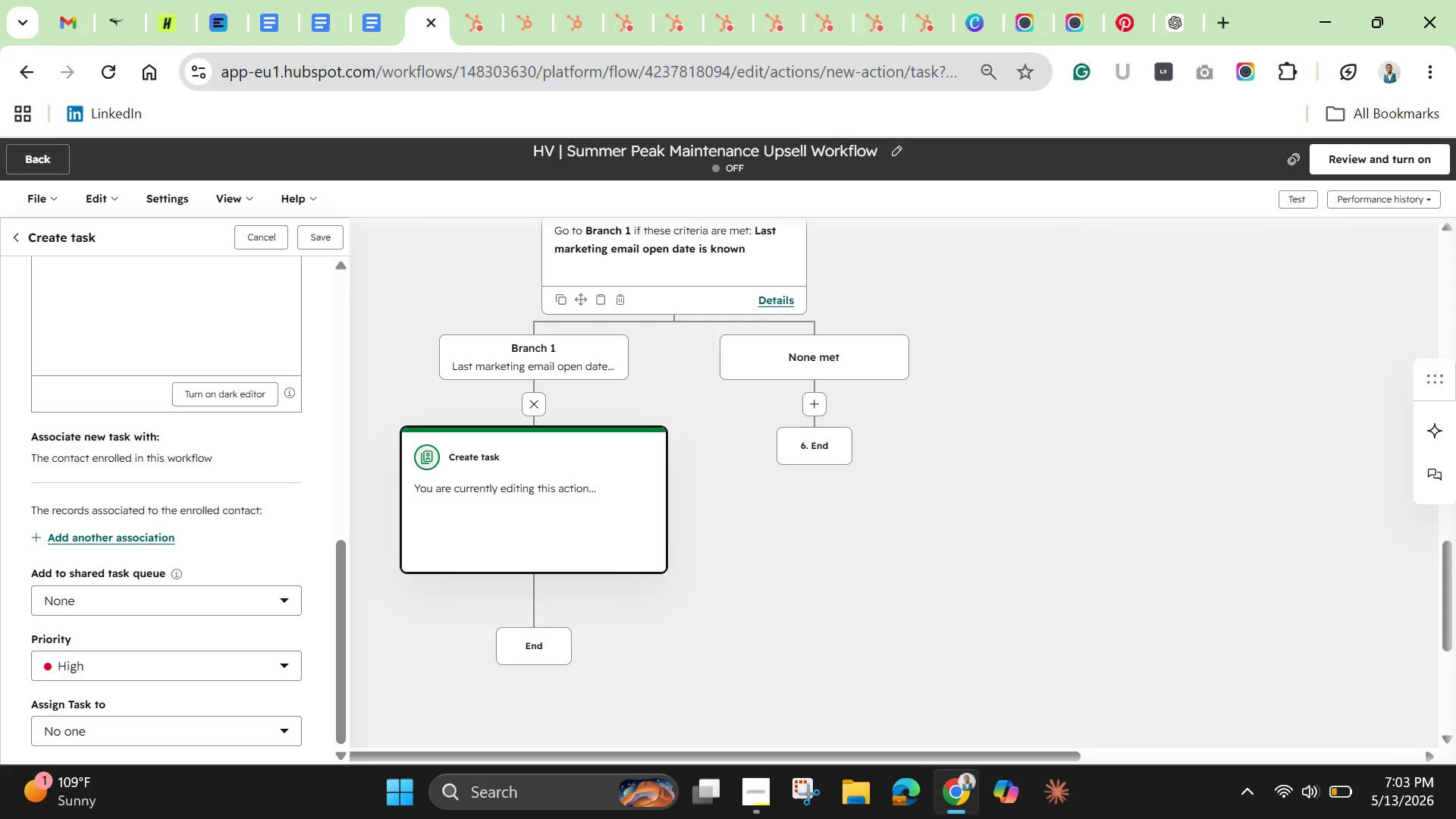 
wait(111.76)
 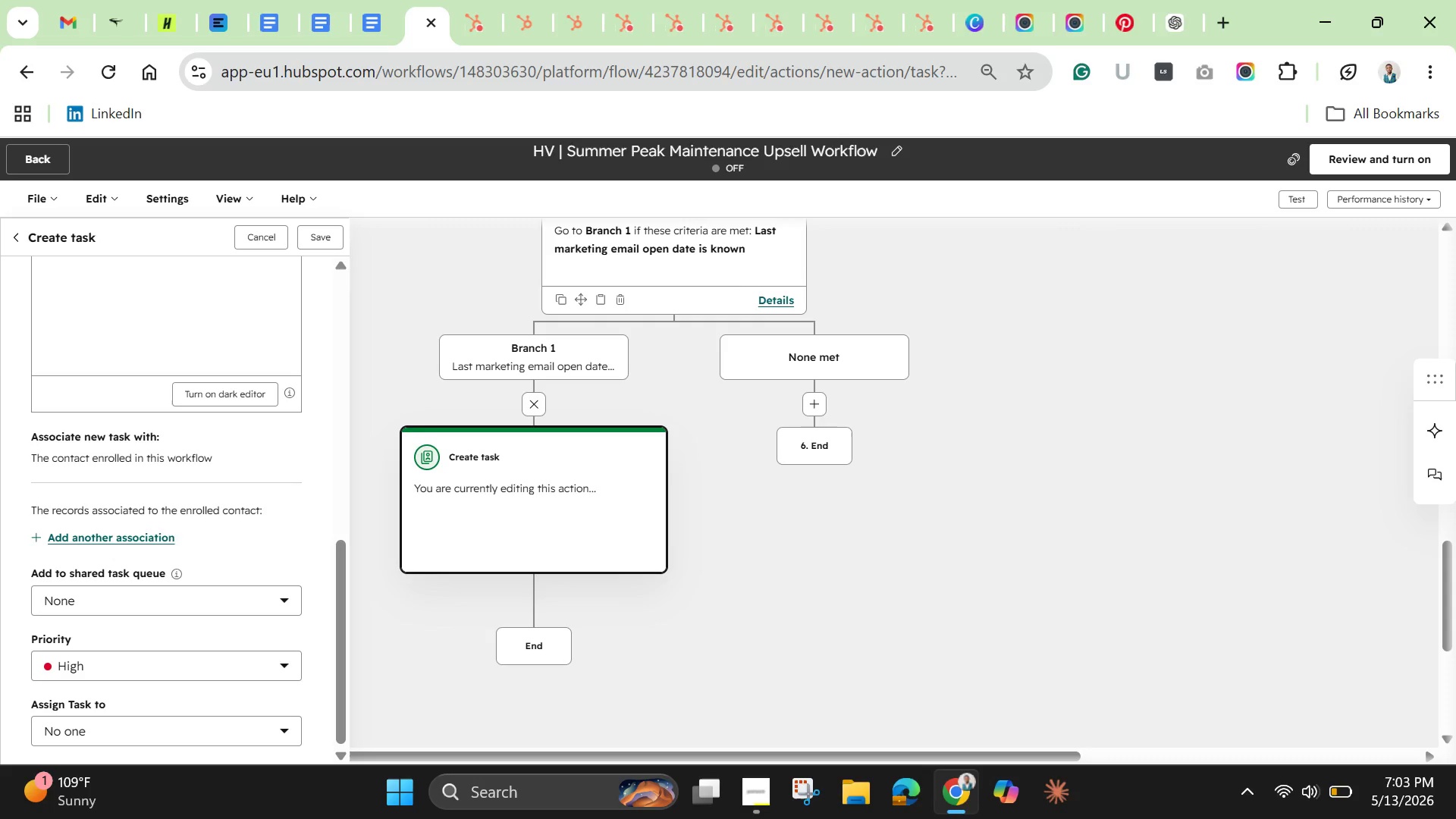 
scroll: coordinate [156, 645], scroll_direction: down, amount: 2.0
 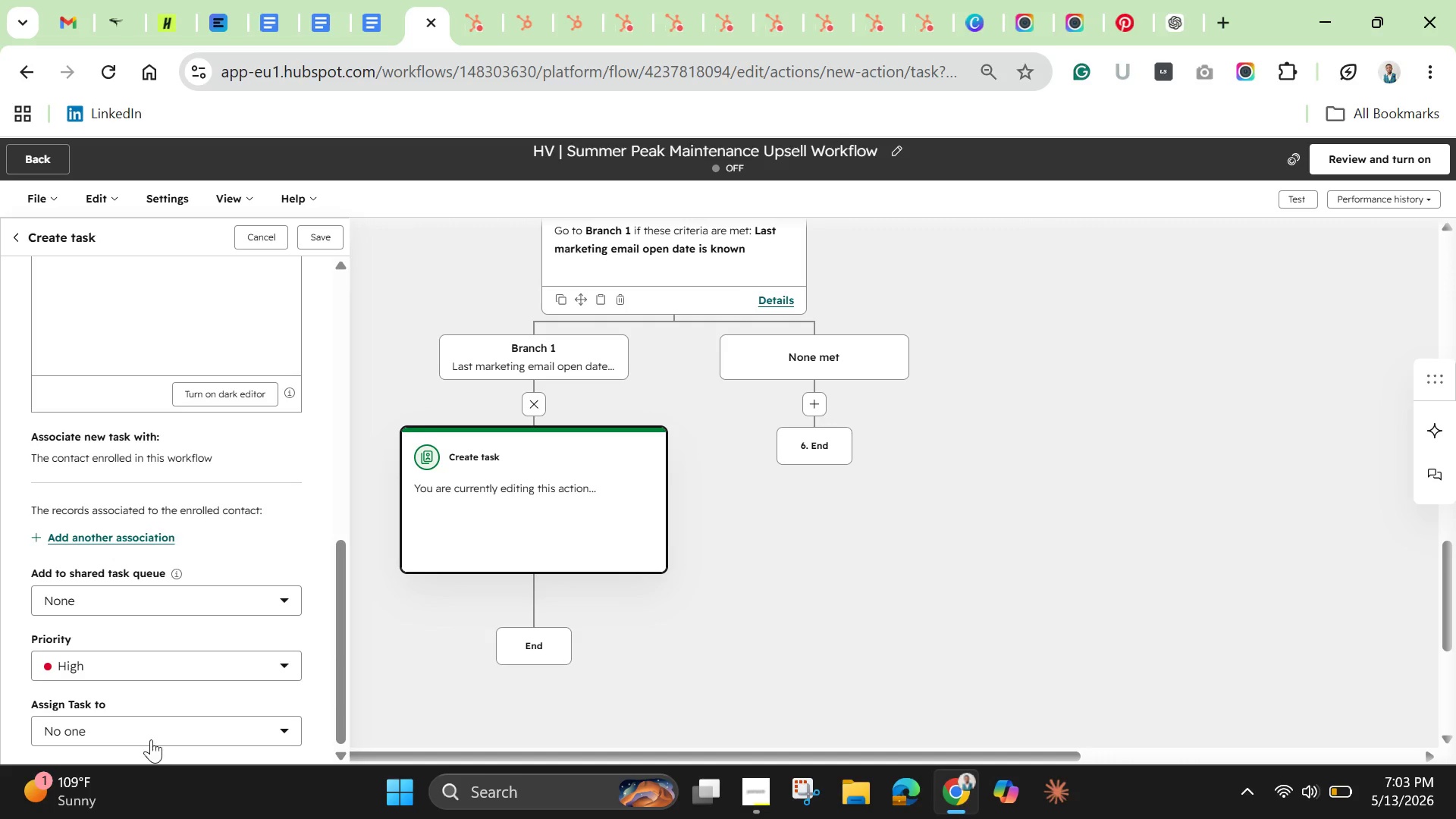 
left_click([148, 734])
 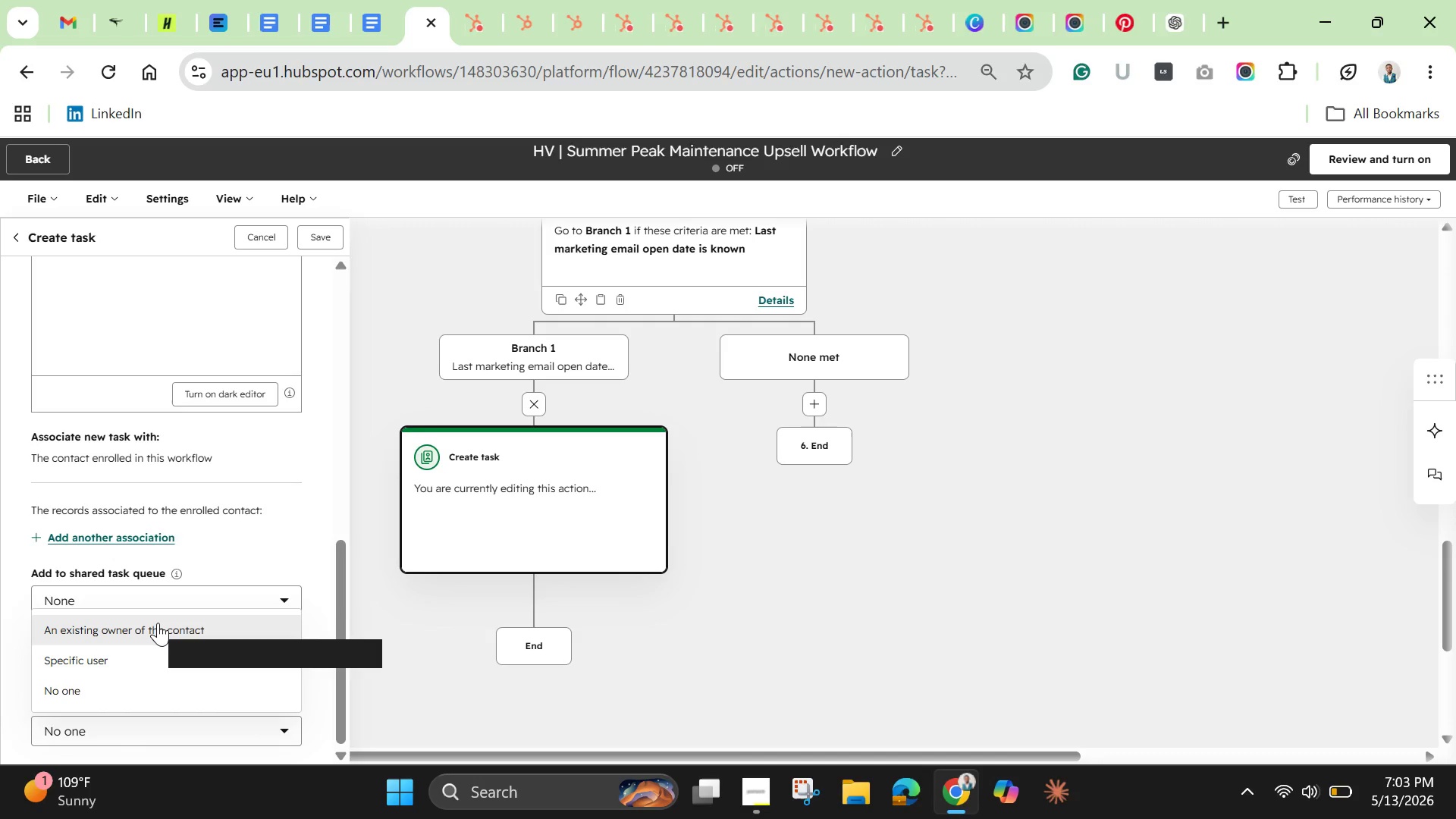 
left_click([158, 623])
 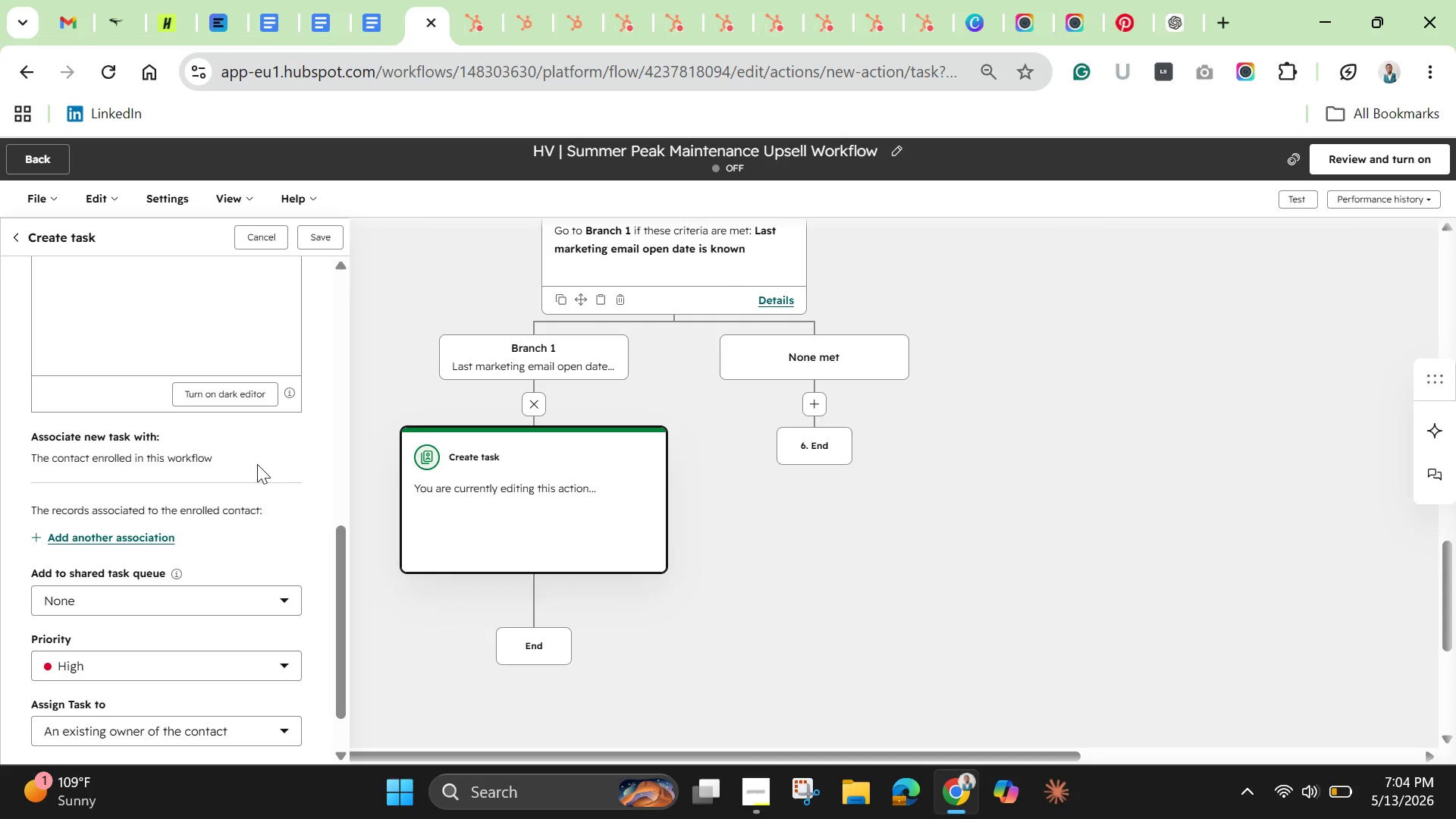 
wait(41.91)
 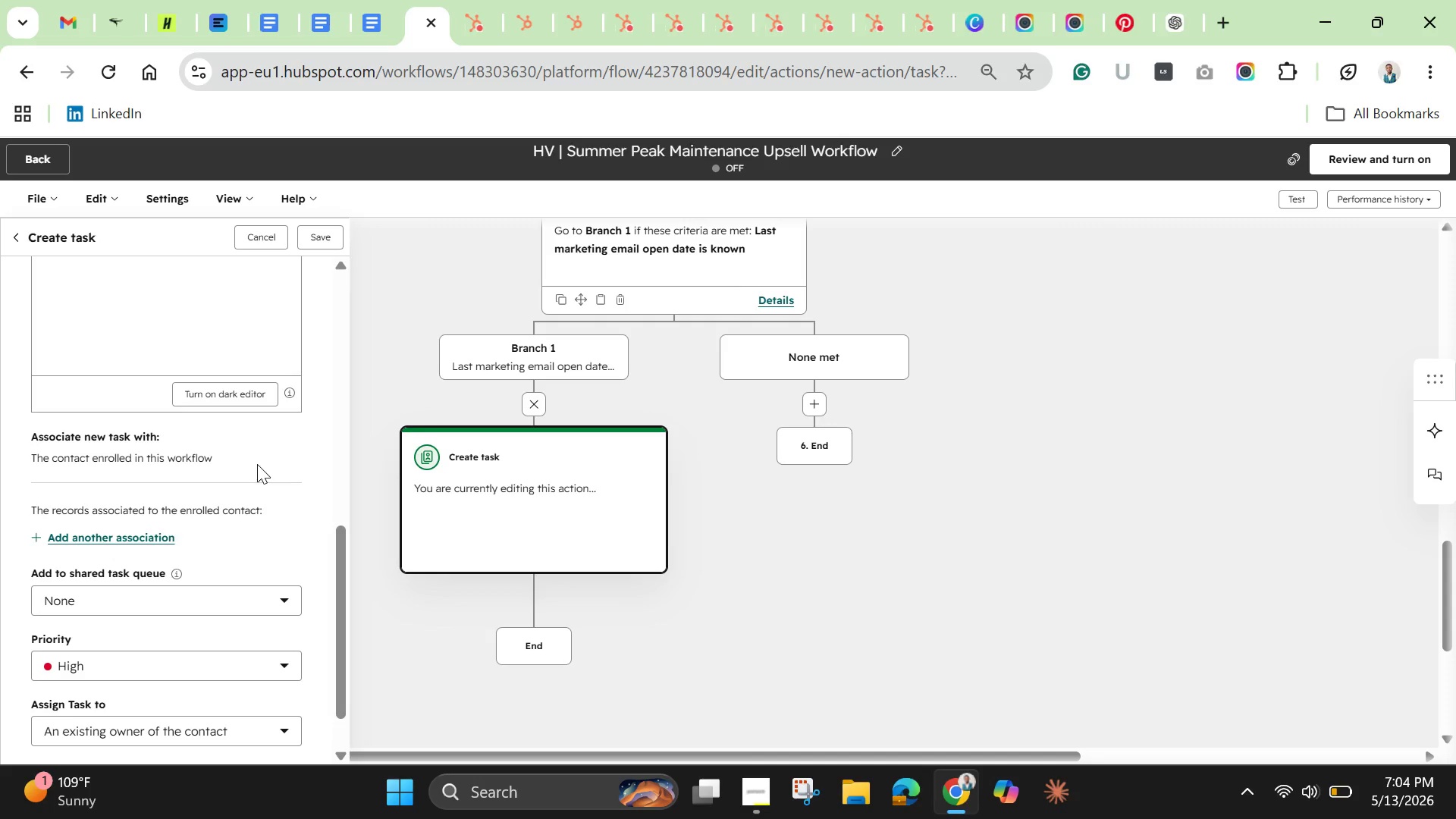 
scroll: coordinate [168, 508], scroll_direction: up, amount: 2.0
 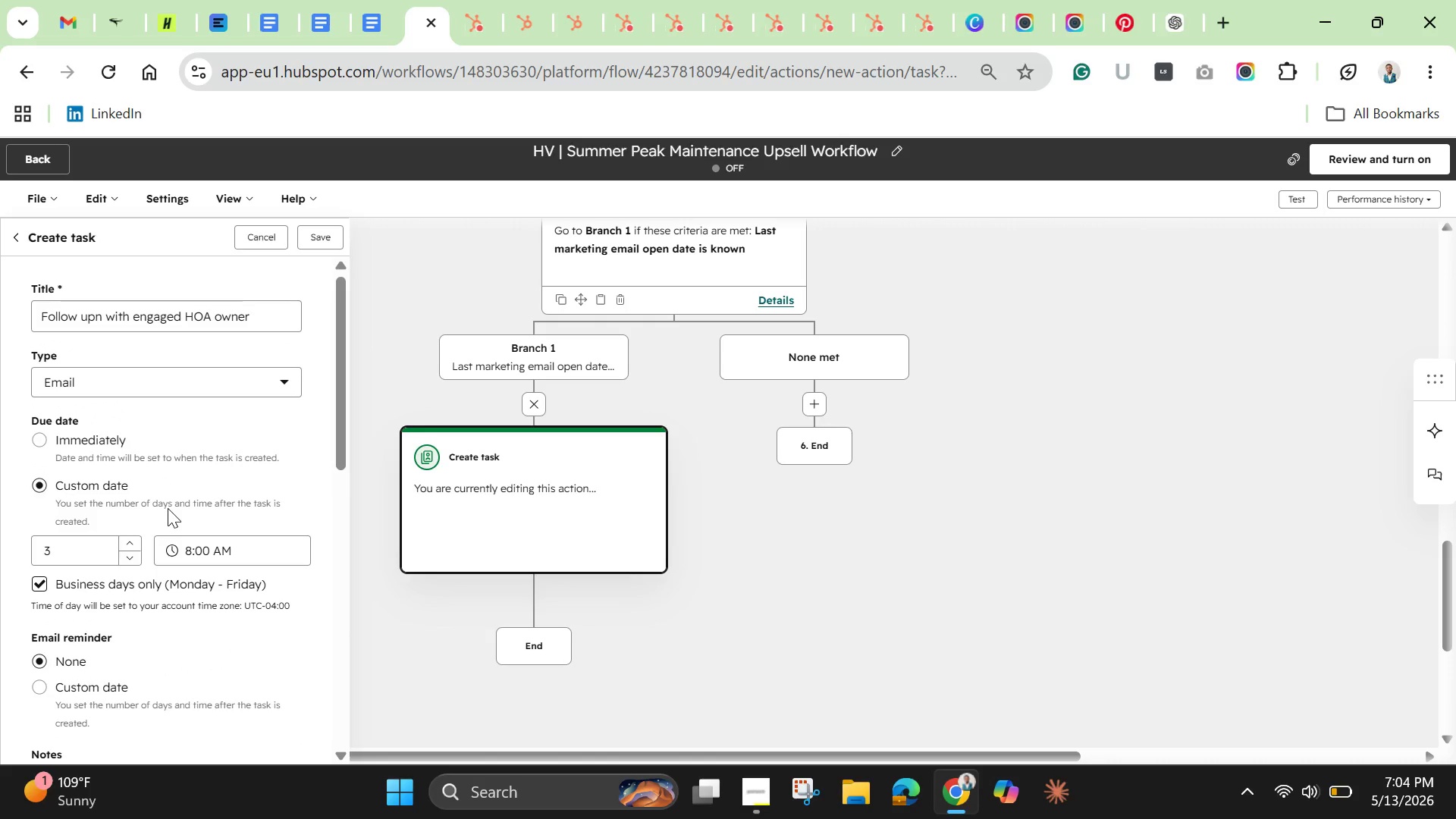 
scroll: coordinate [161, 519], scroll_direction: down, amount: 3.0
 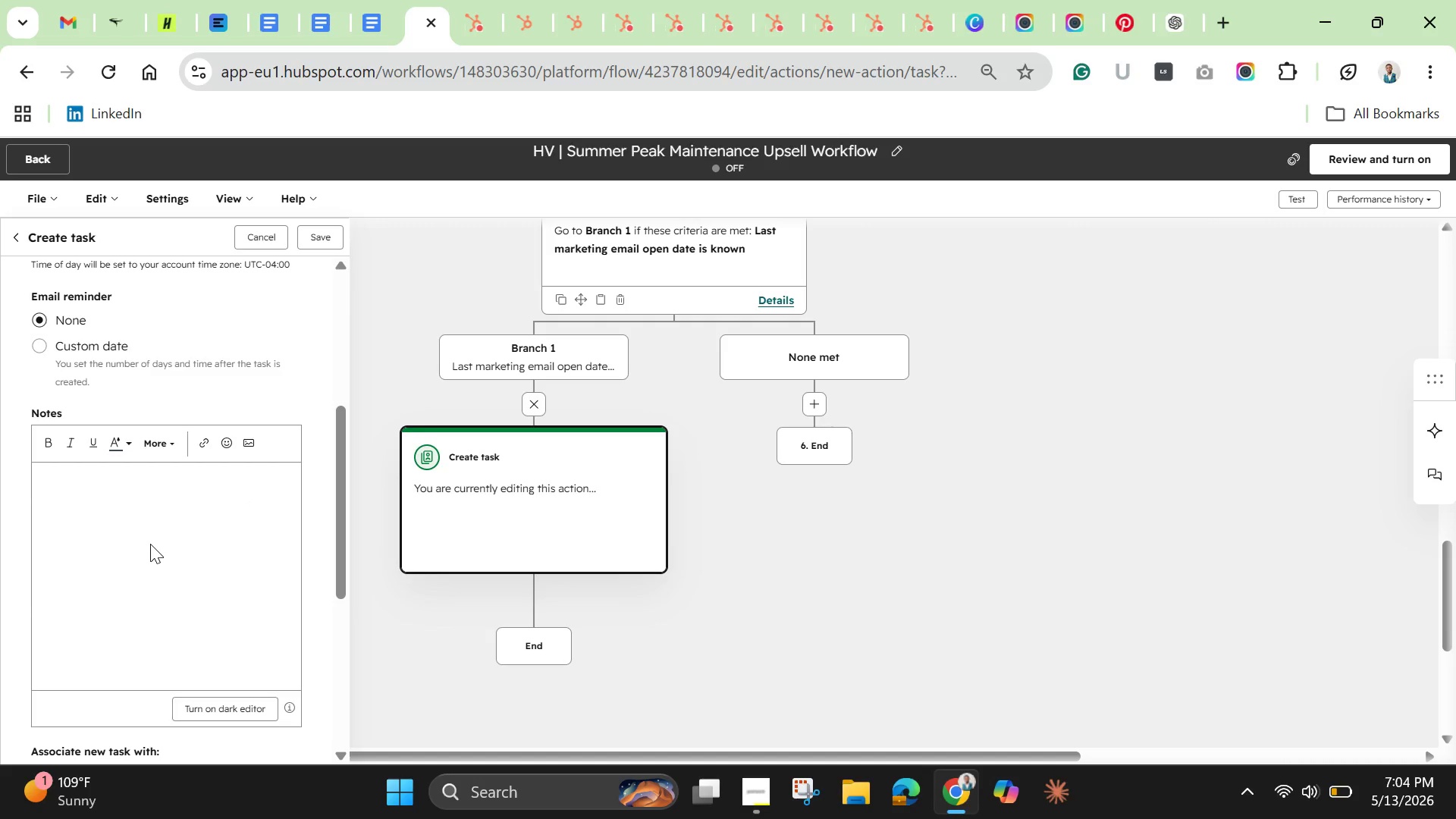 
left_click([150, 544])
 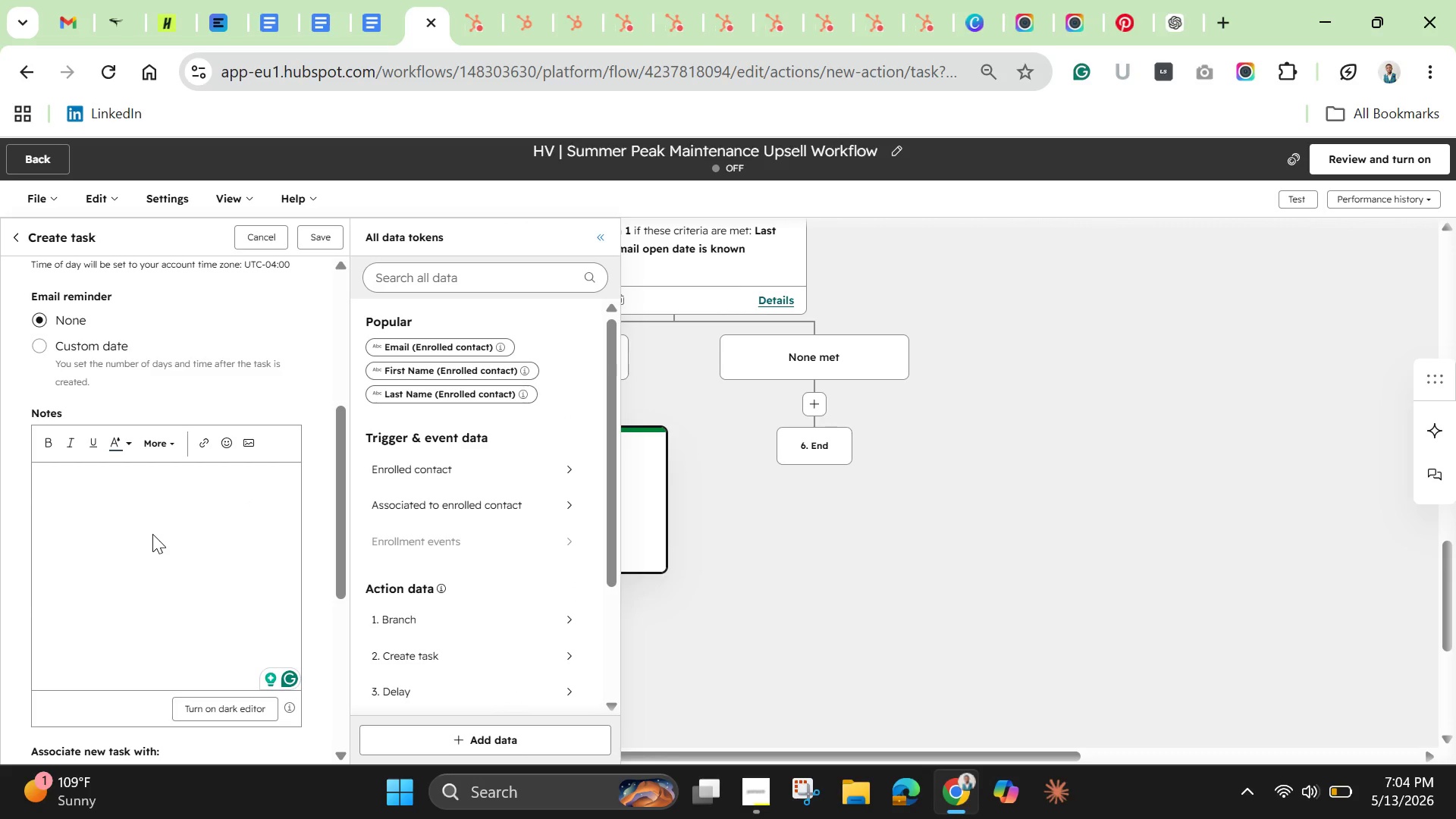 
wait(9.28)
 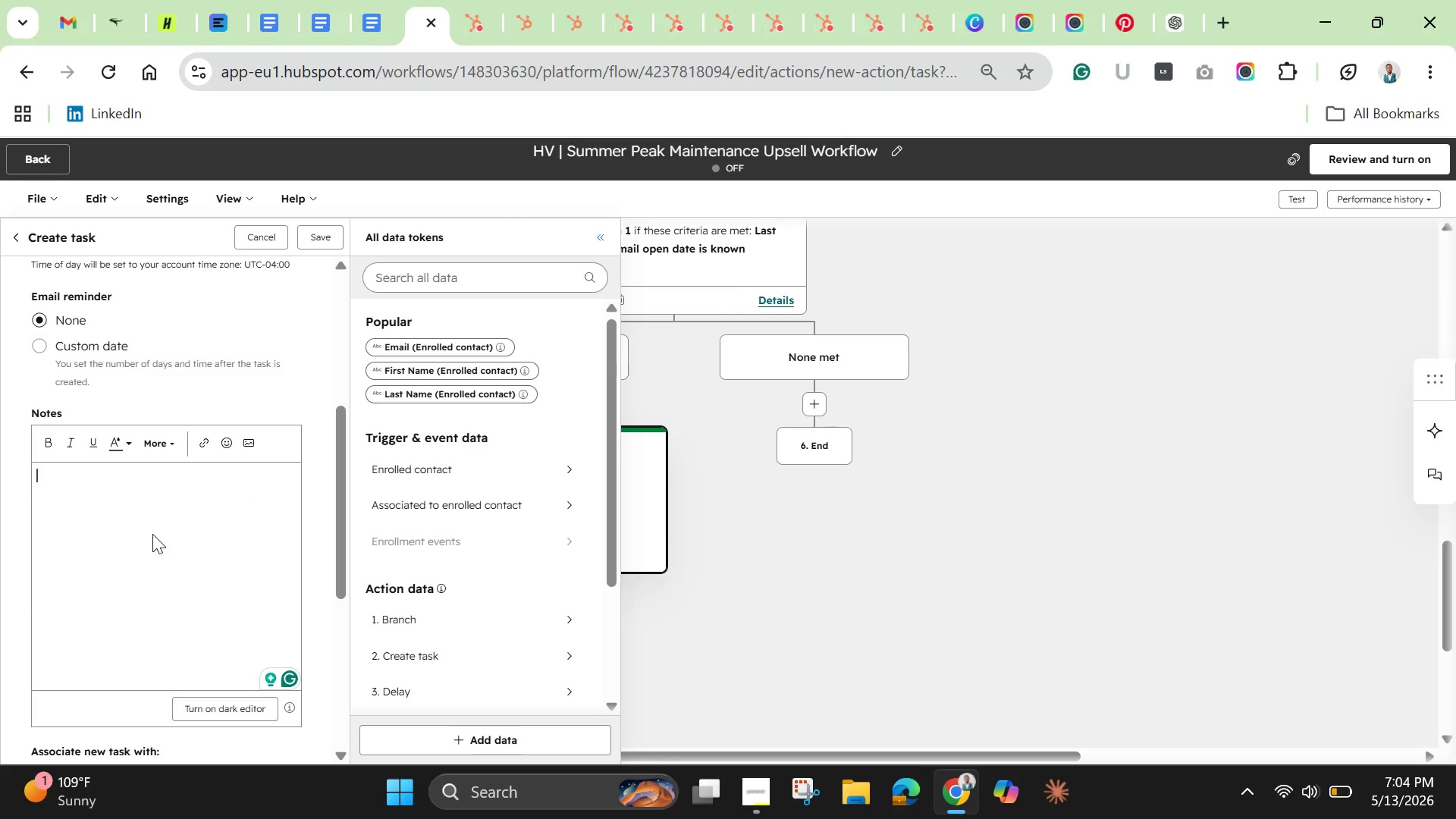 
type(Called after engagement ROI em)
 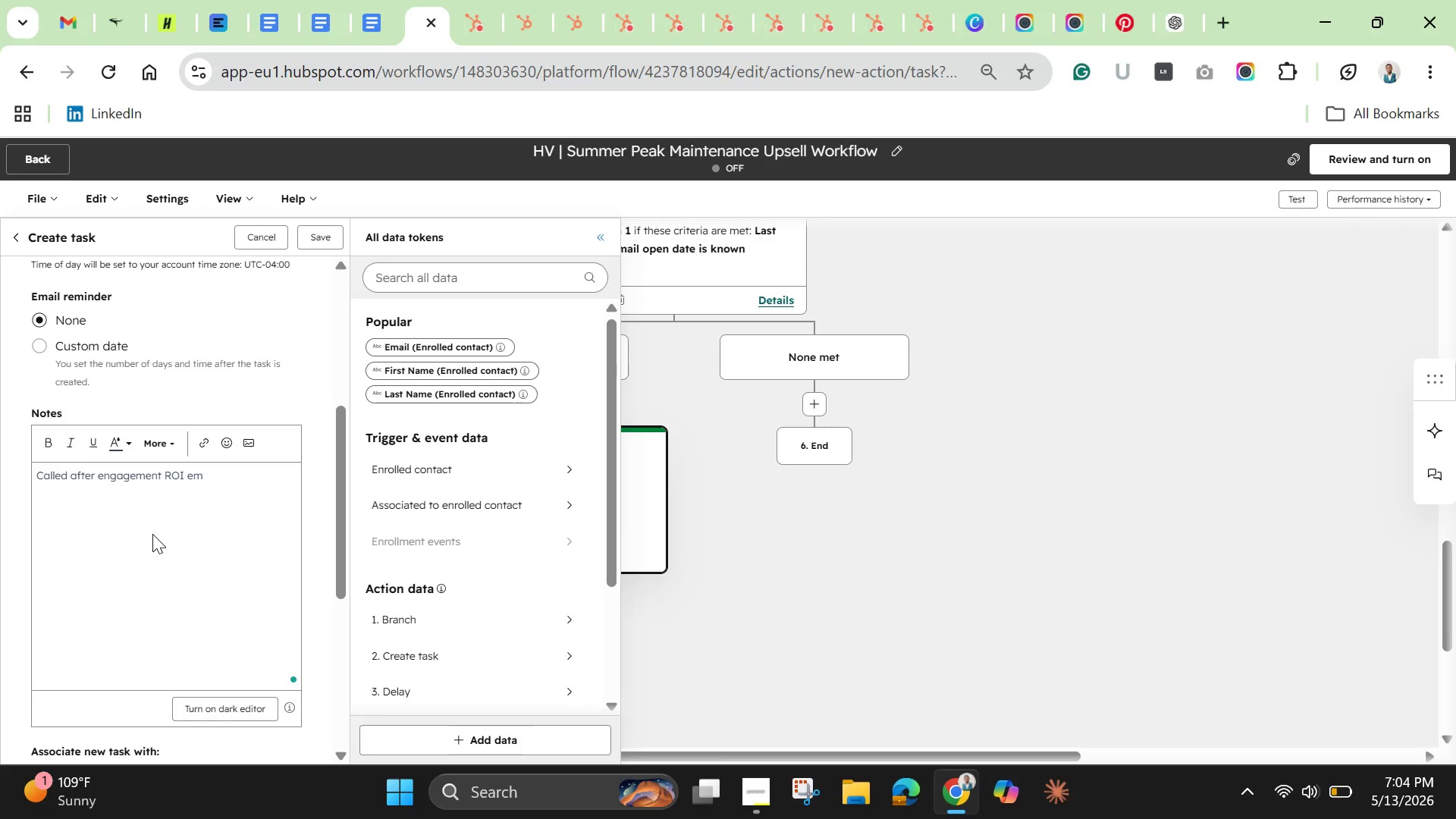 
wait(10.95)
 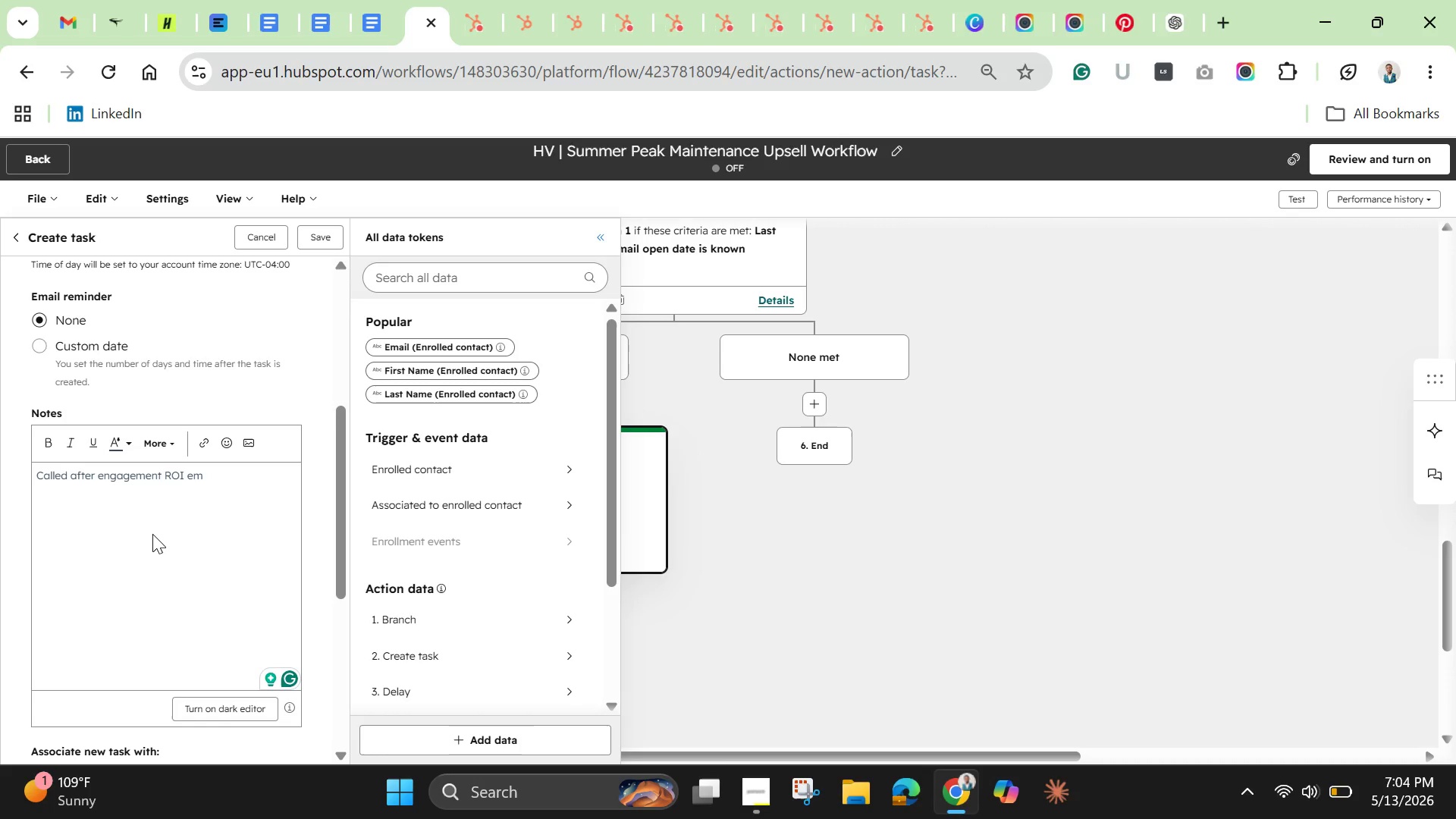 
key(Backspace)
 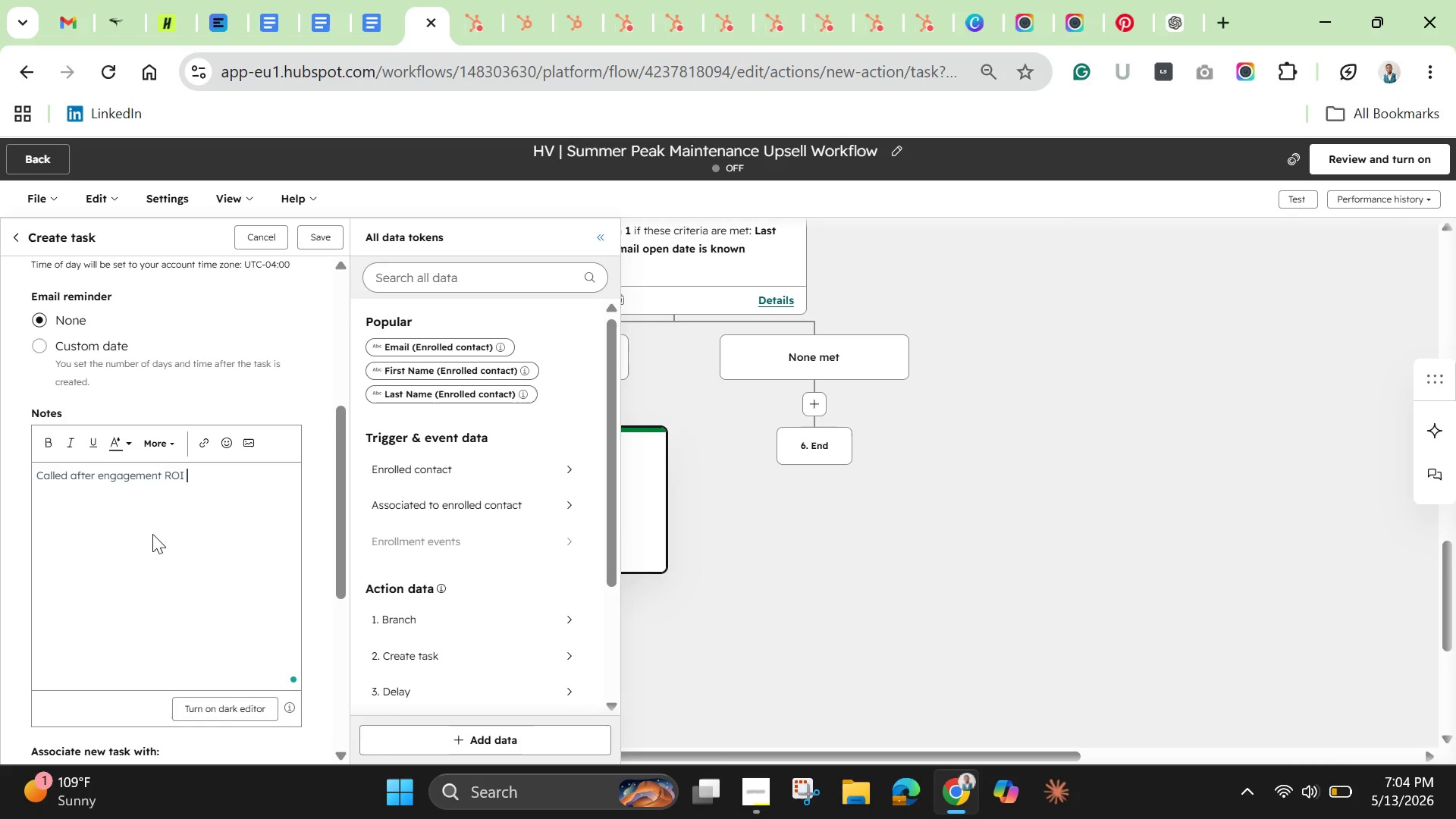 
key(Backspace)
 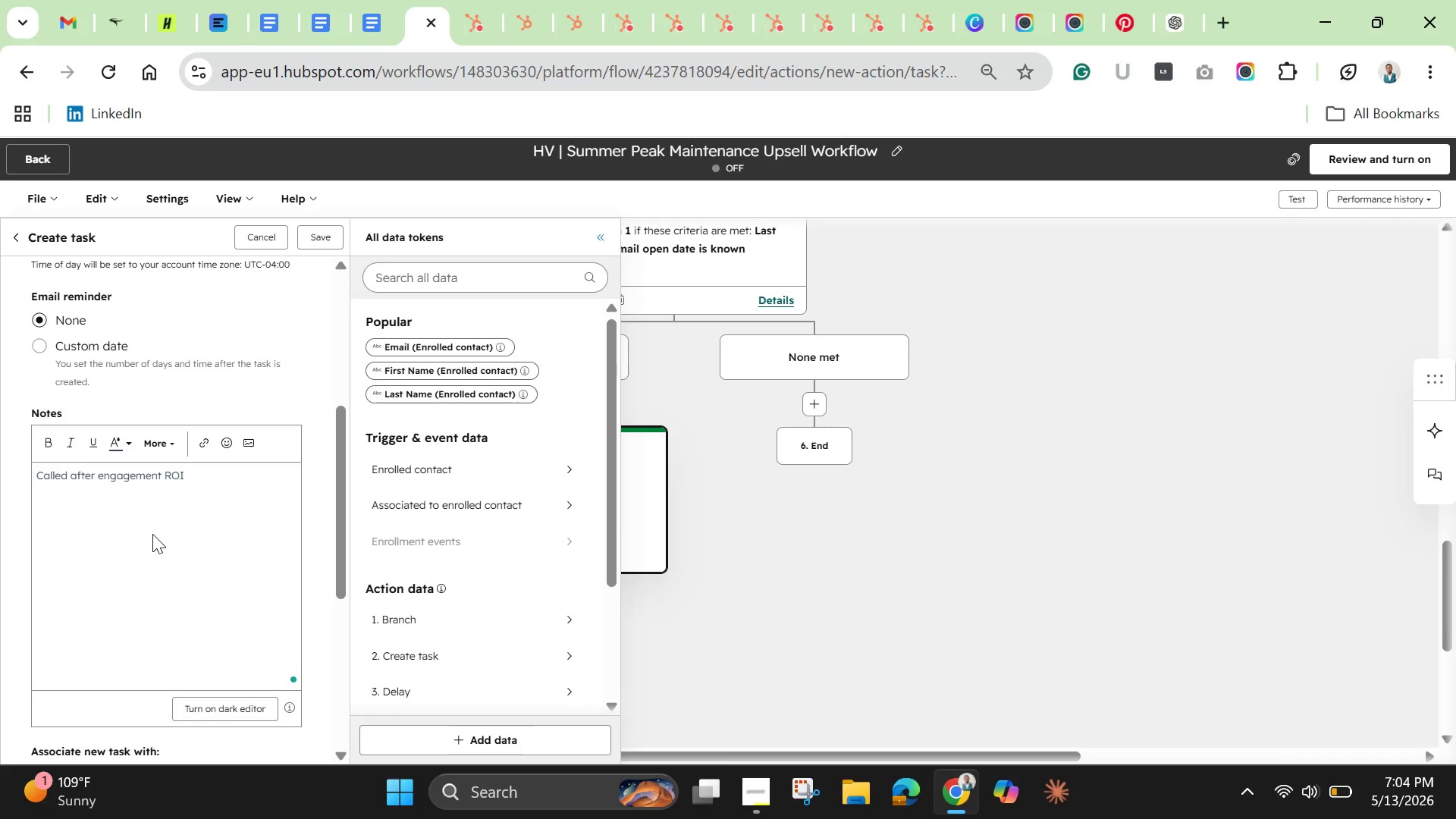 
key(Backspace)
 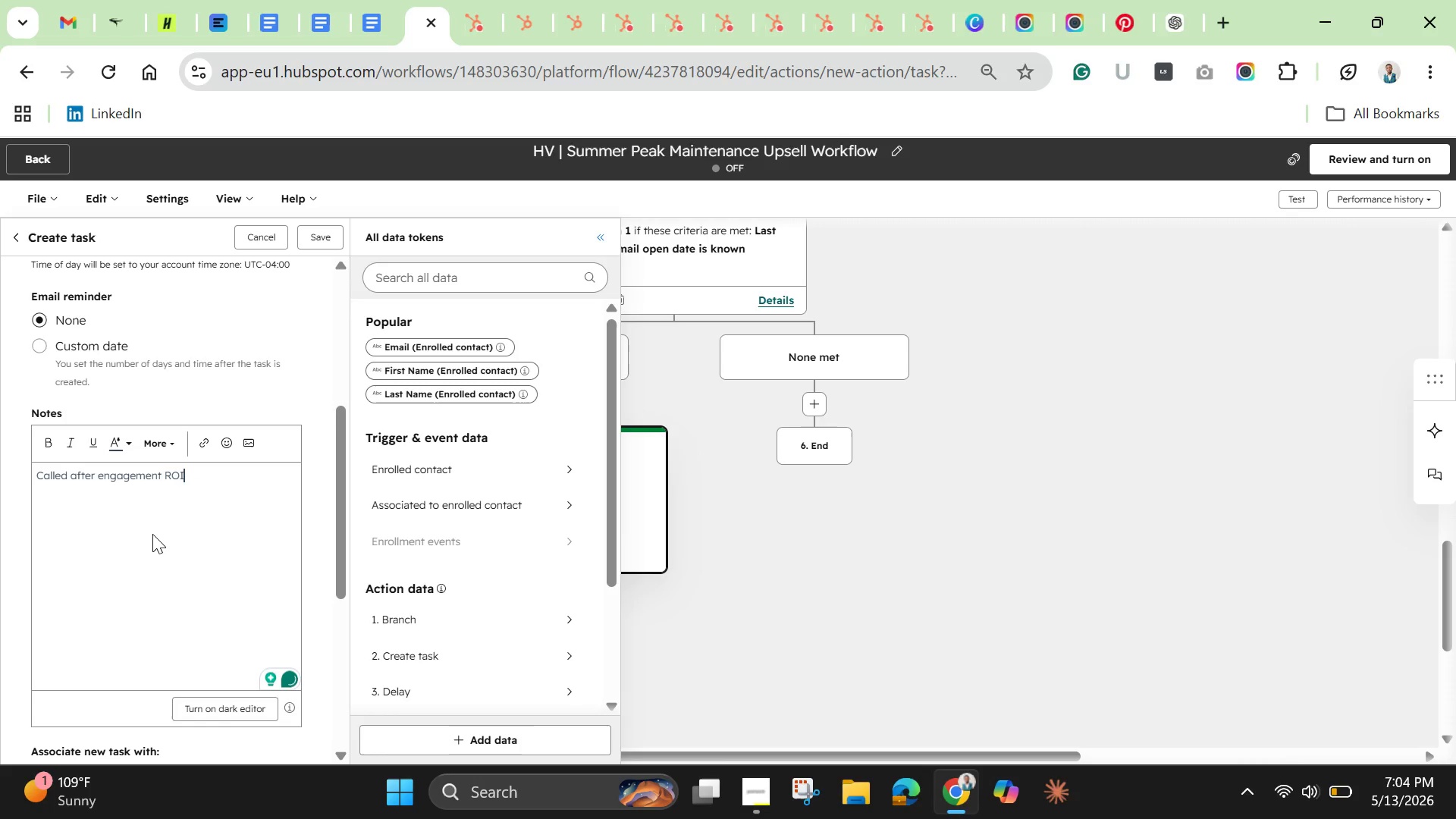 
key(ArrowLeft)
 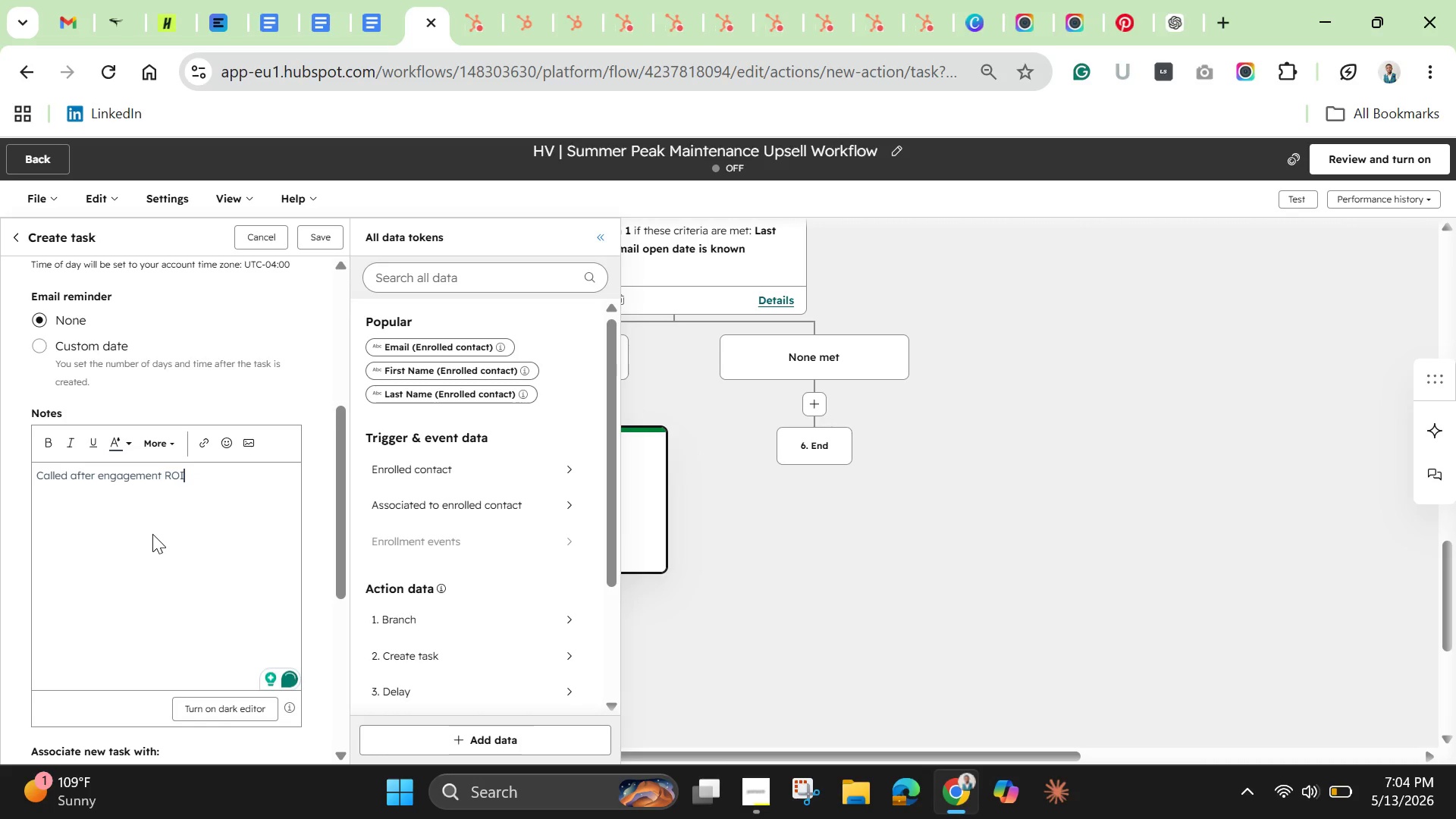 
key(ArrowLeft)
 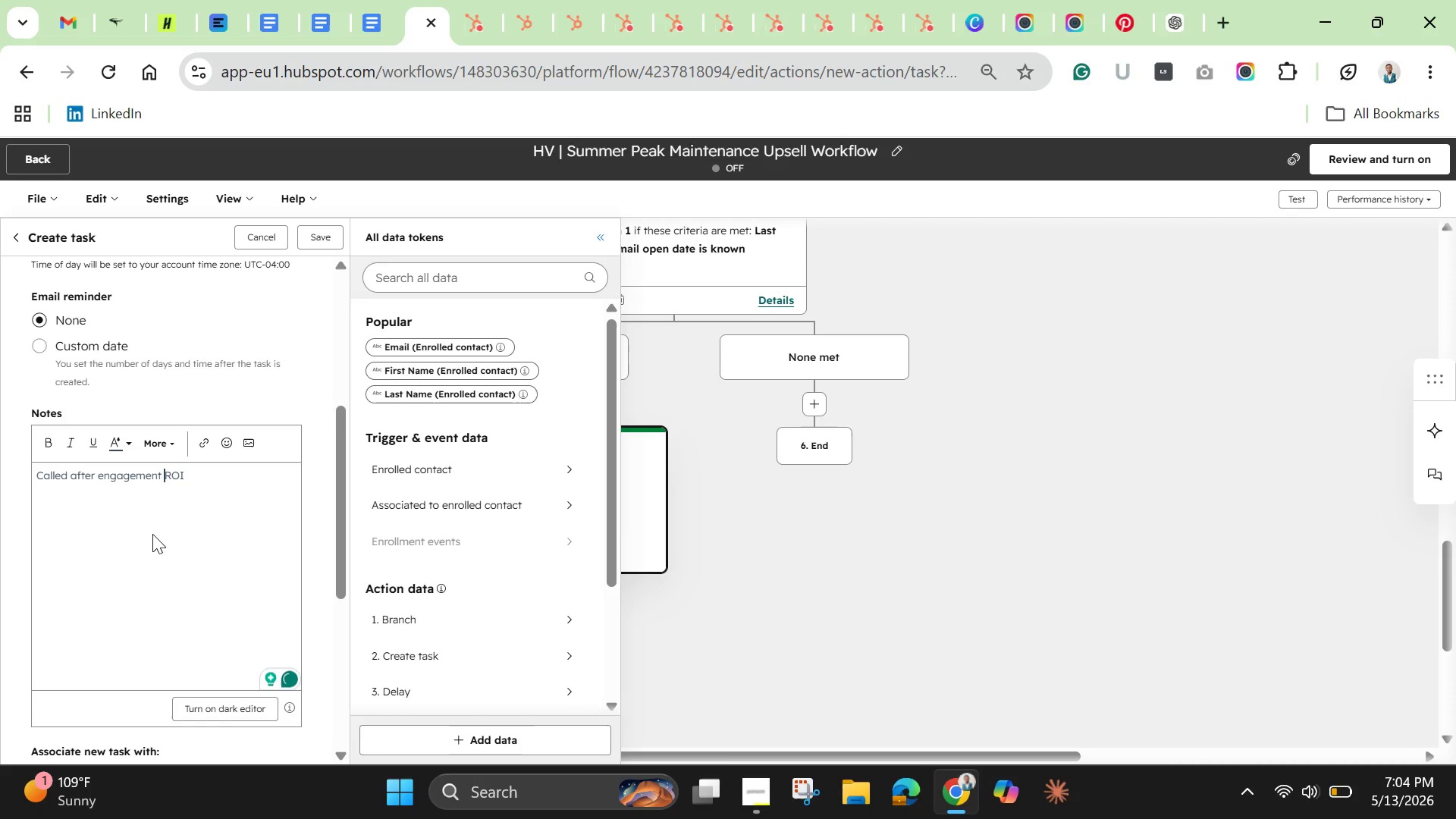 
key(ArrowLeft)
 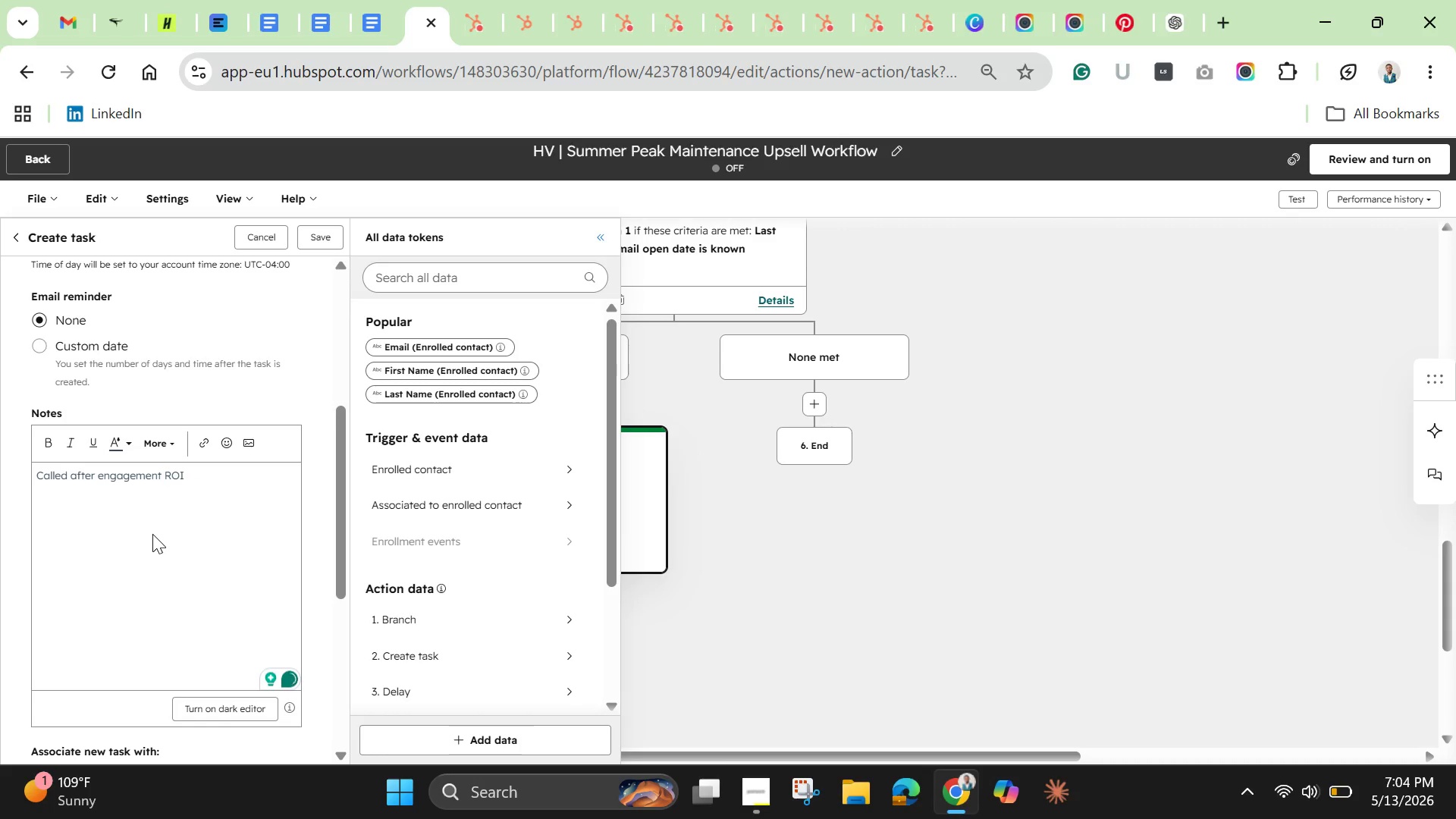 
type(with )
 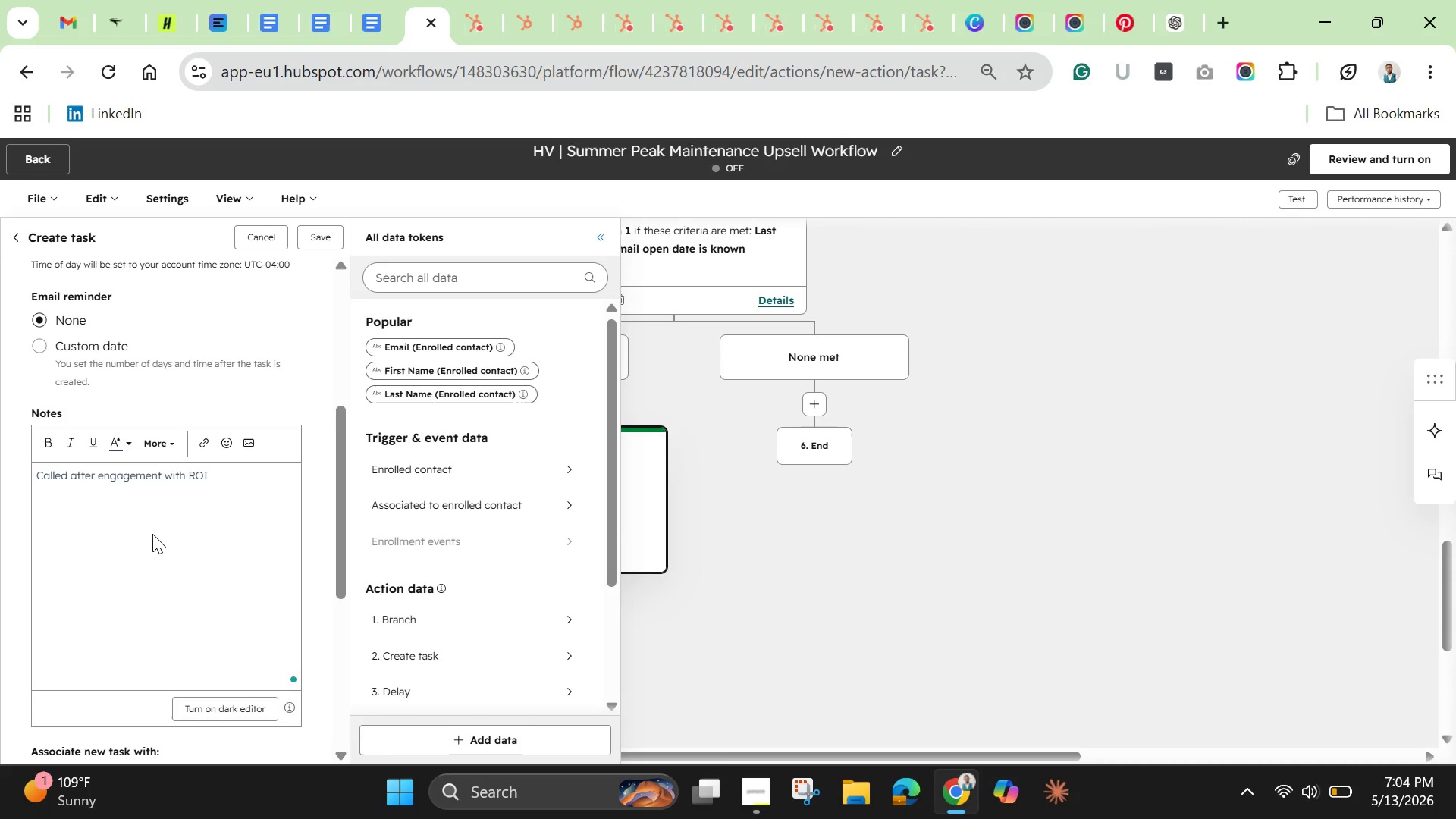 
key(ArrowRight)
 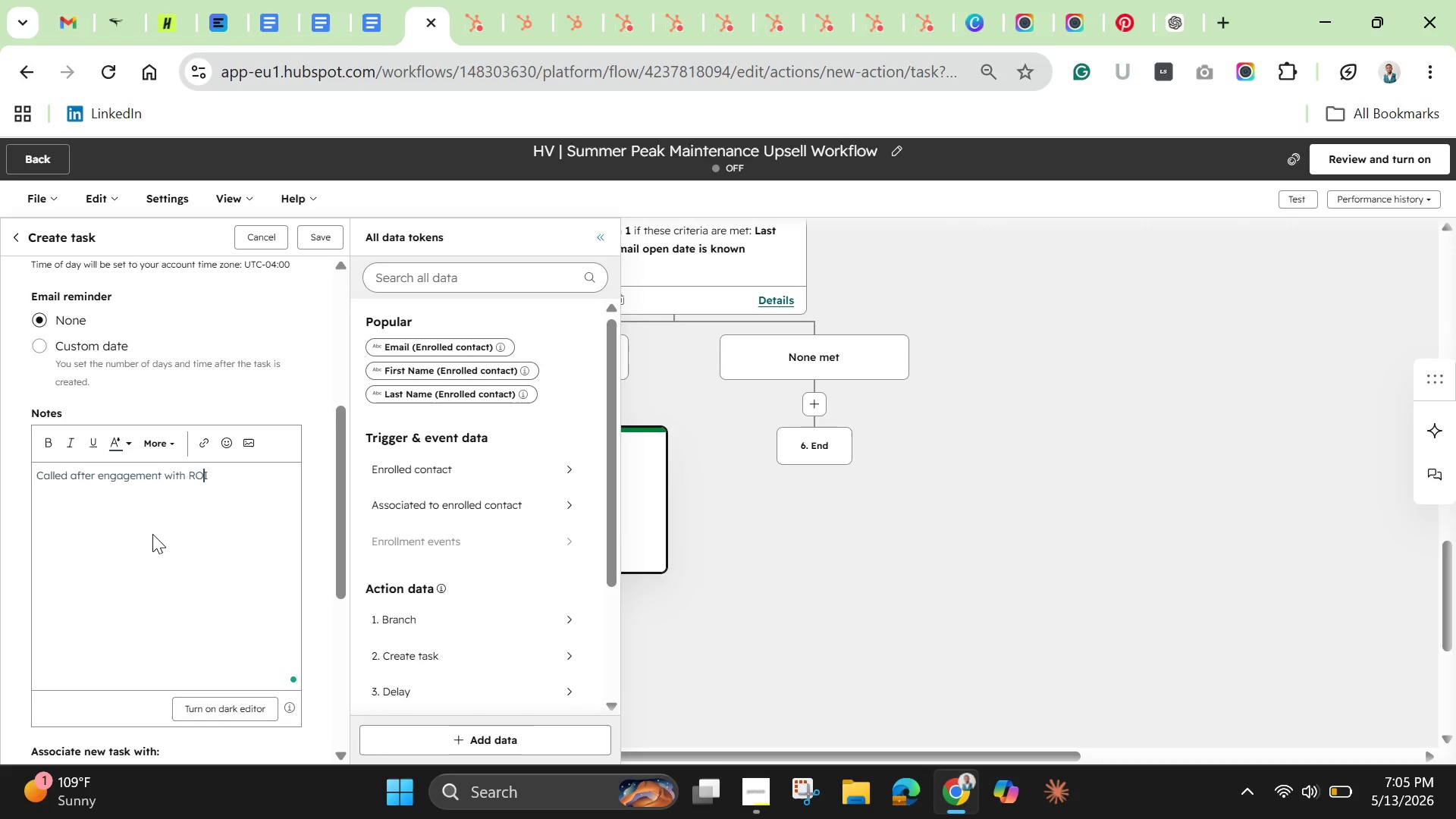 
hold_key(key=ArrowRight, duration=0.41)
 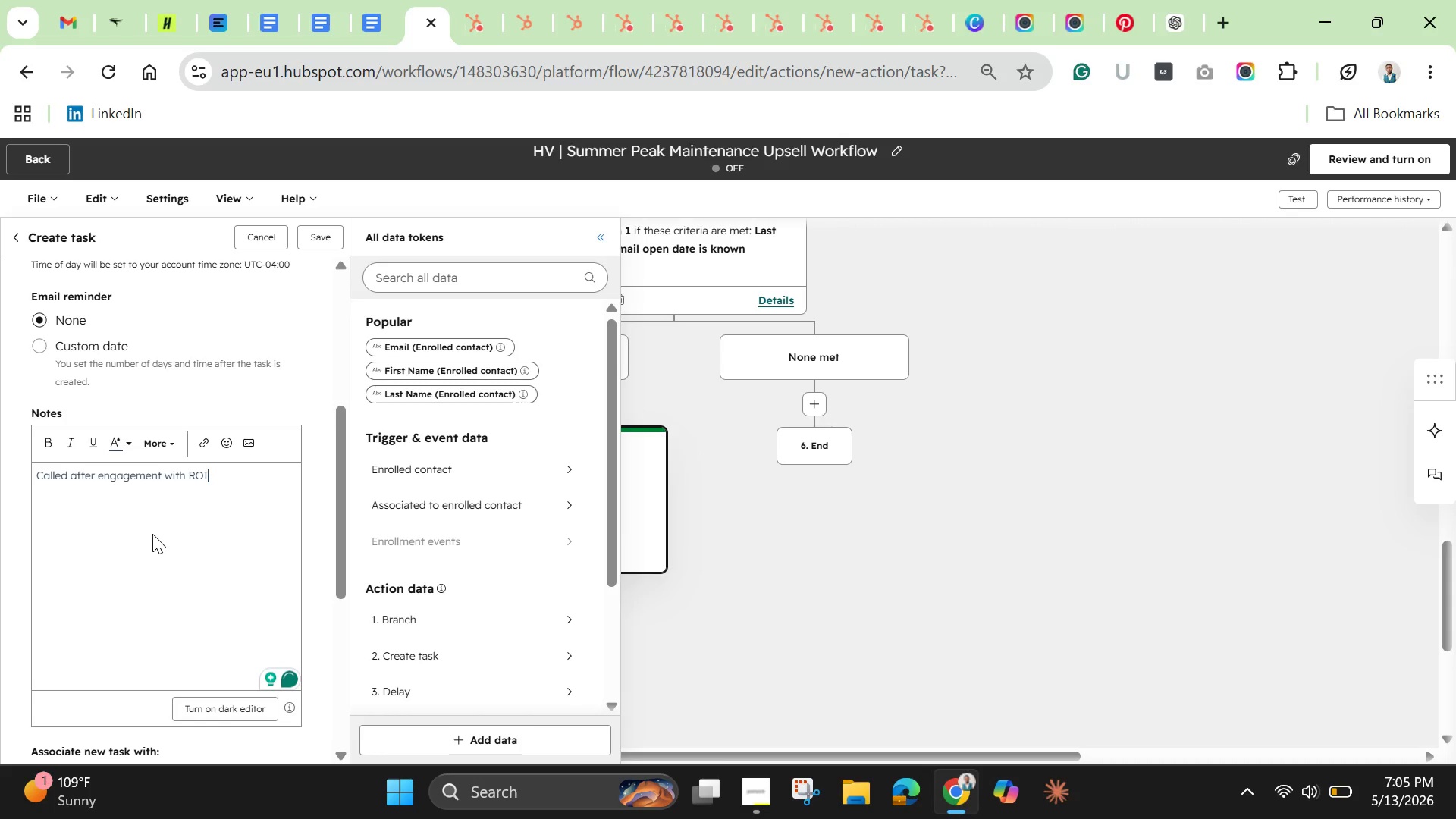 
key(ArrowRight)
 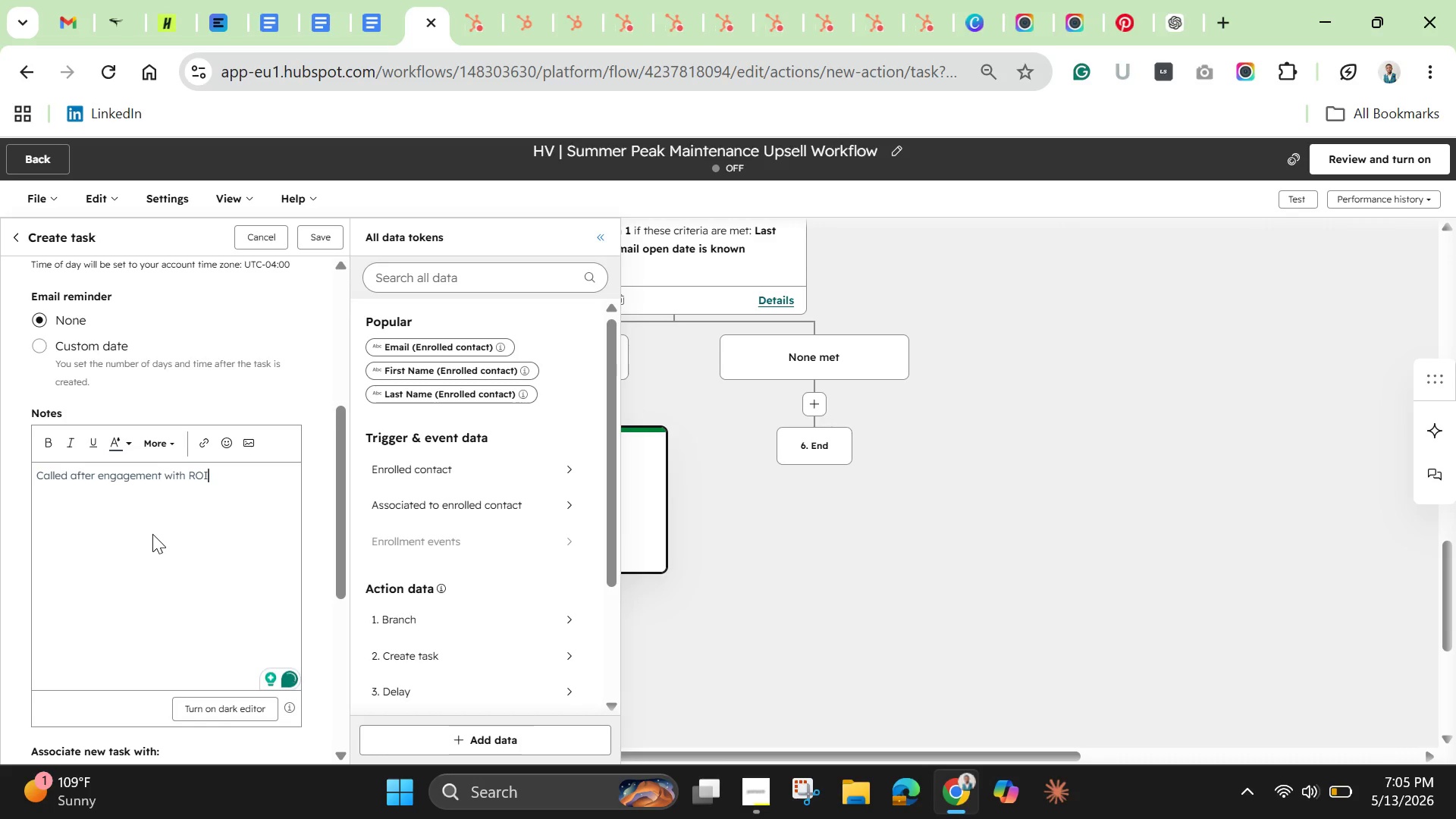 
type( email. Follow )
 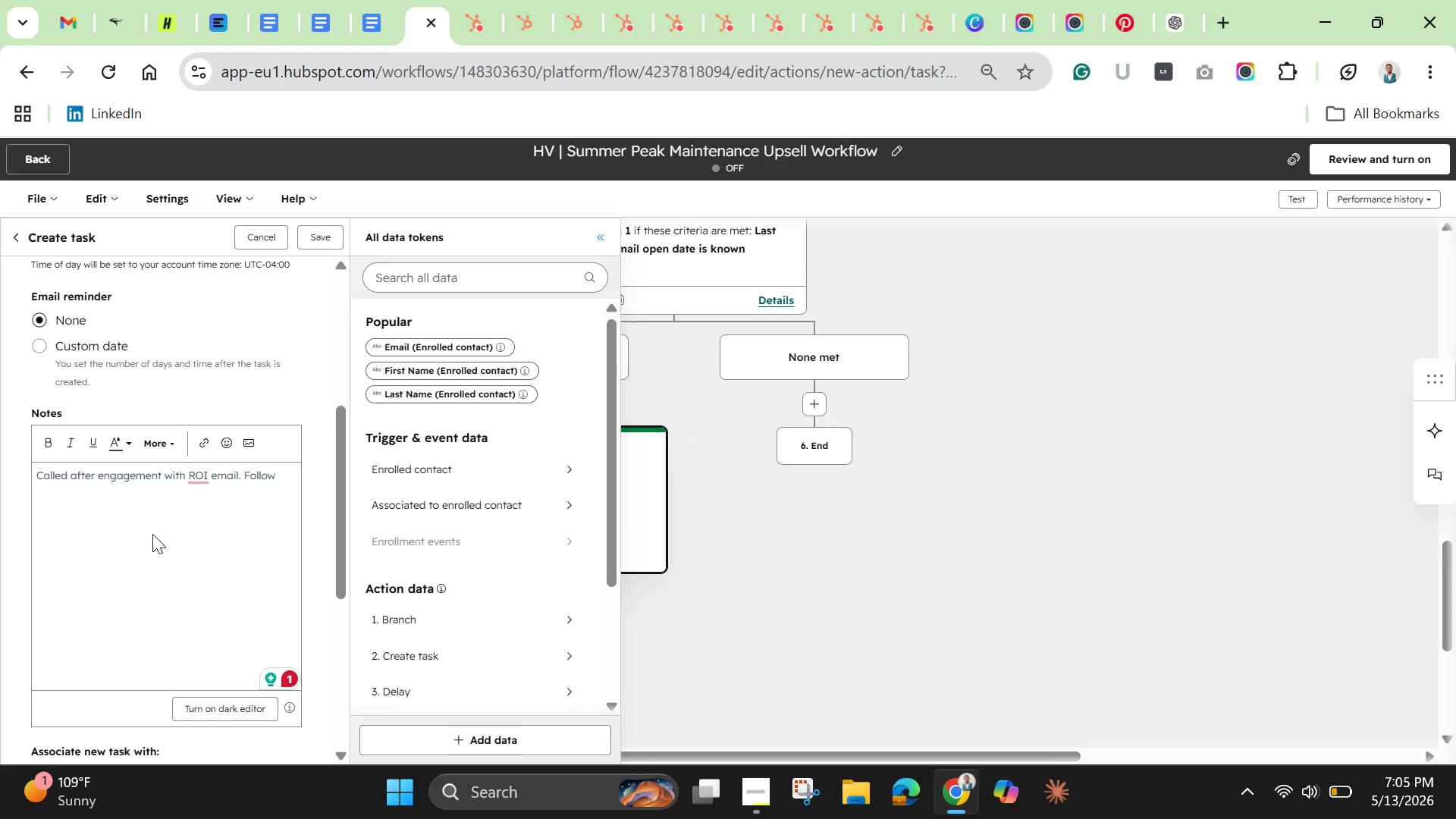 
wait(21.23)
 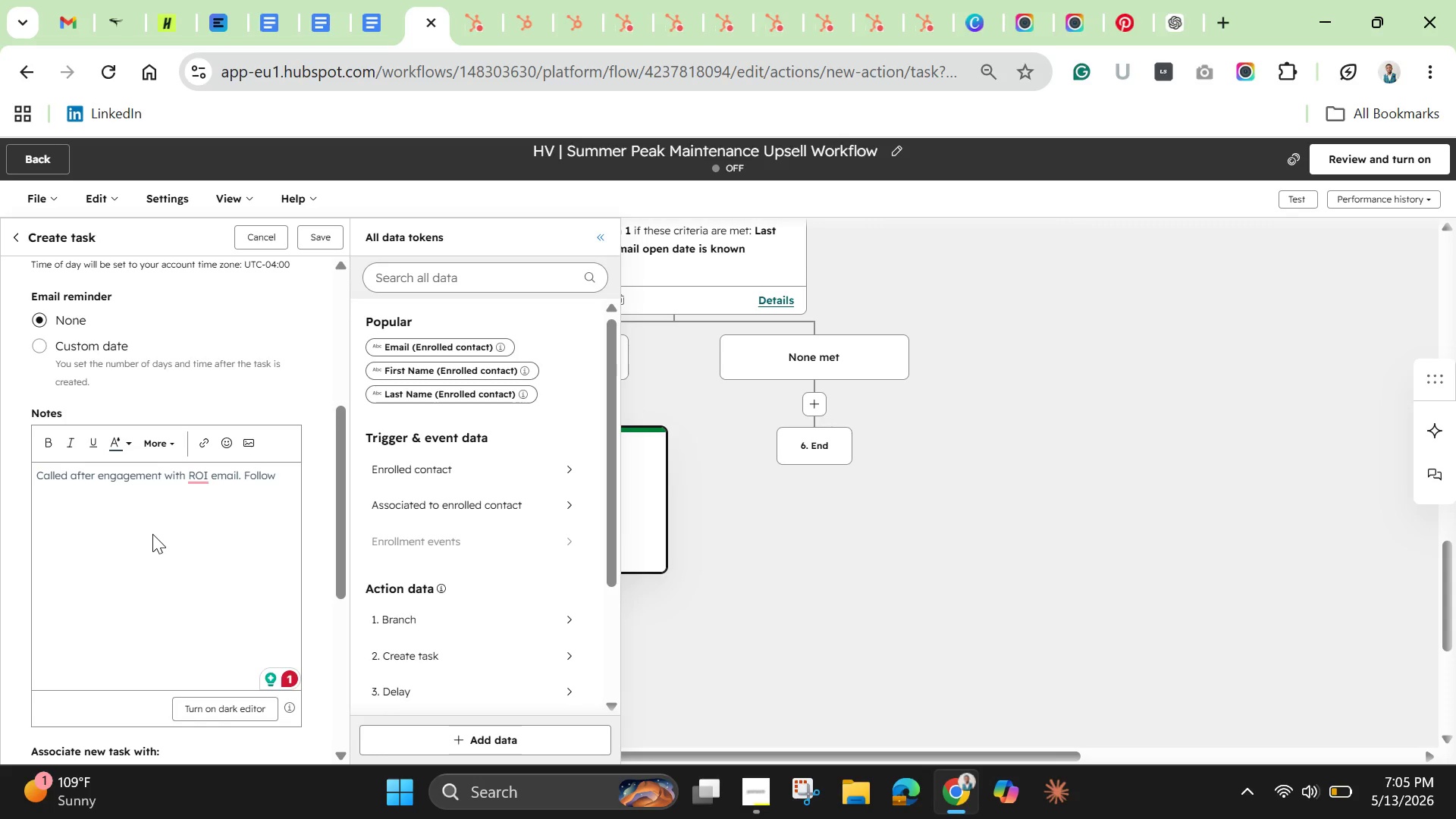 
type(upon )
key(Backspace)
key(Backspace)
key(Backspace)
type( on preventive maintenance upsell interest.)
 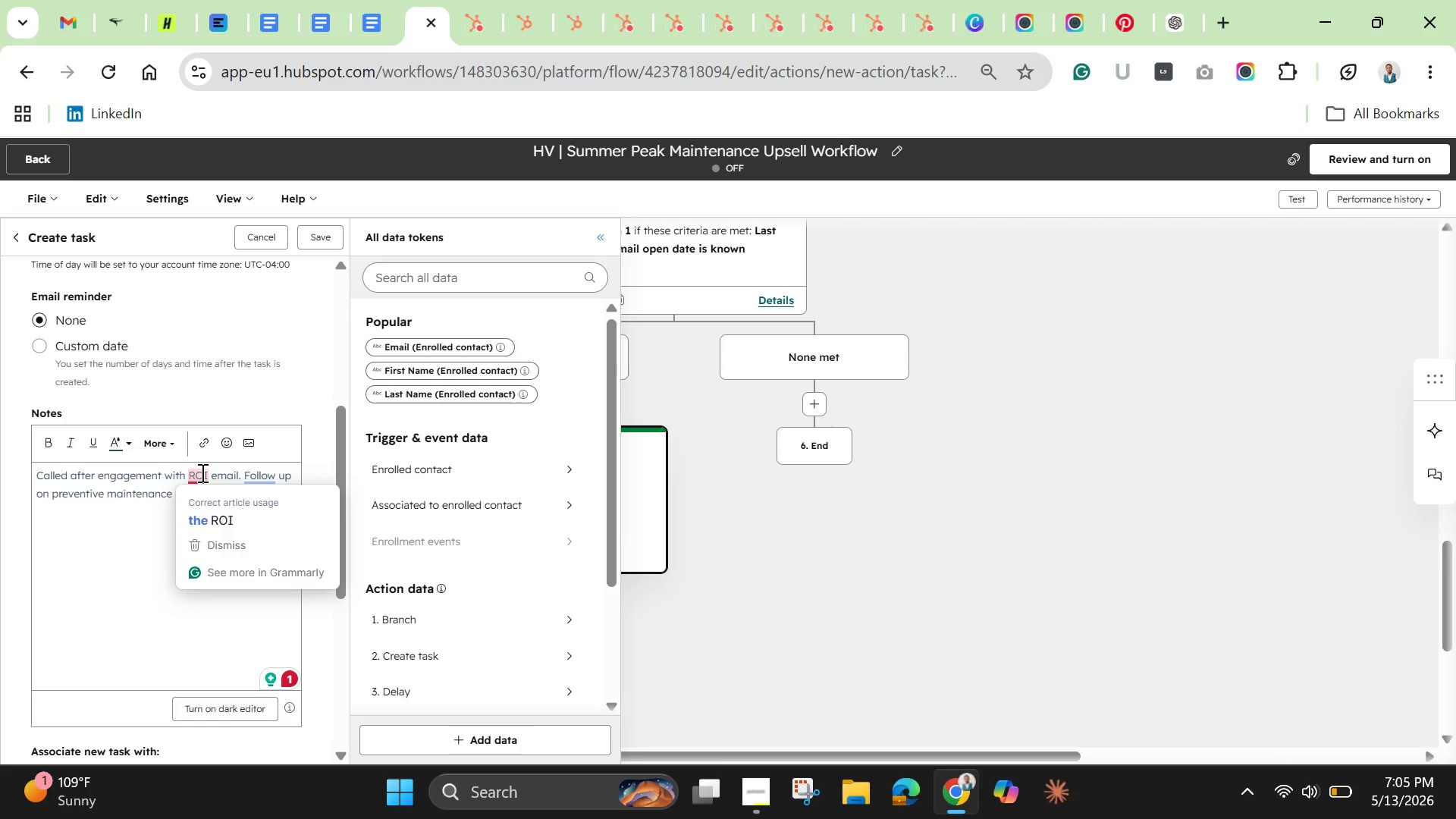 
wait(7.06)
 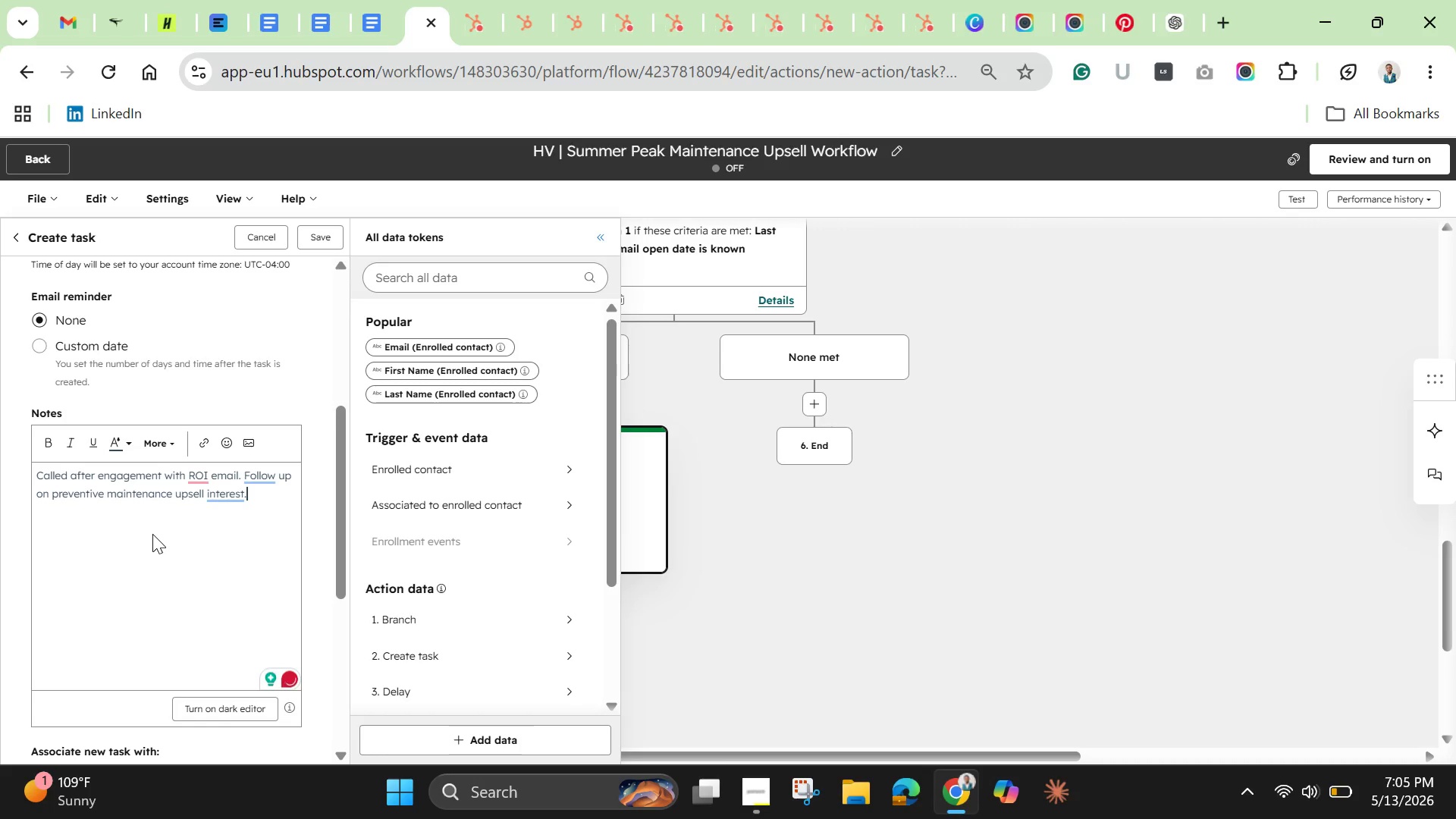 
left_click([154, 657])
 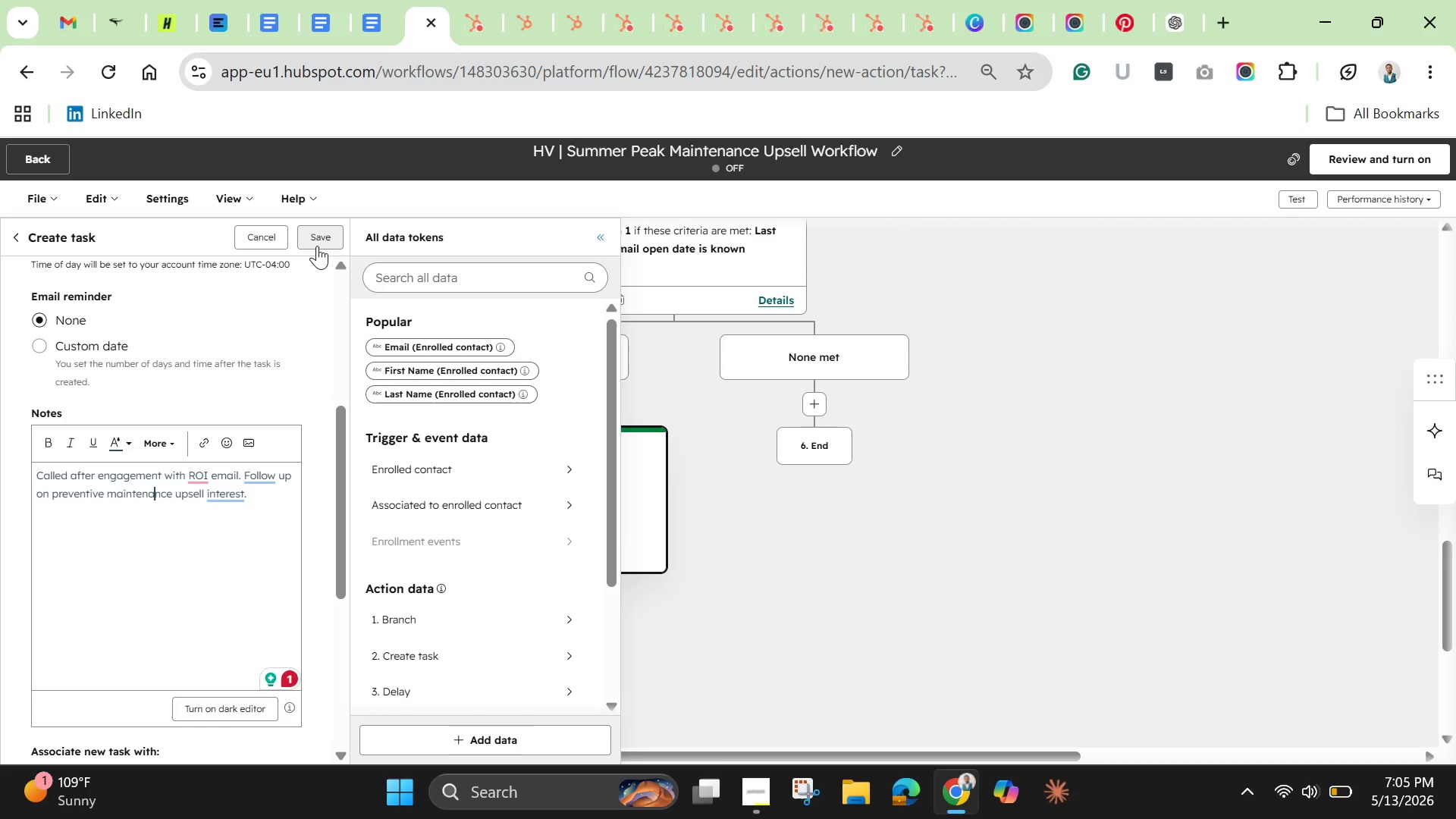 
left_click([317, 246])
 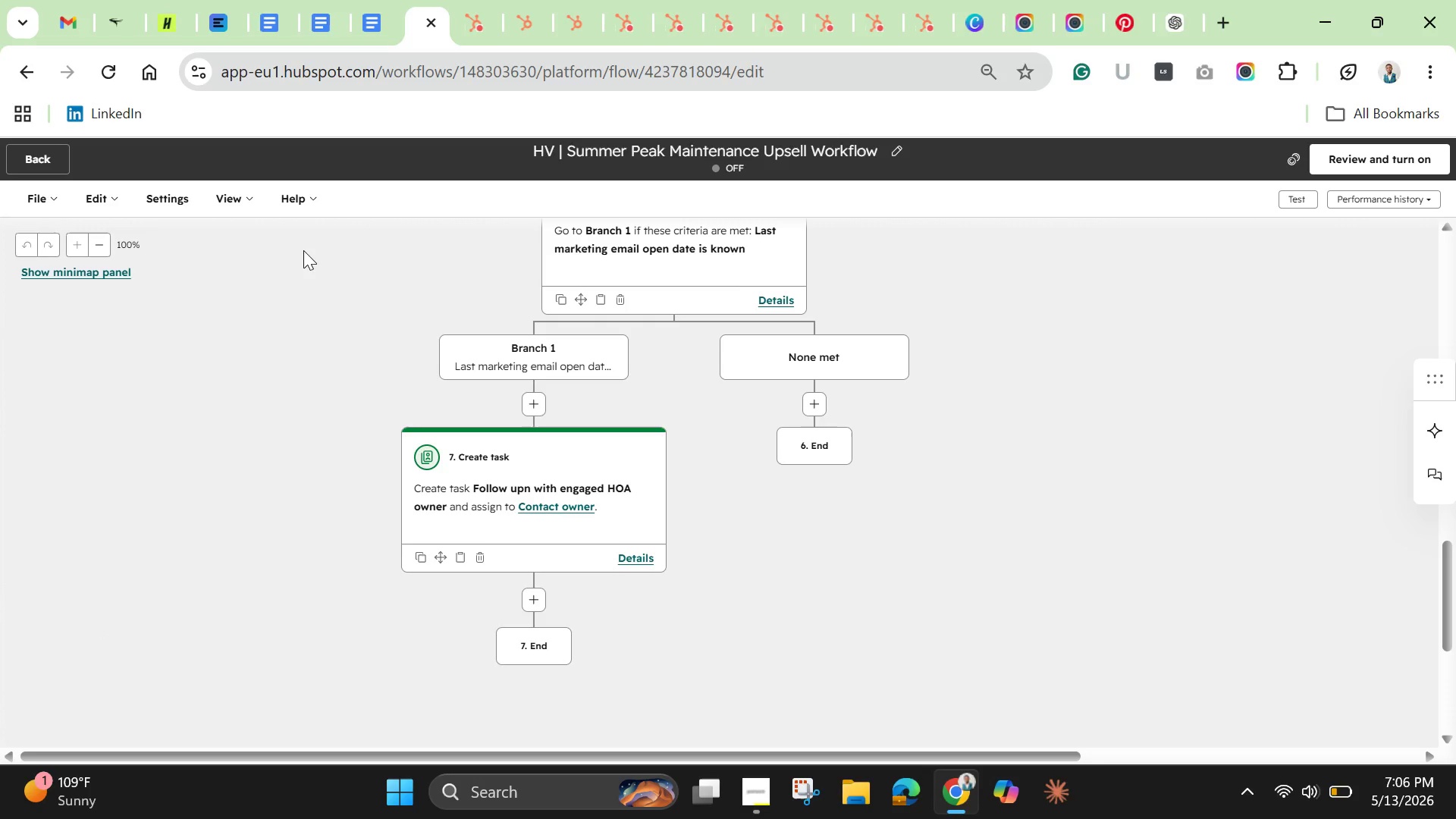 
wait(11.39)
 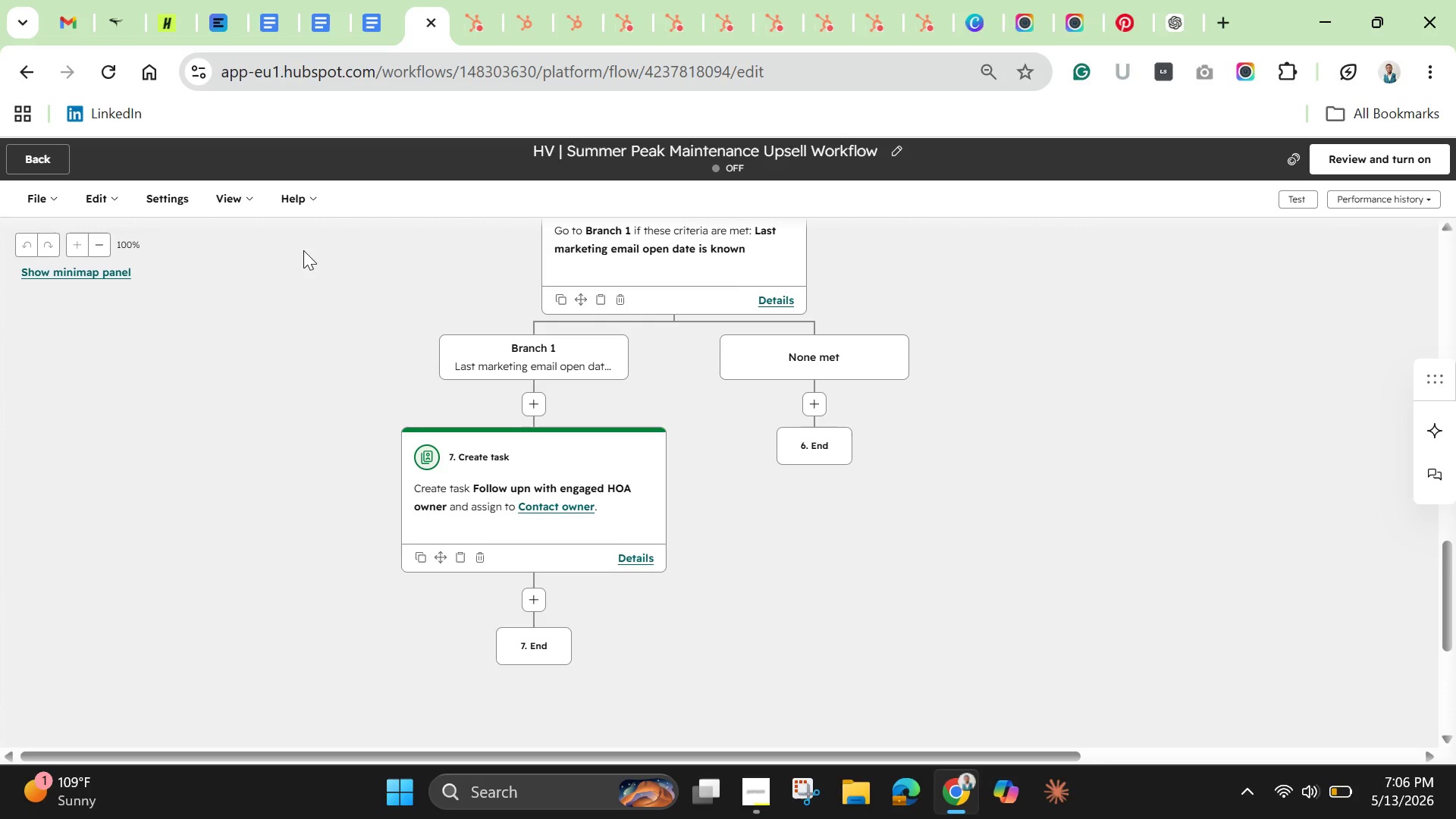 
left_click([529, 598])
 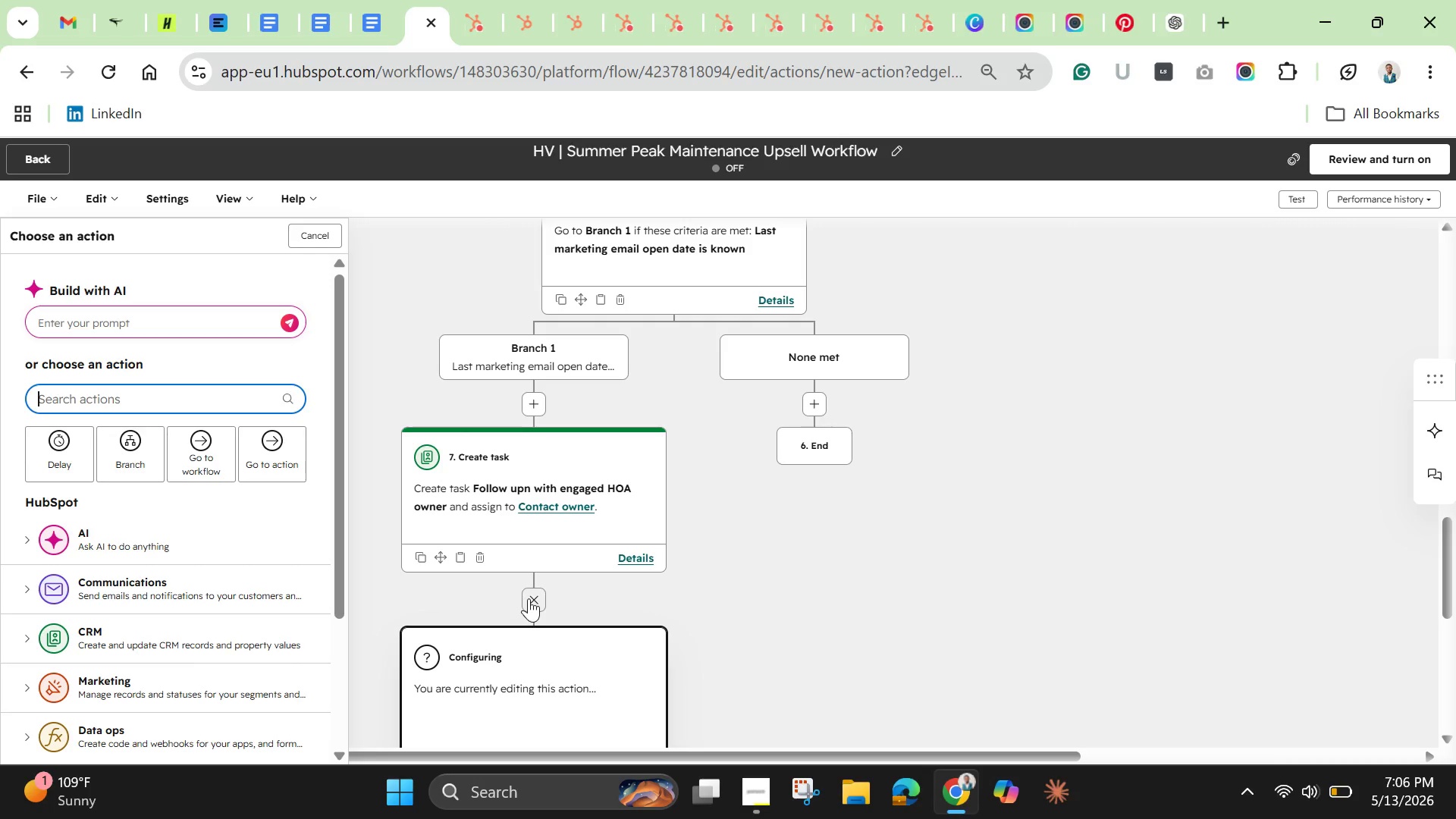 
wait(13.27)
 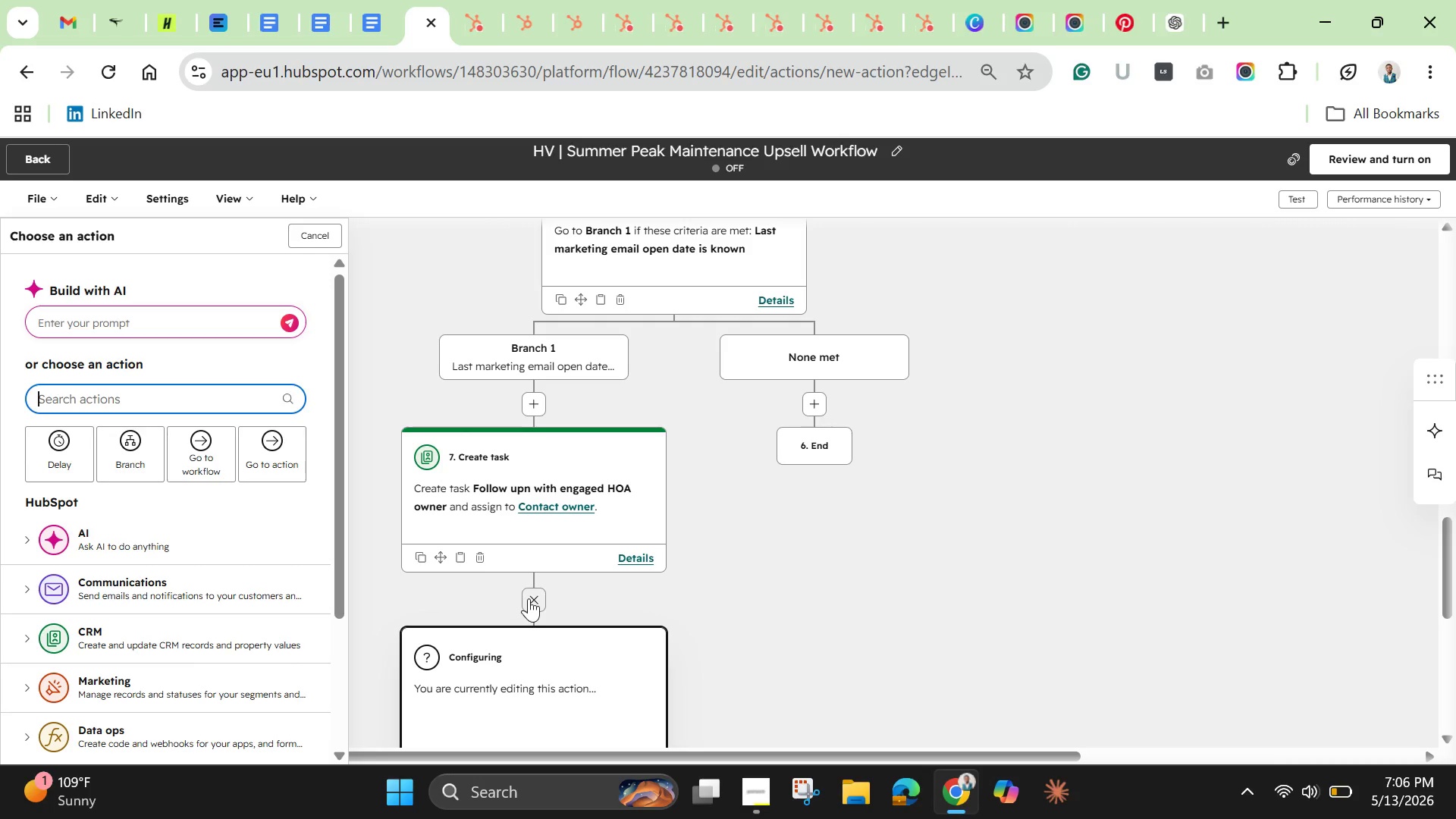 
left_click([44, 454])
 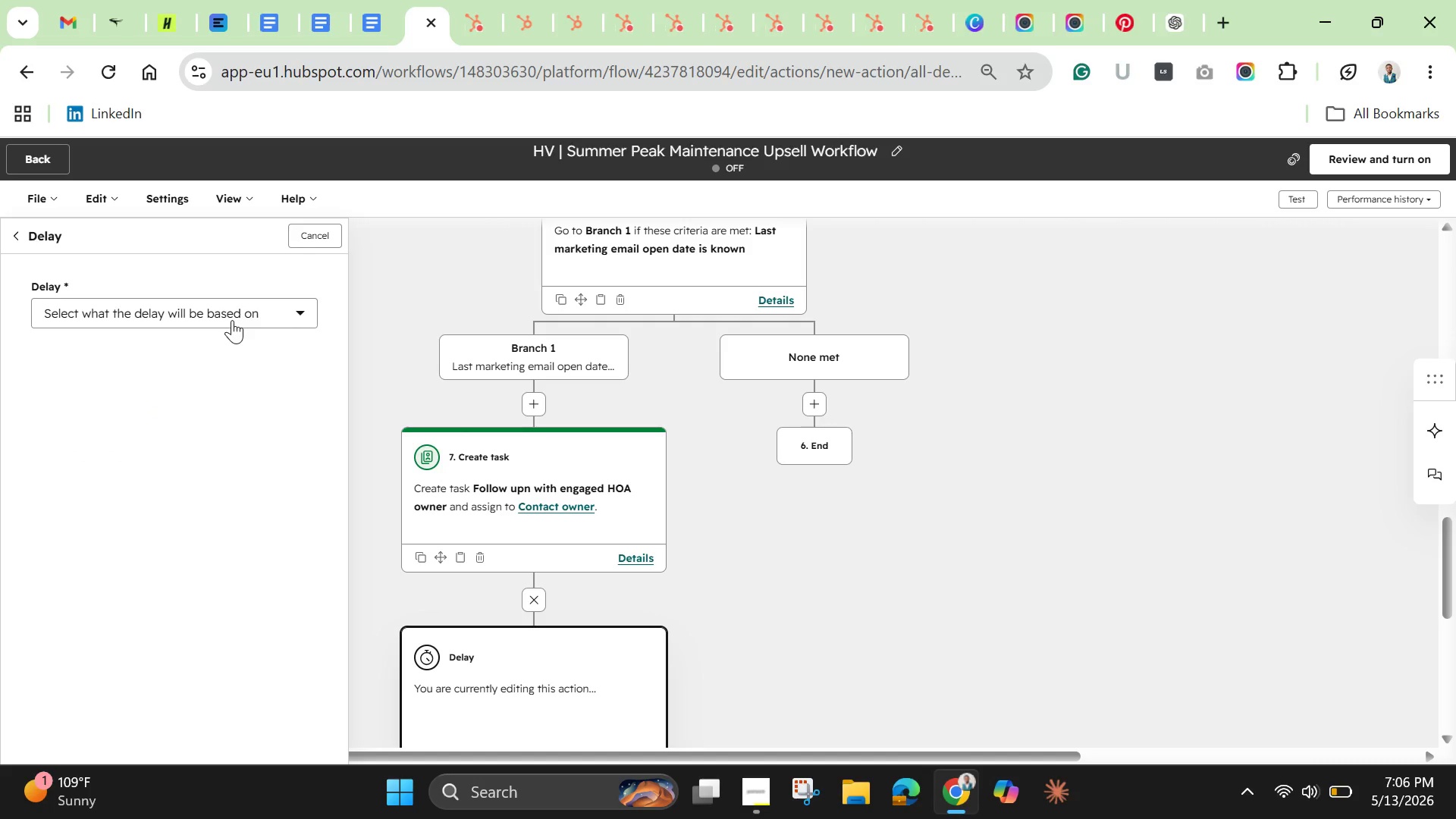 
left_click([231, 303])
 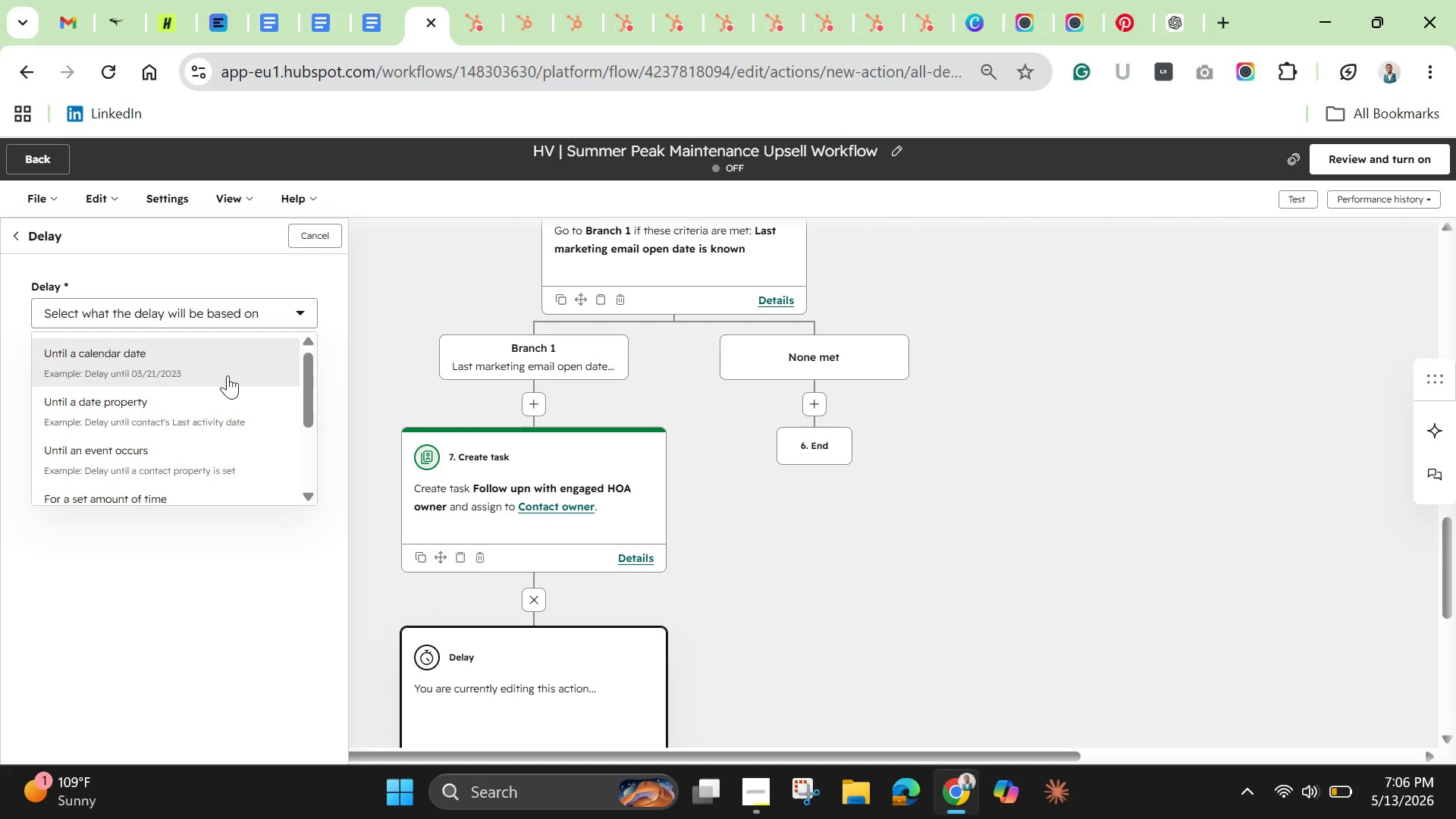 
mouse_move([223, 411])
 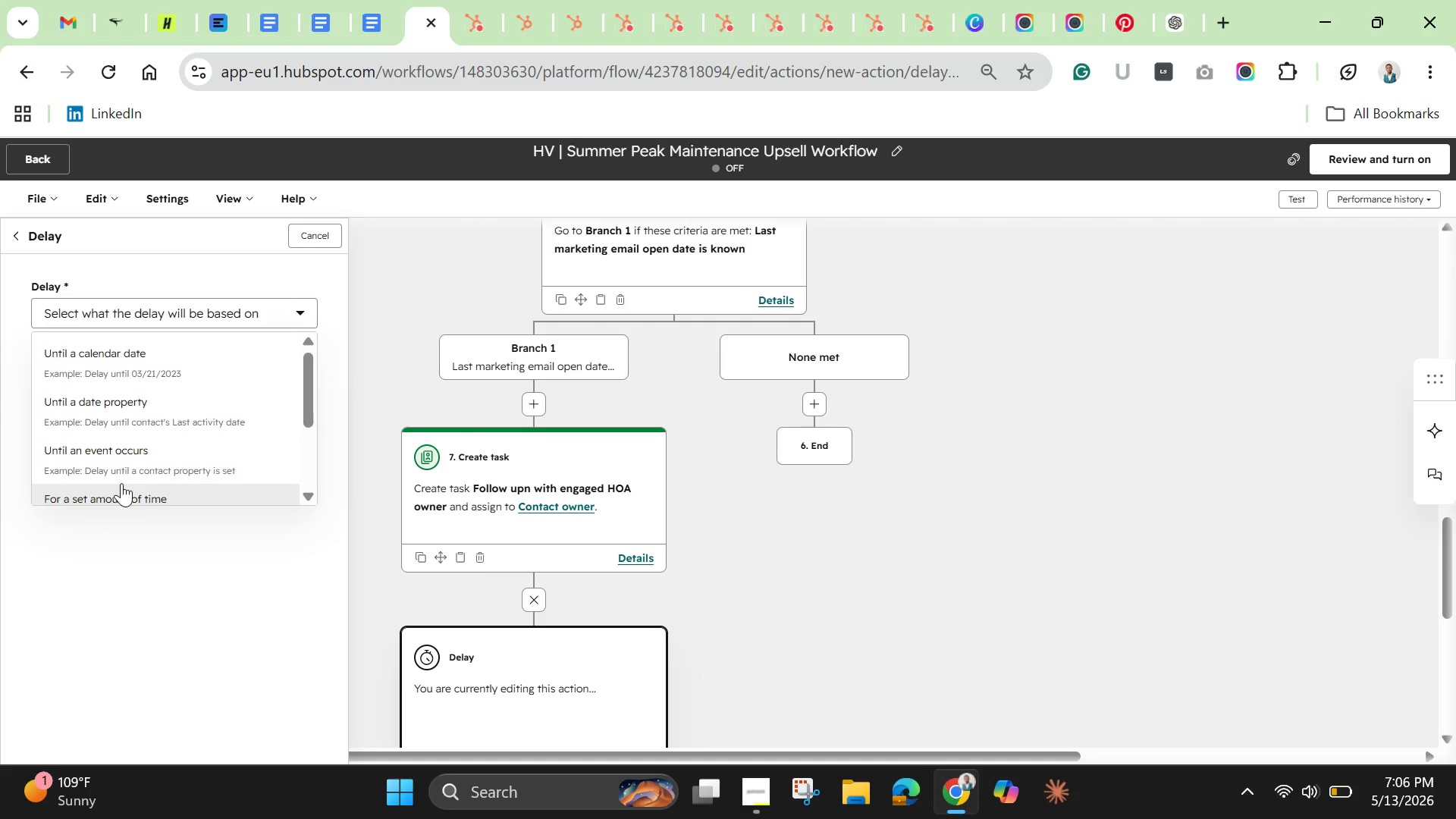 
left_click([121, 483])
 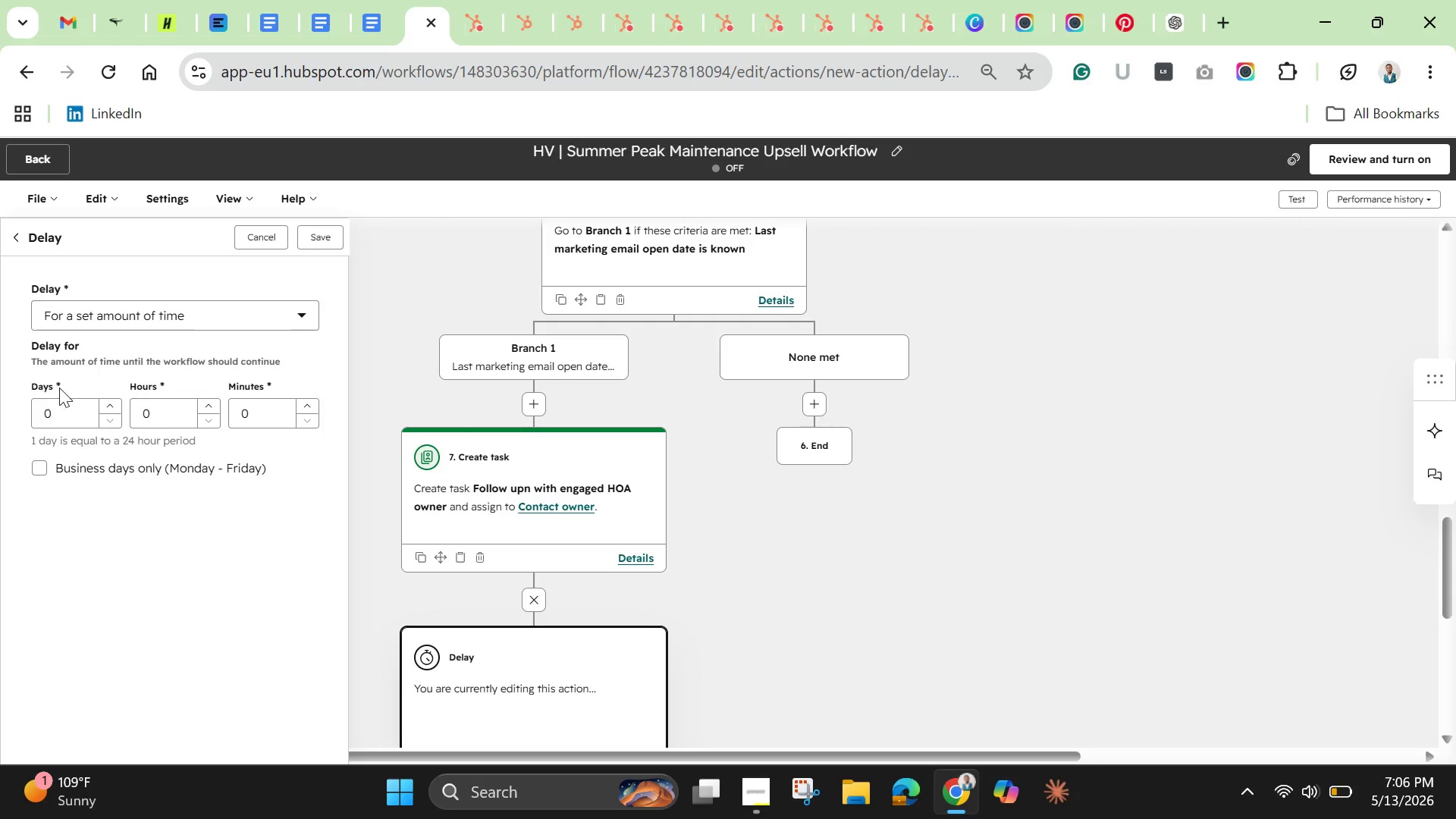 
left_click([67, 389])
 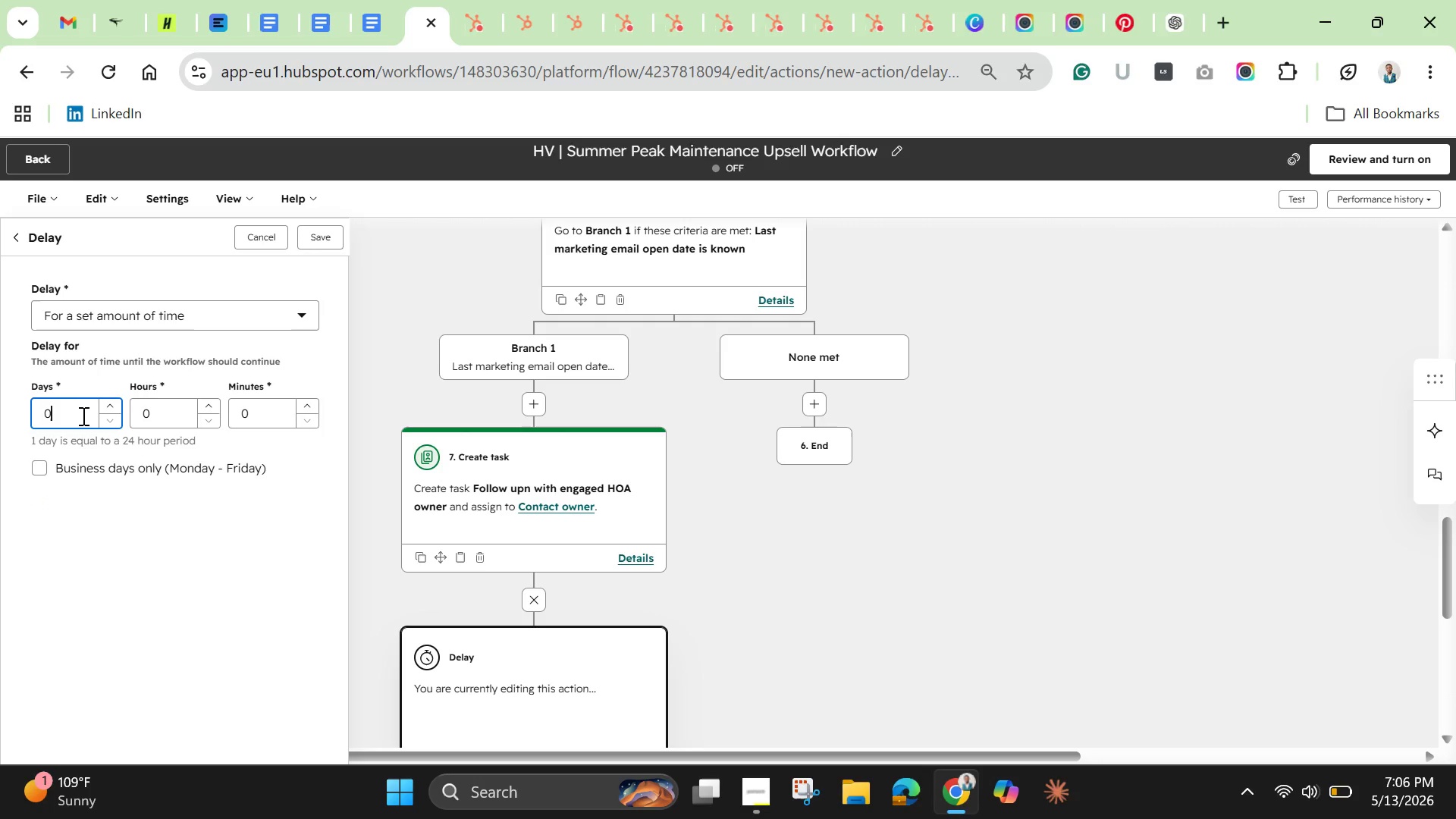 
key(Backspace)
 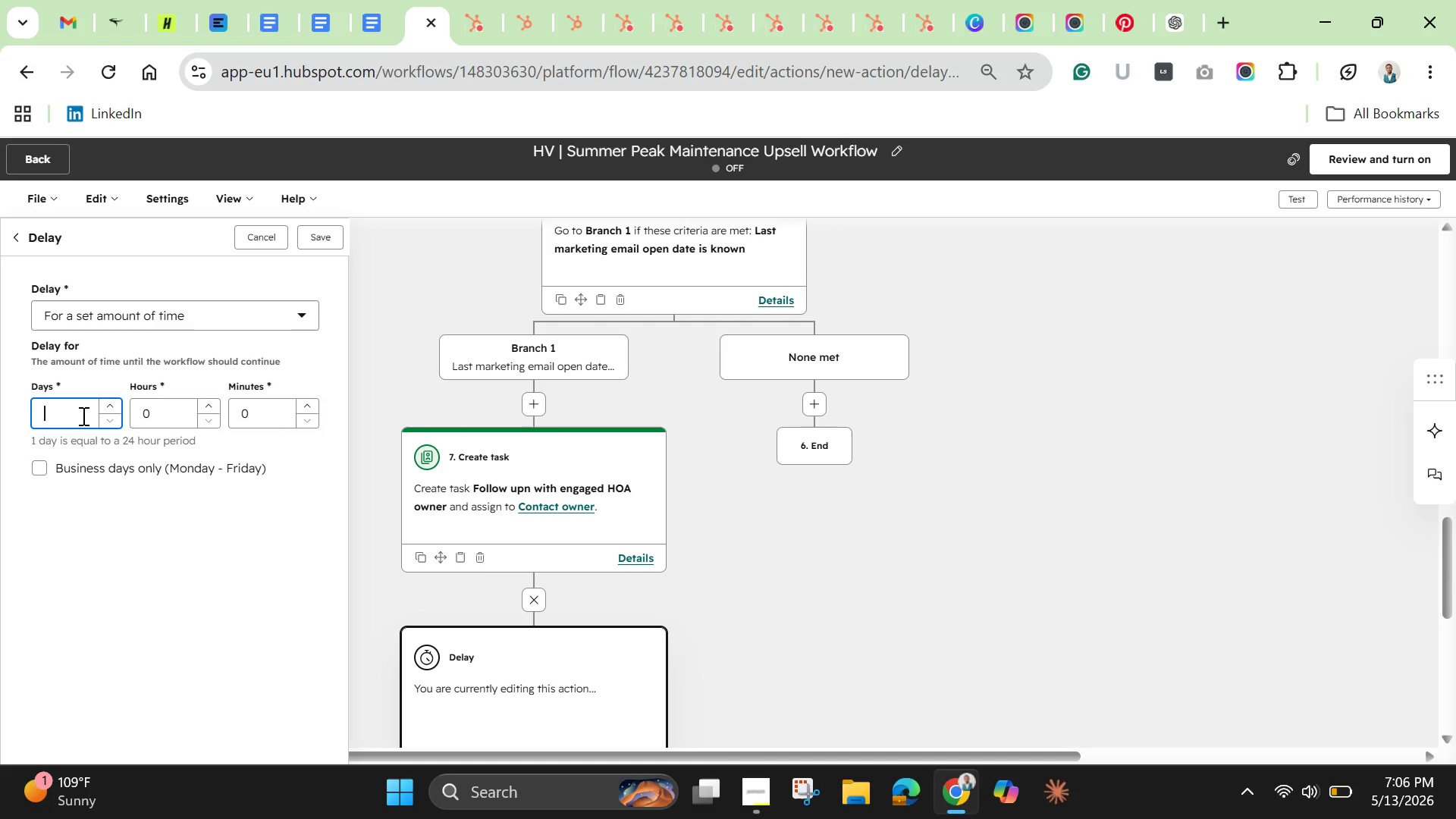 
key(2)
 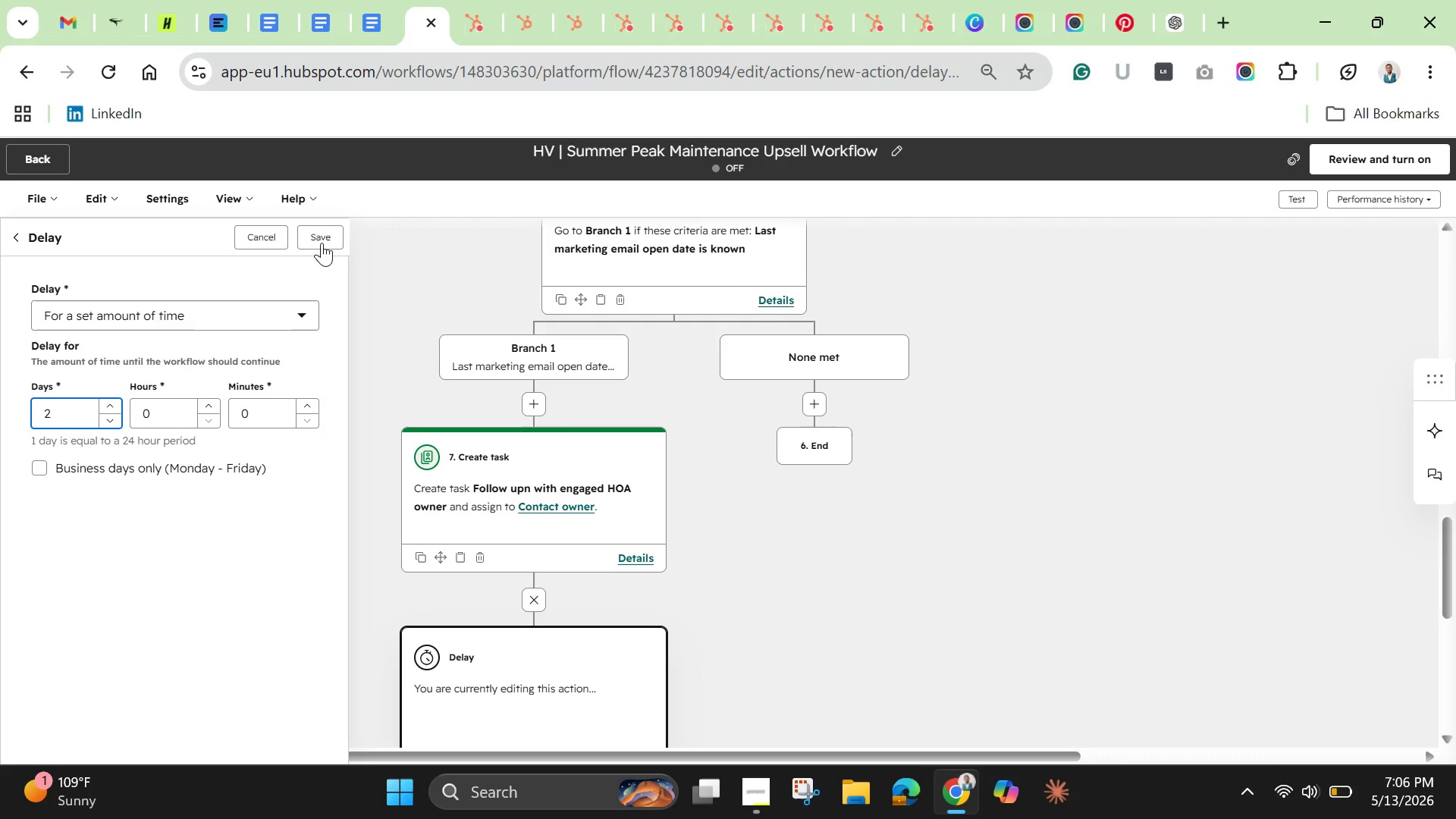 
left_click([322, 241])
 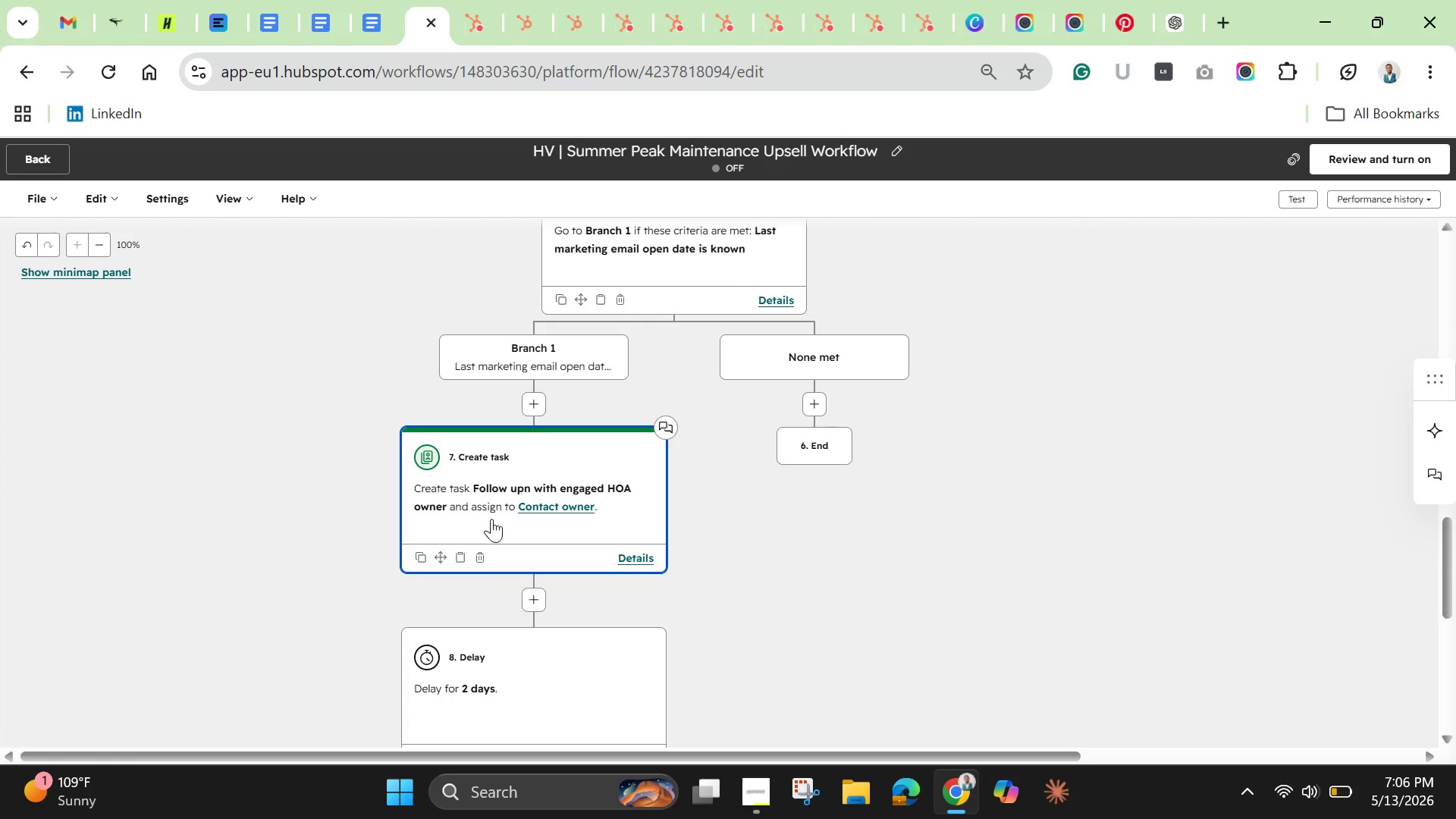 
wait(6.7)
 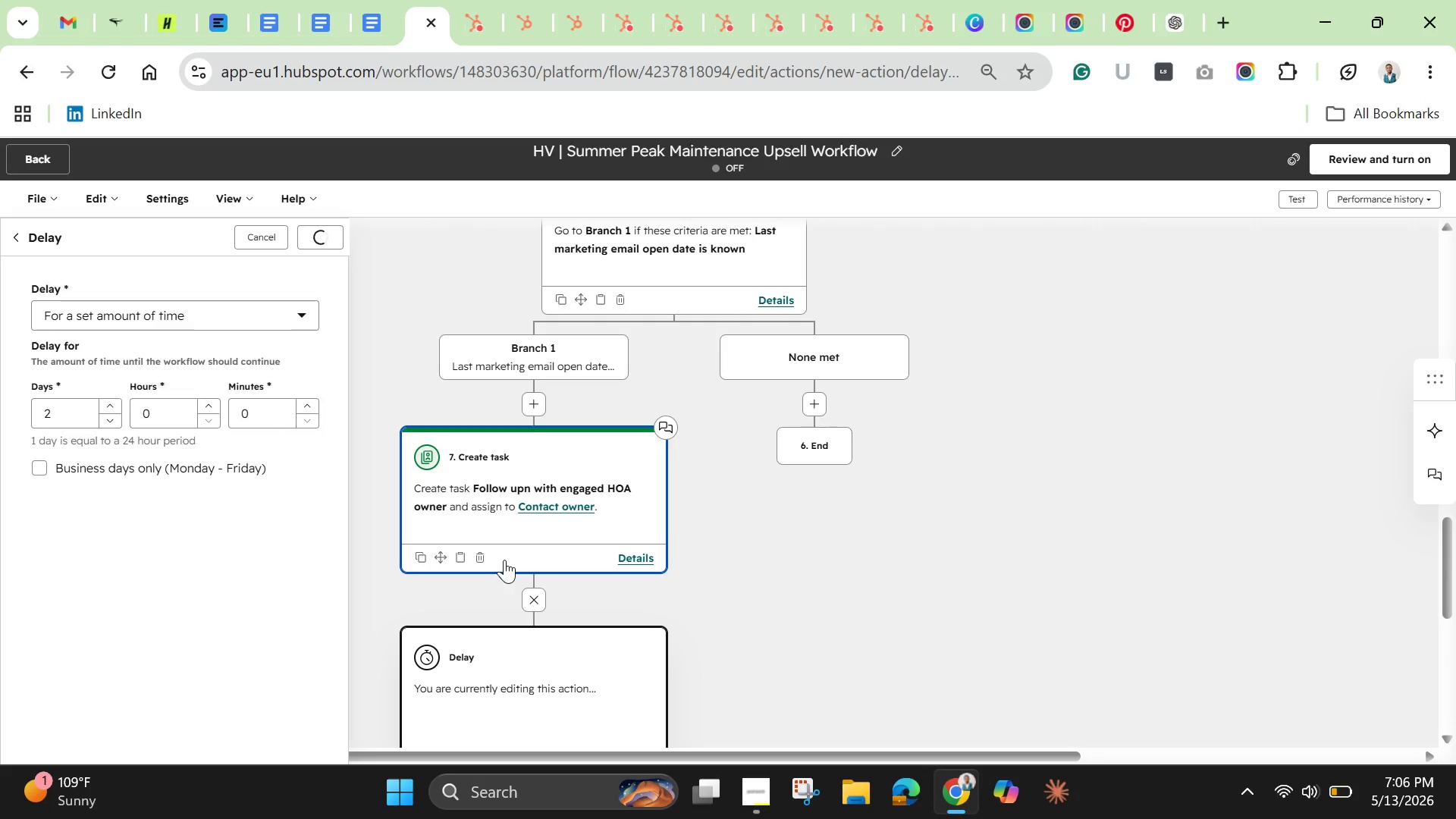 
left_click([487, 494])
 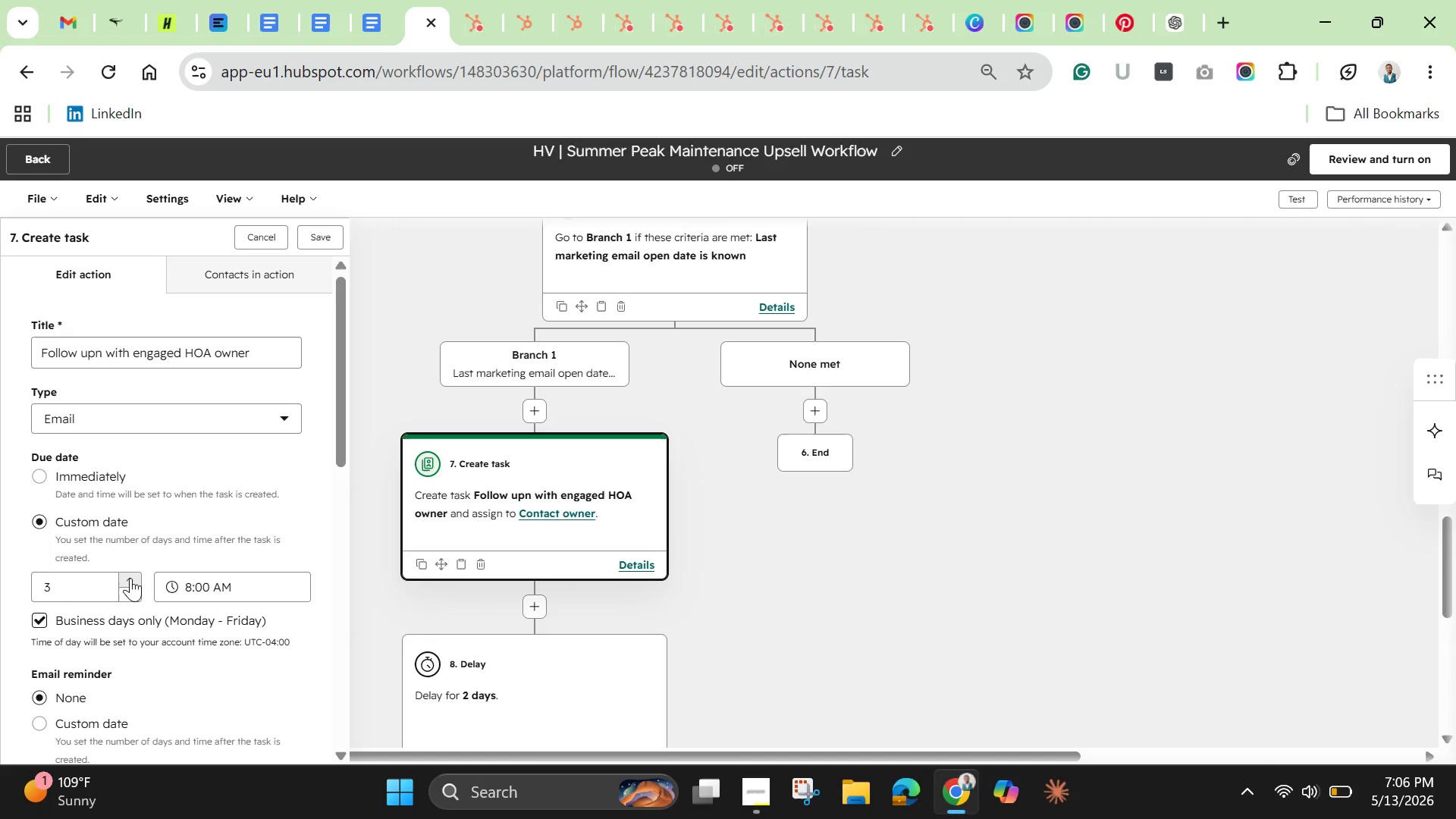 
wait(5.31)
 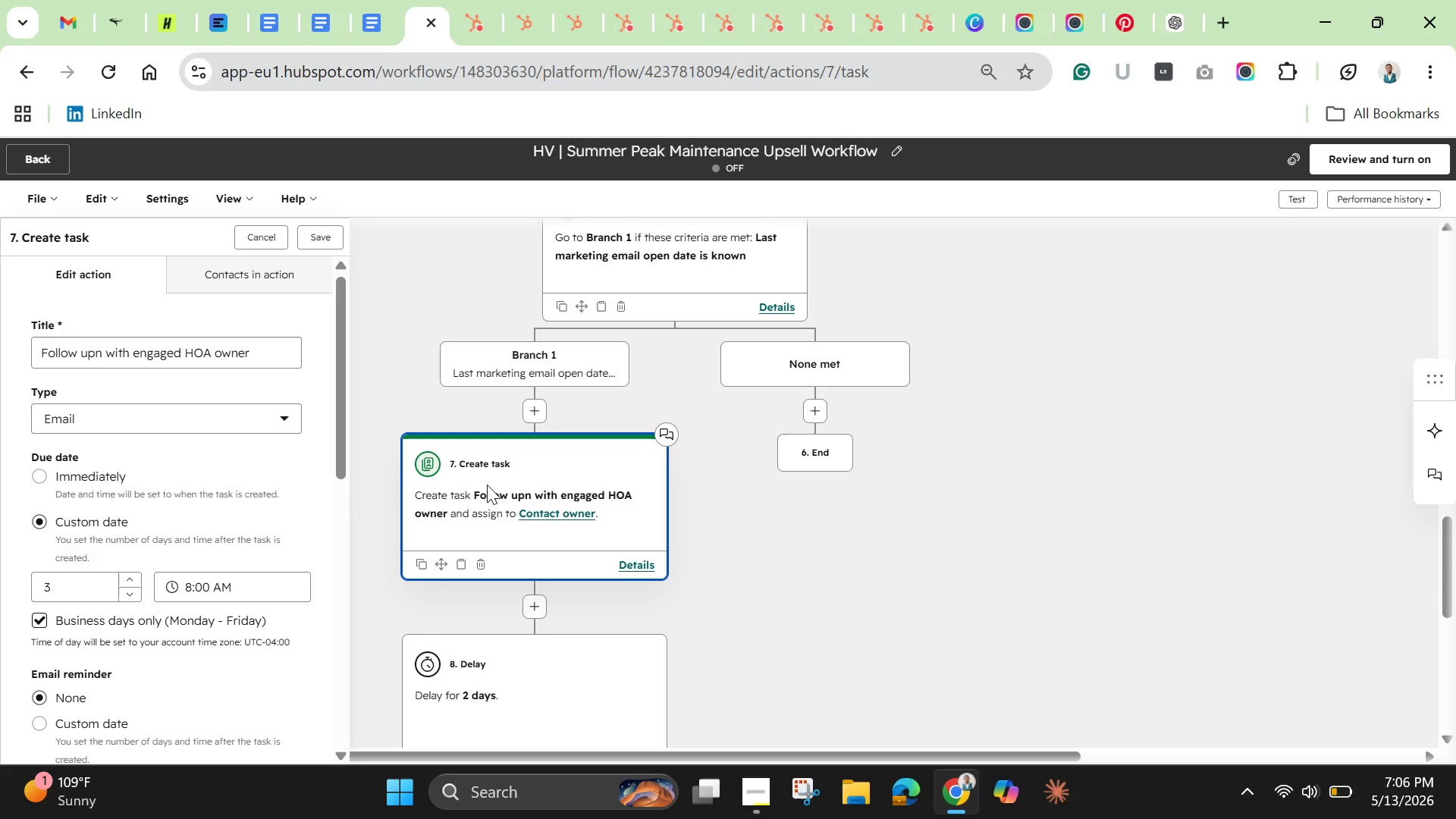 
double_click([135, 598])
 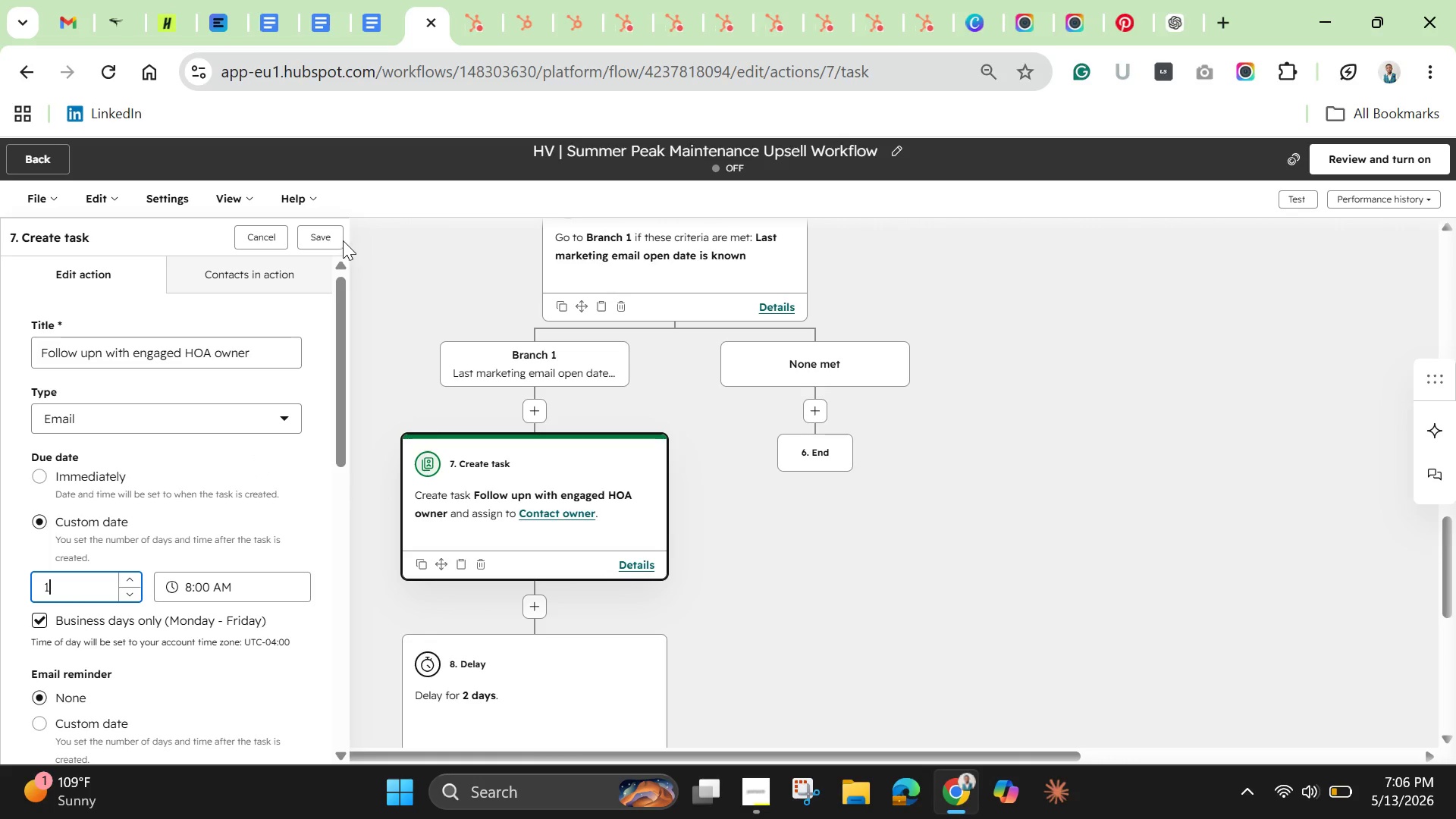 
left_click([322, 227])
 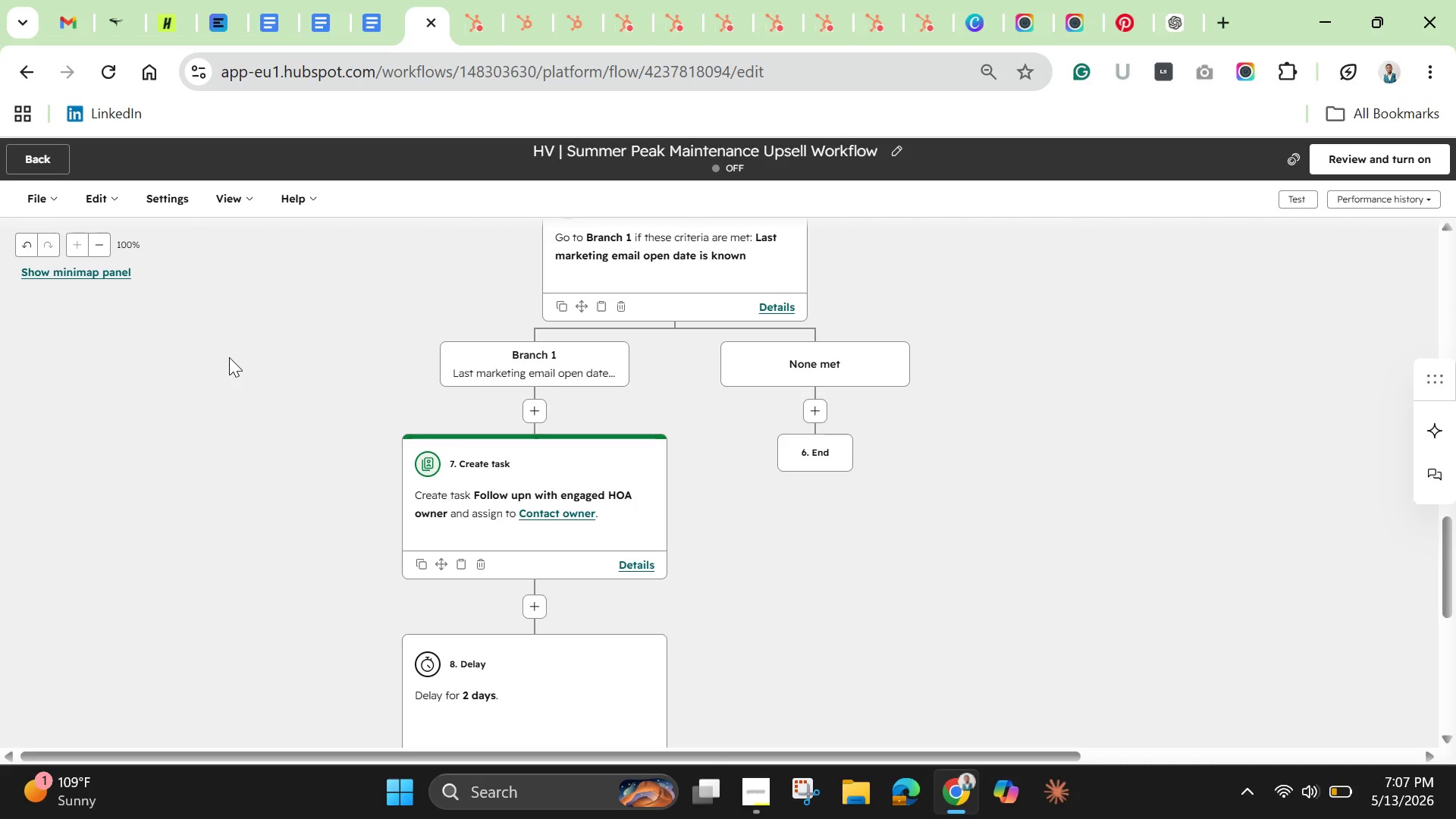 
wait(12.12)
 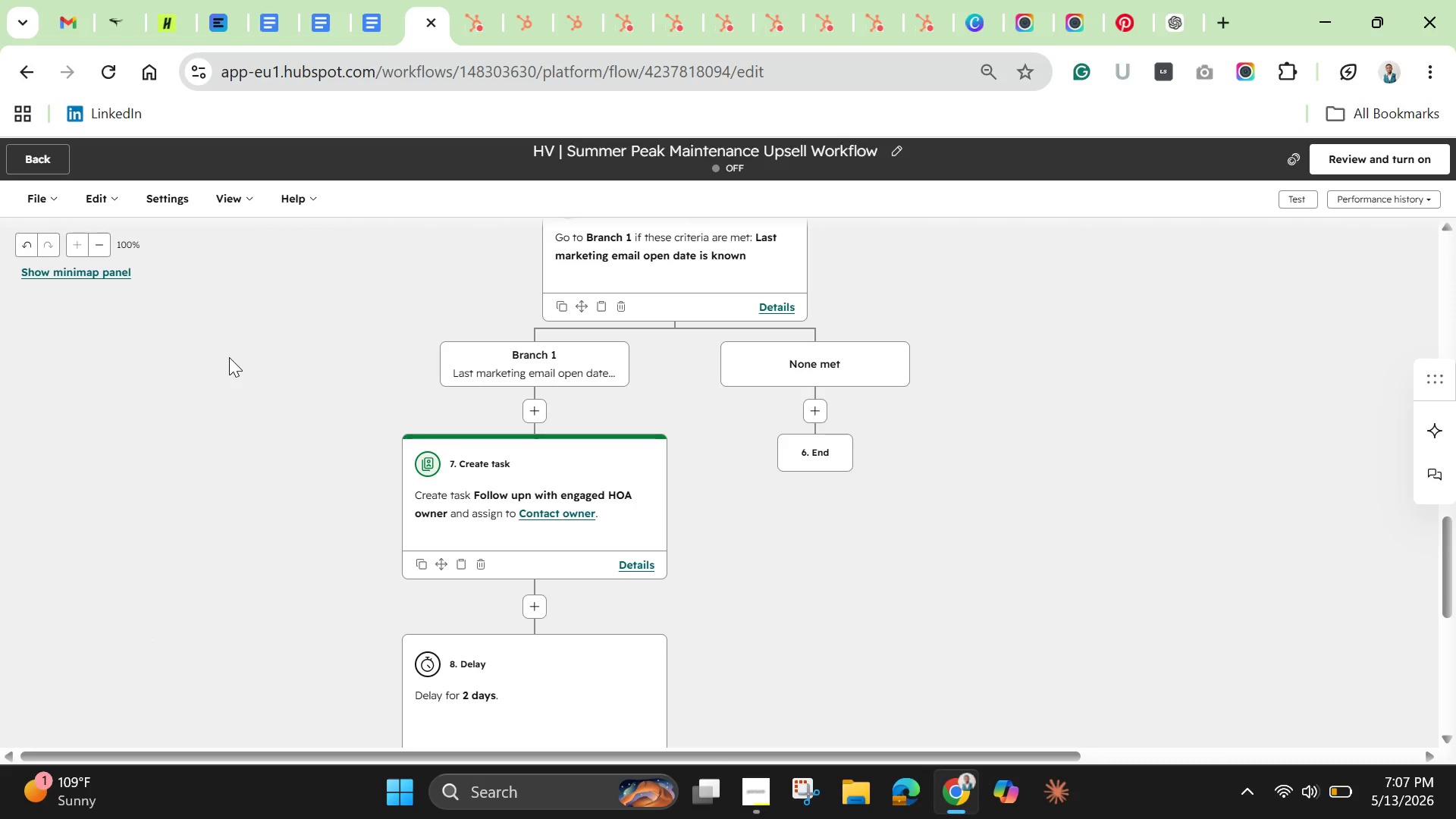 
scroll: coordinate [450, 554], scroll_direction: down, amount: 2.0
 